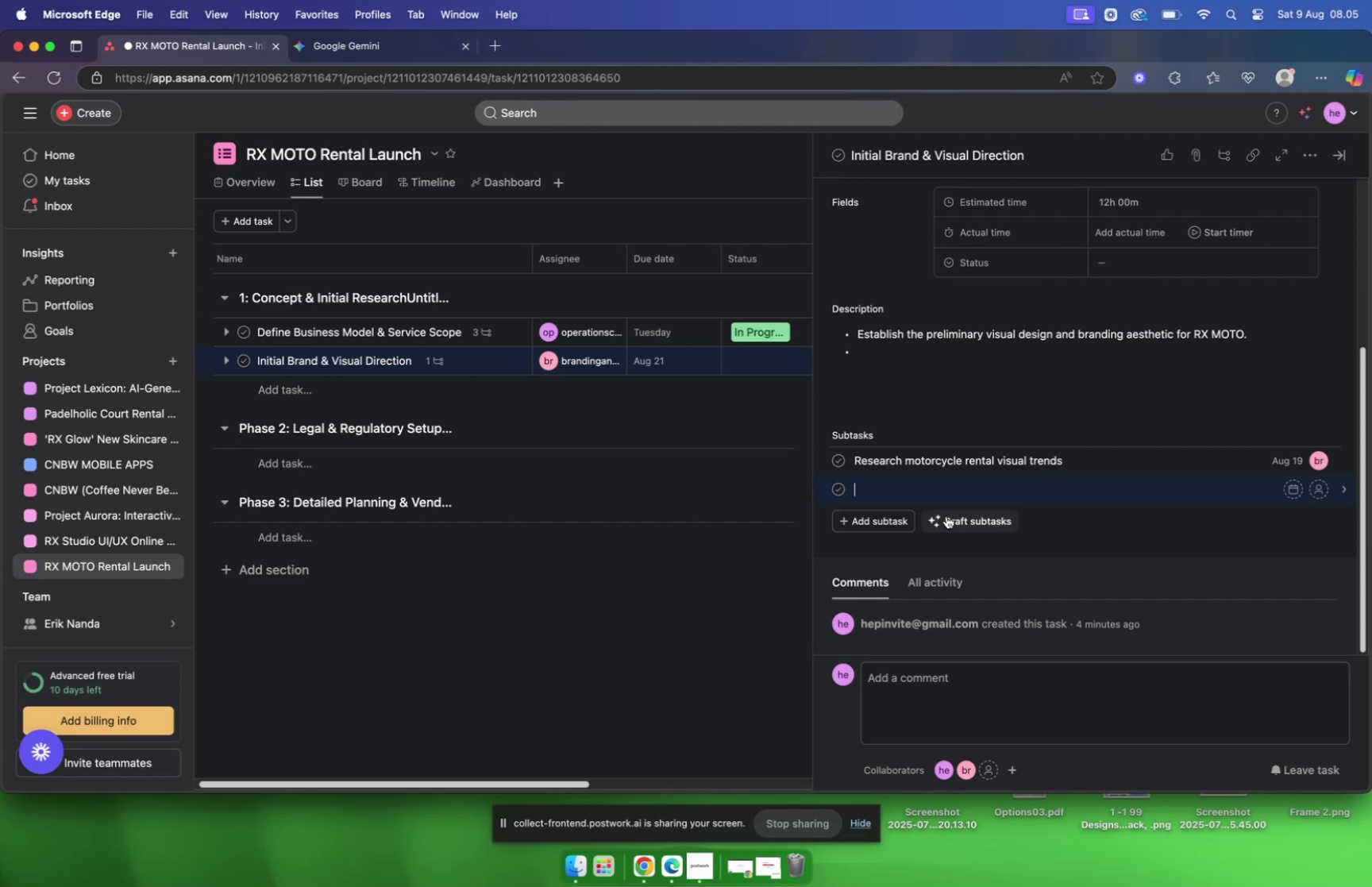 
key(Meta+V)
 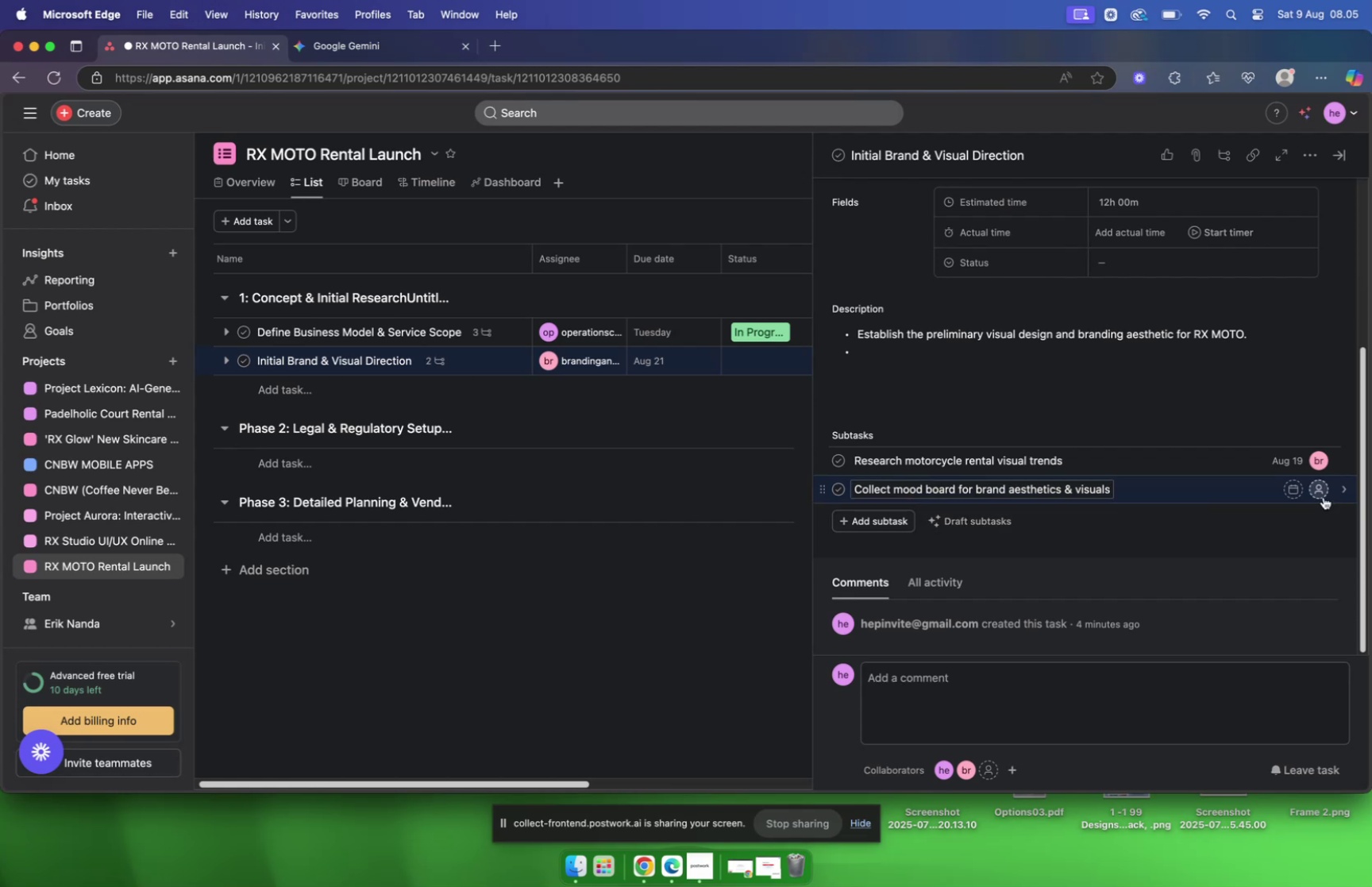 
left_click([1321, 492])
 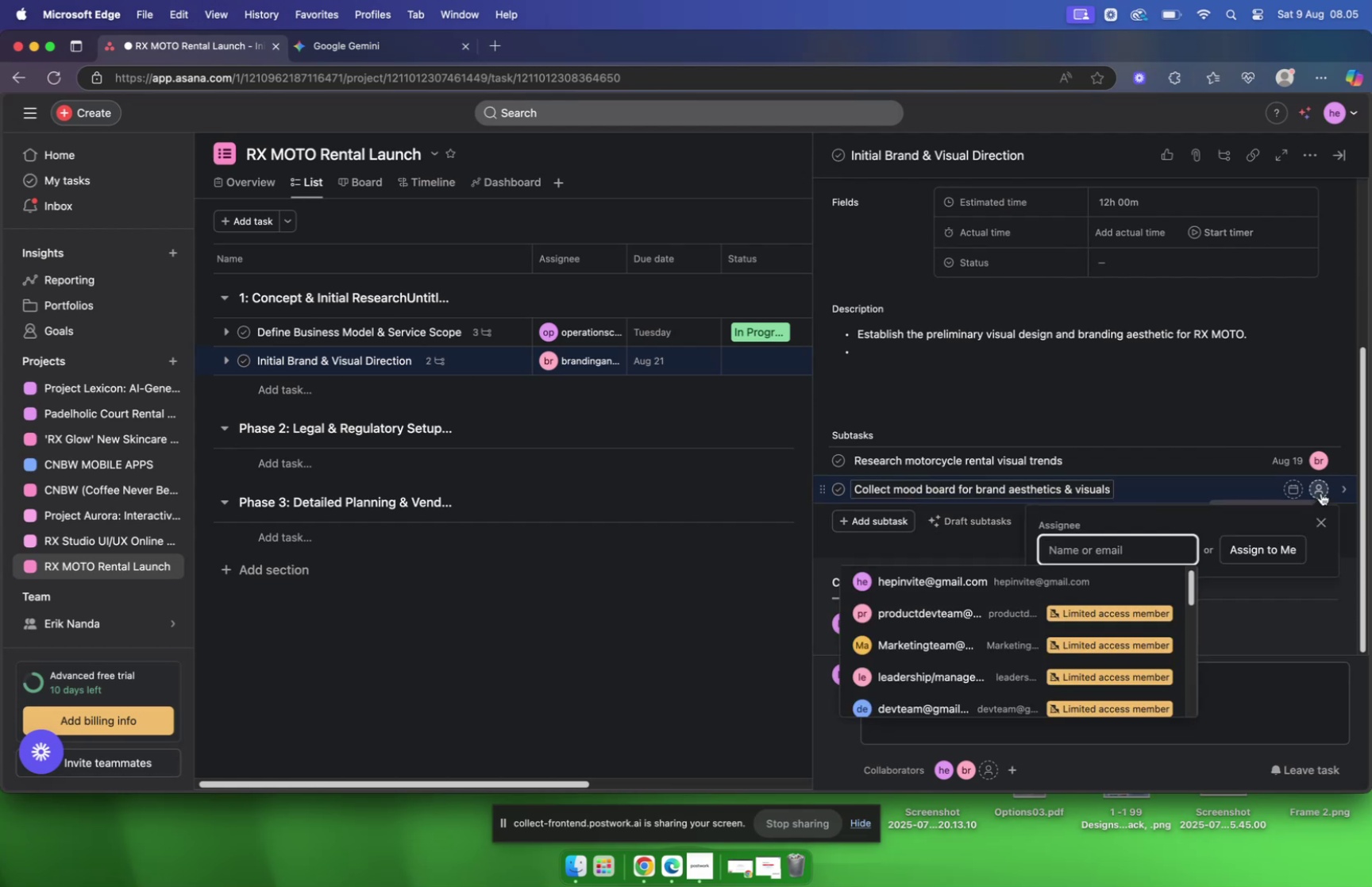 
type(bra)
 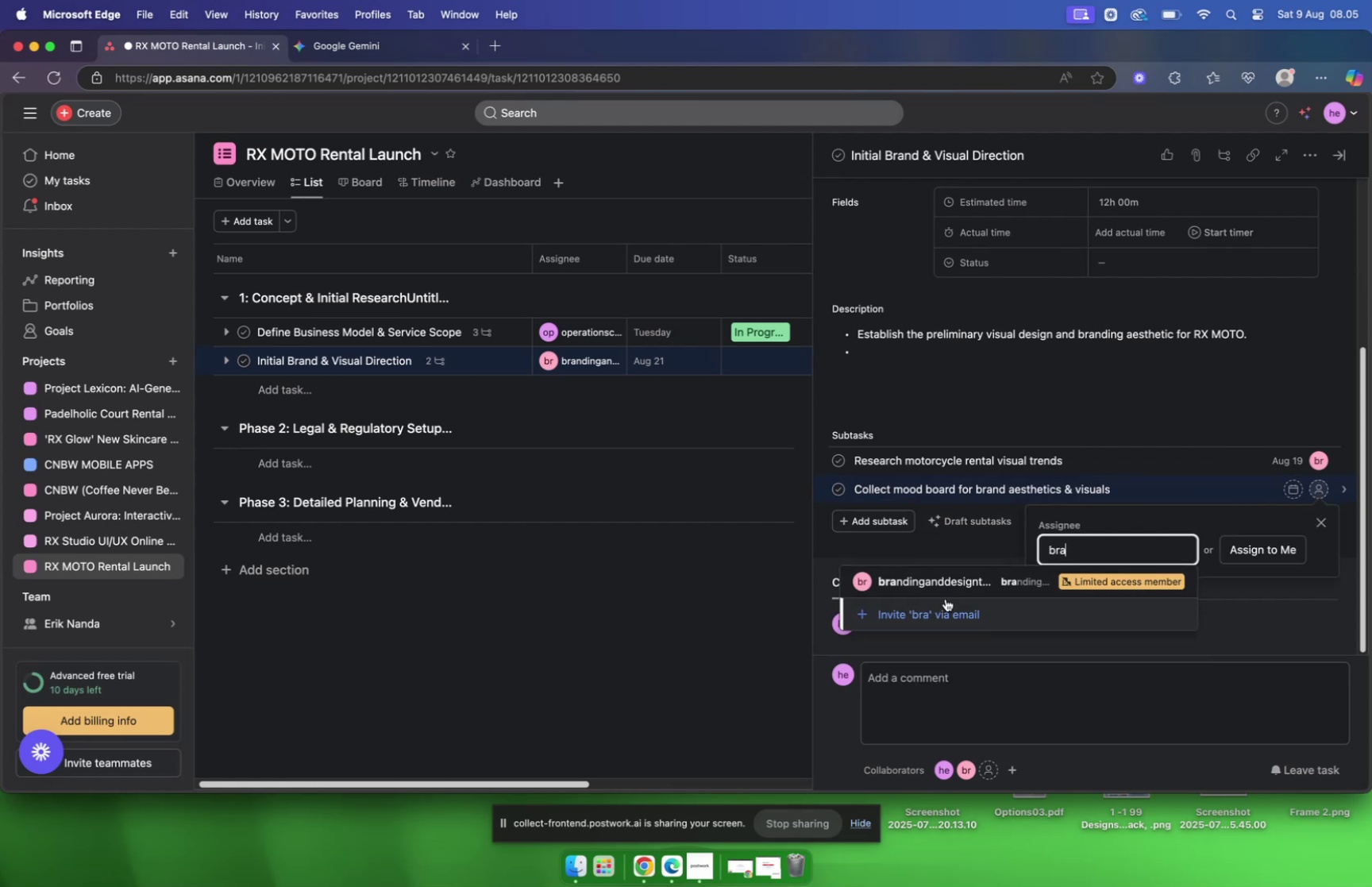 
left_click([948, 580])
 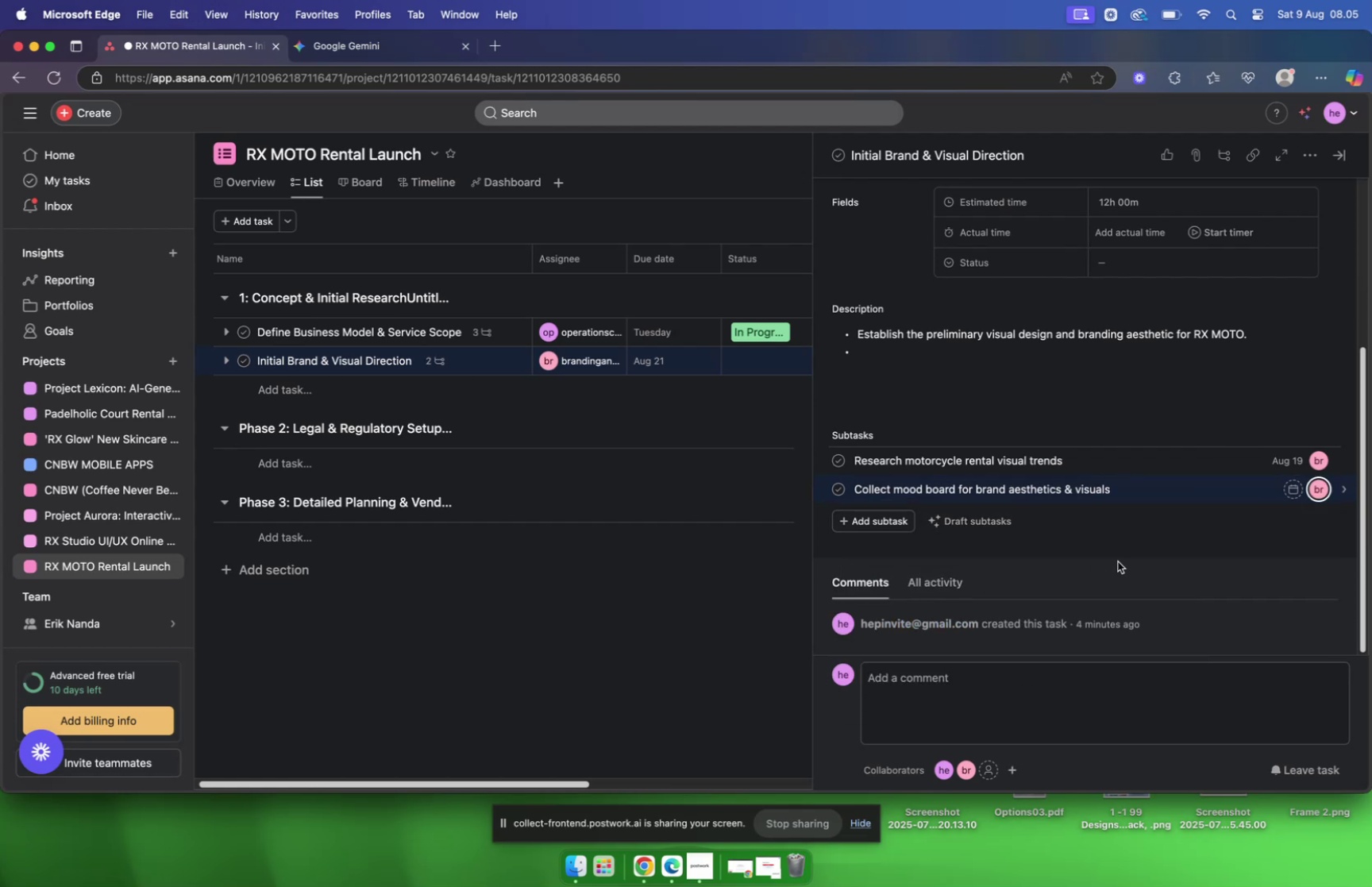 
scroll: coordinate [1118, 561], scroll_direction: up, amount: 9.0
 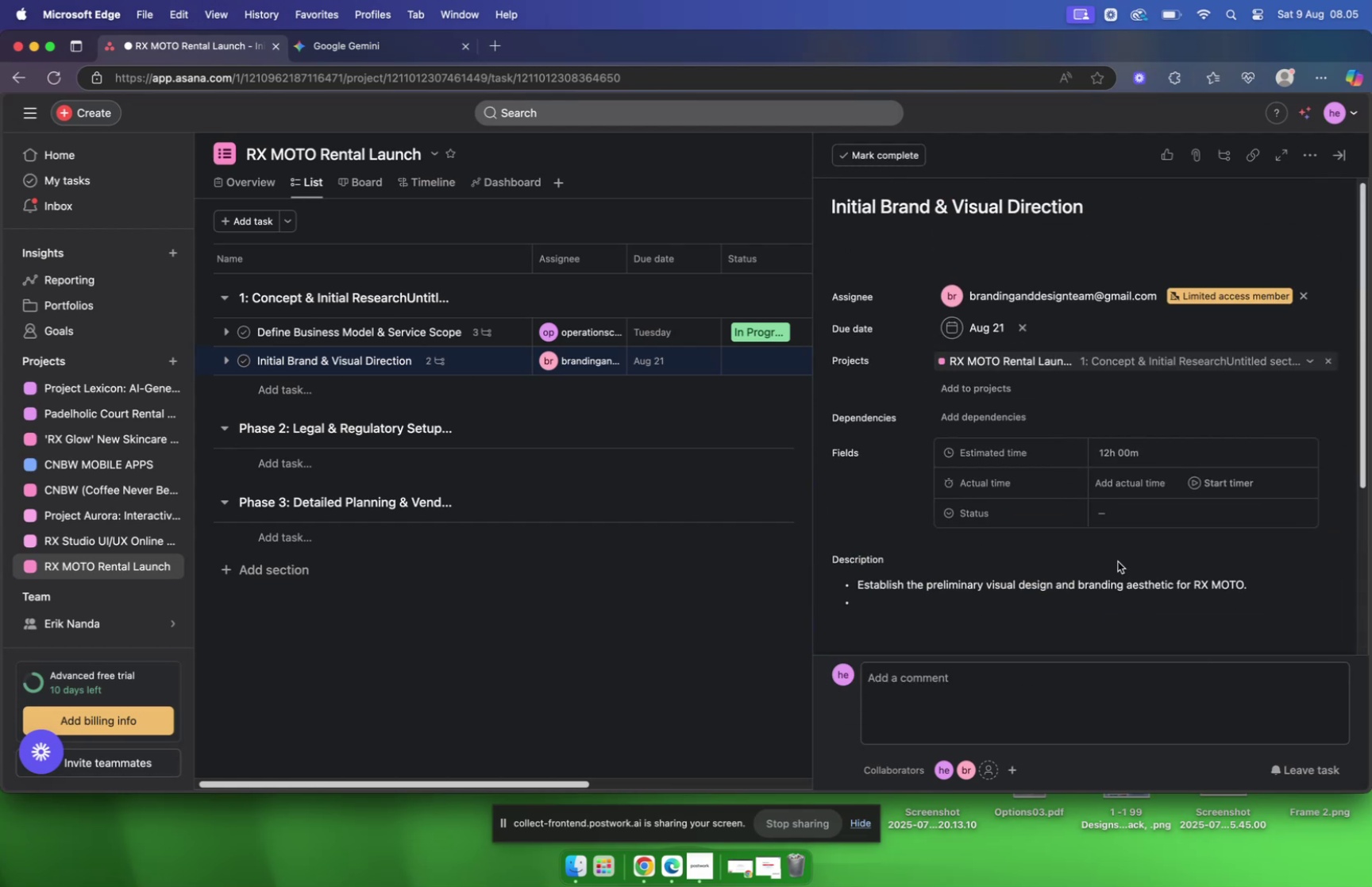 
scroll: coordinate [1118, 561], scroll_direction: down, amount: 10.0
 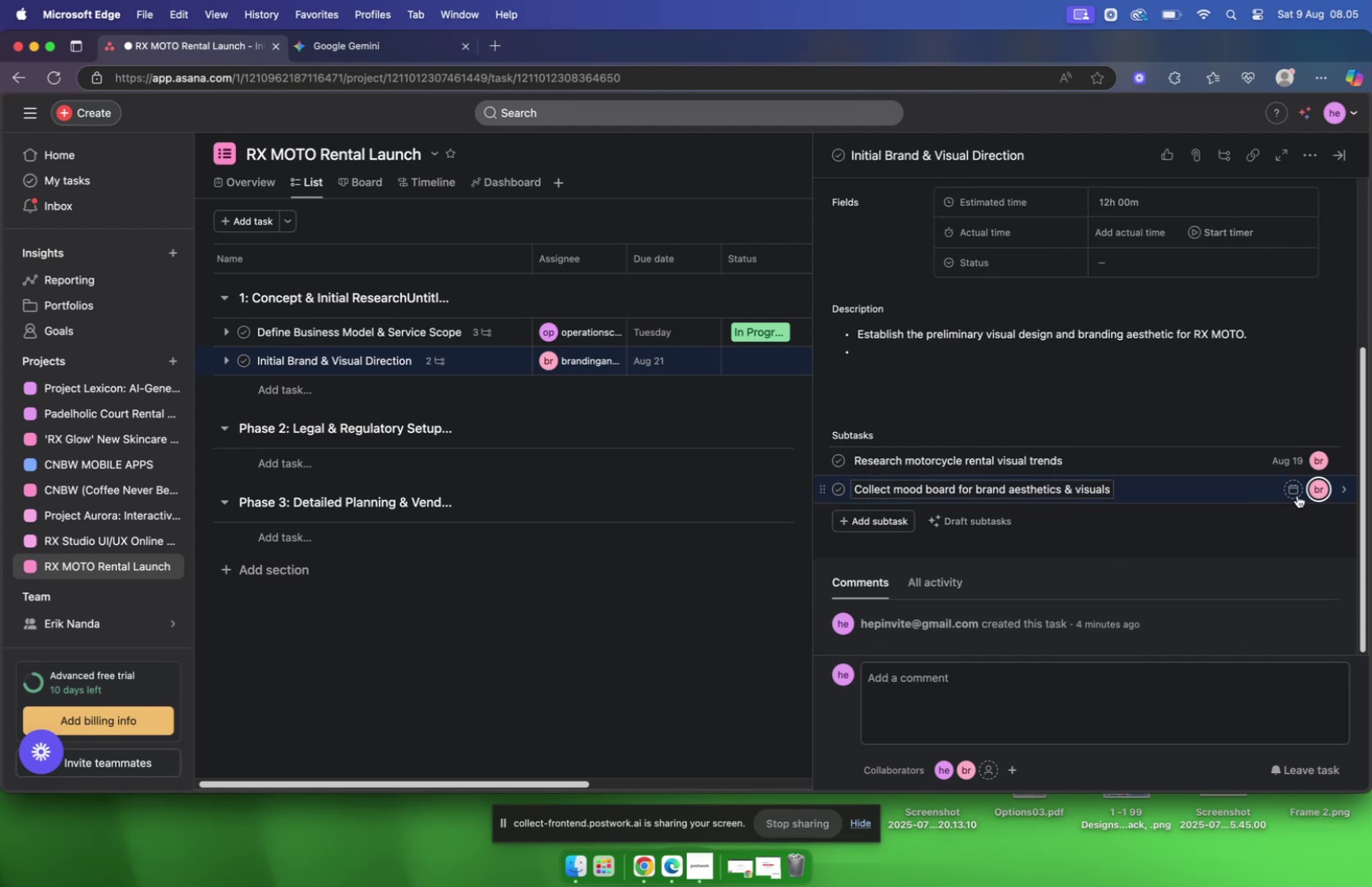 
left_click([1295, 492])
 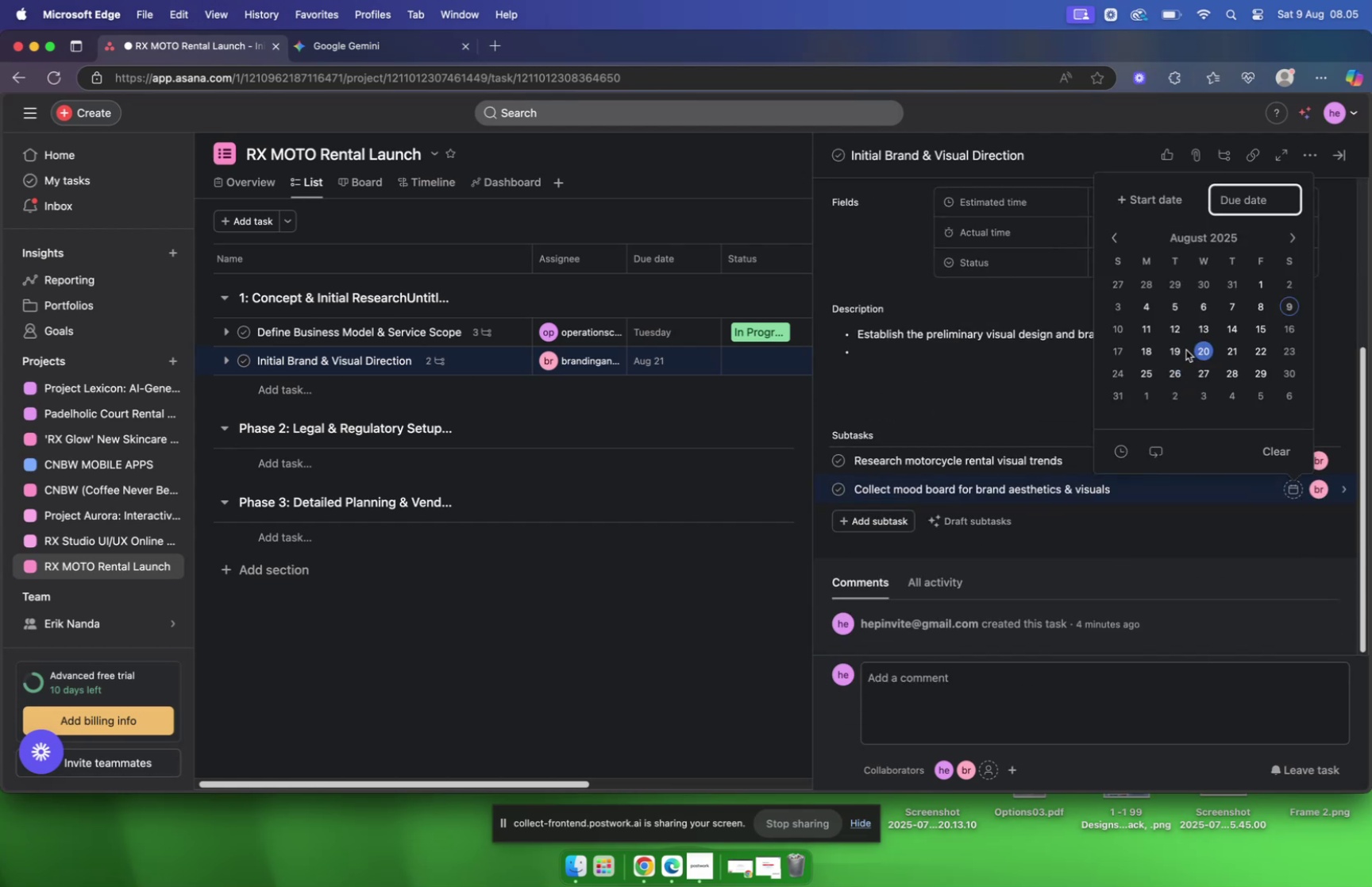 
left_click([1181, 349])
 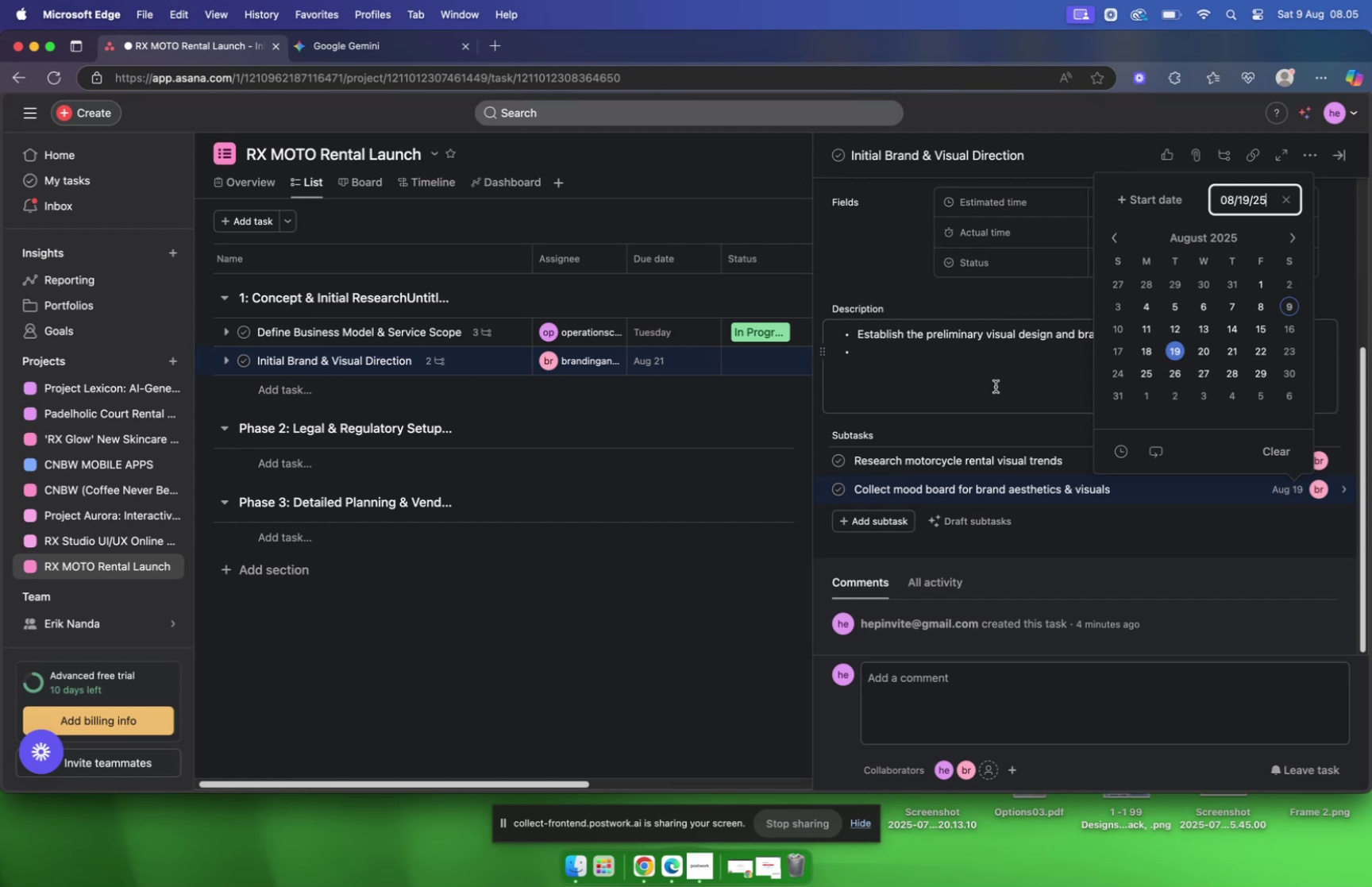 
left_click([996, 386])
 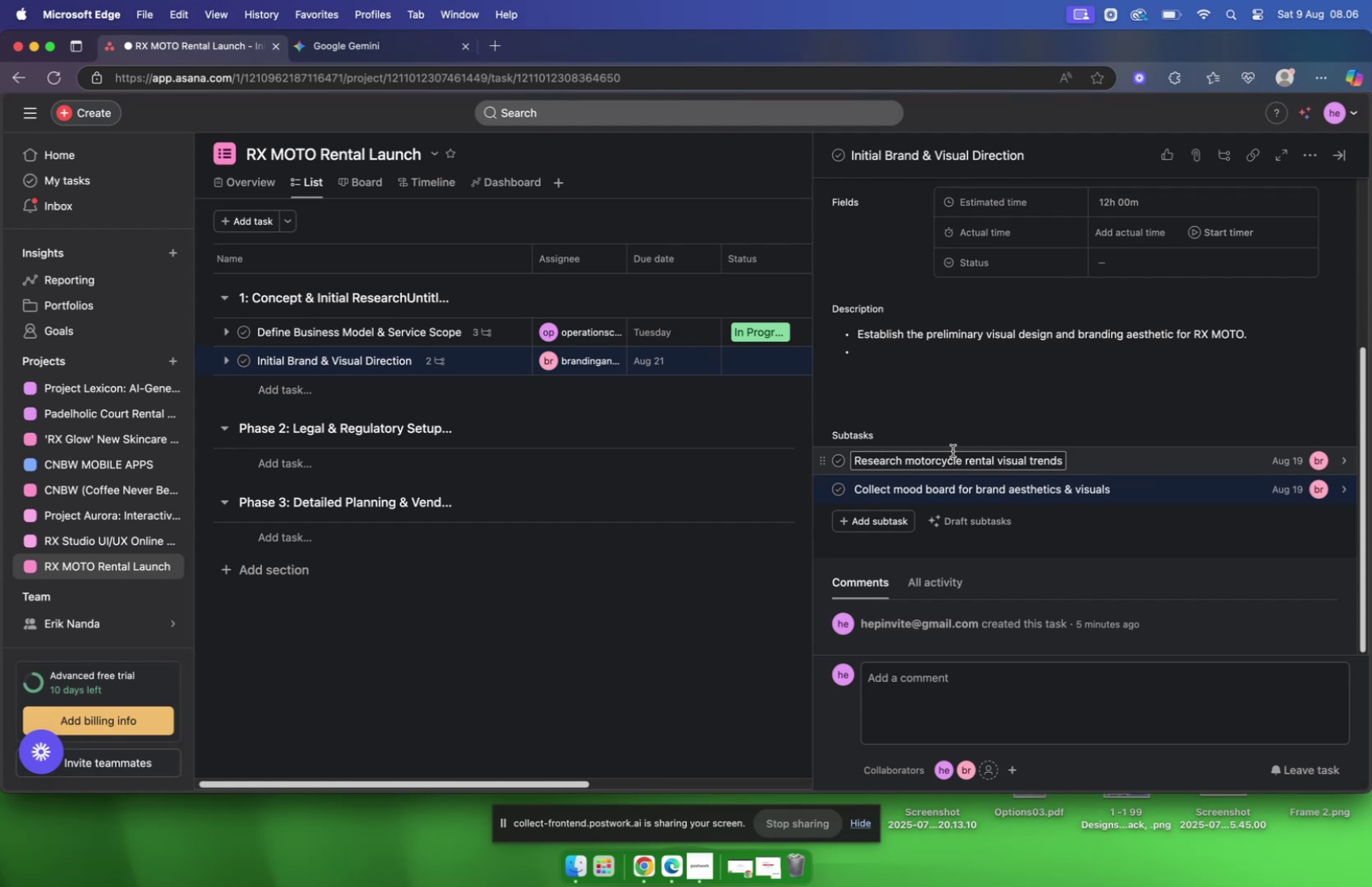 
wait(58.39)
 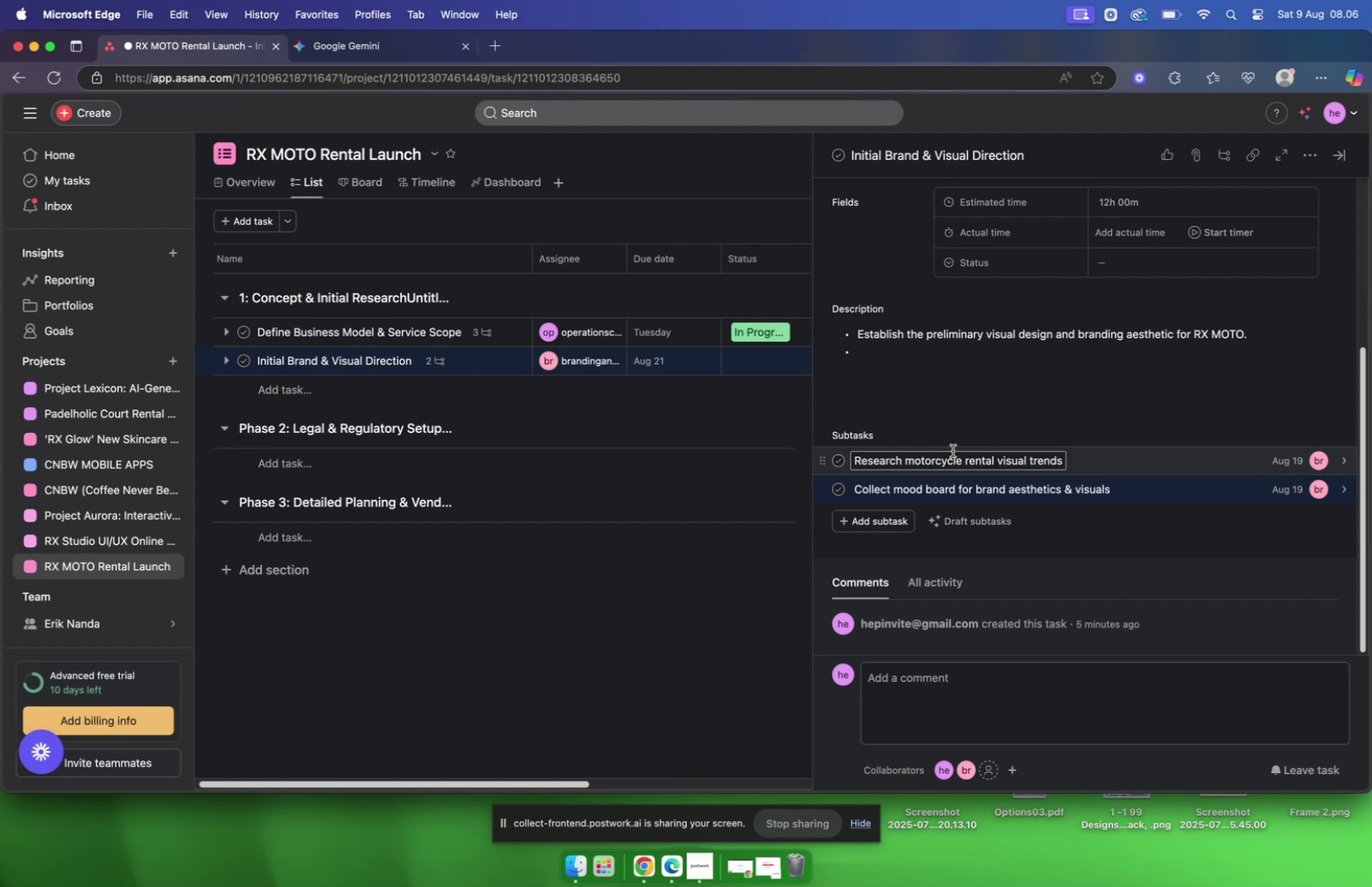 
left_click([410, 47])
 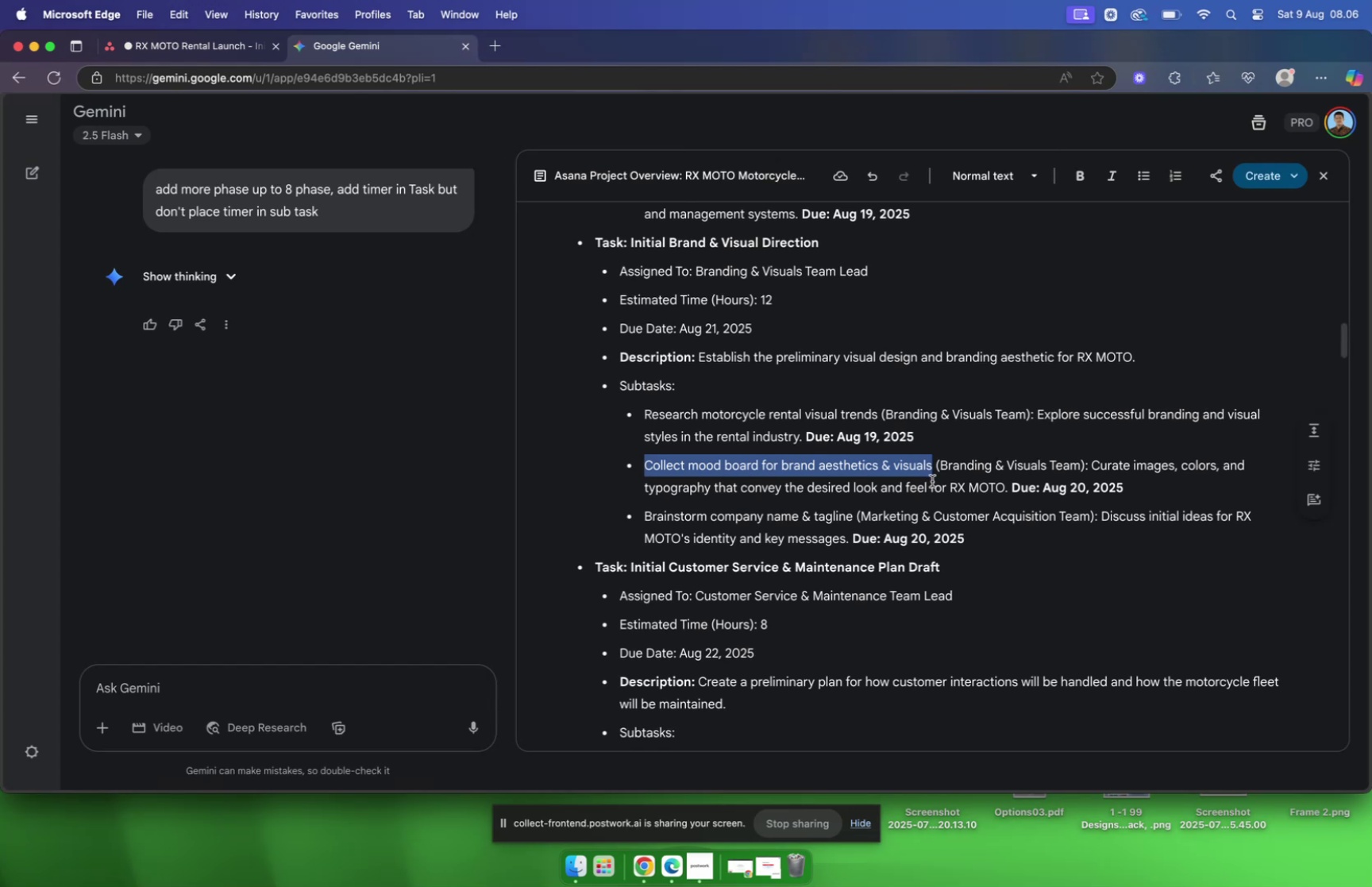 
scroll: coordinate [899, 488], scroll_direction: down, amount: 1.0
 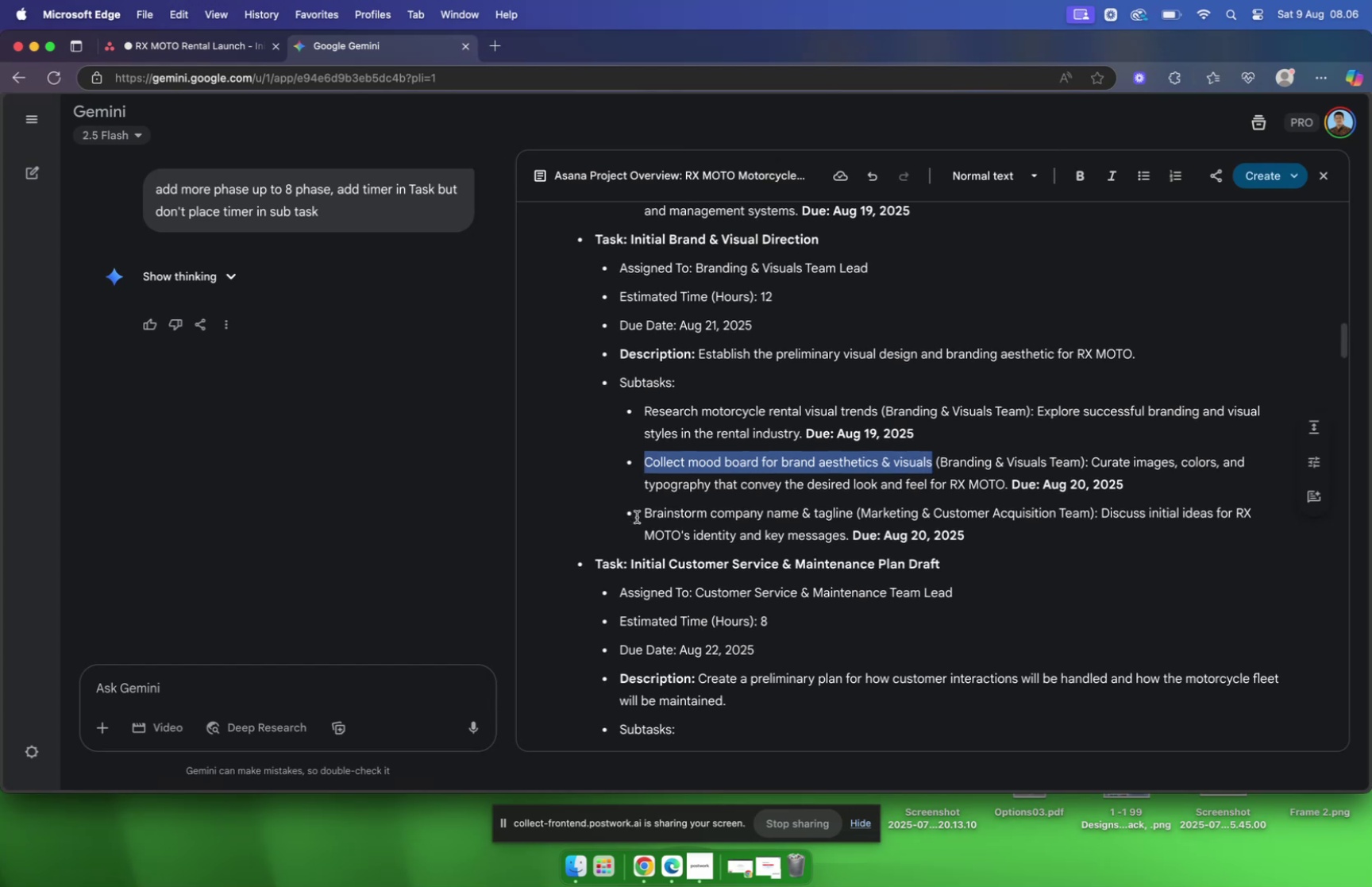 
left_click_drag(start_coordinate=[643, 514], to_coordinate=[854, 507])
 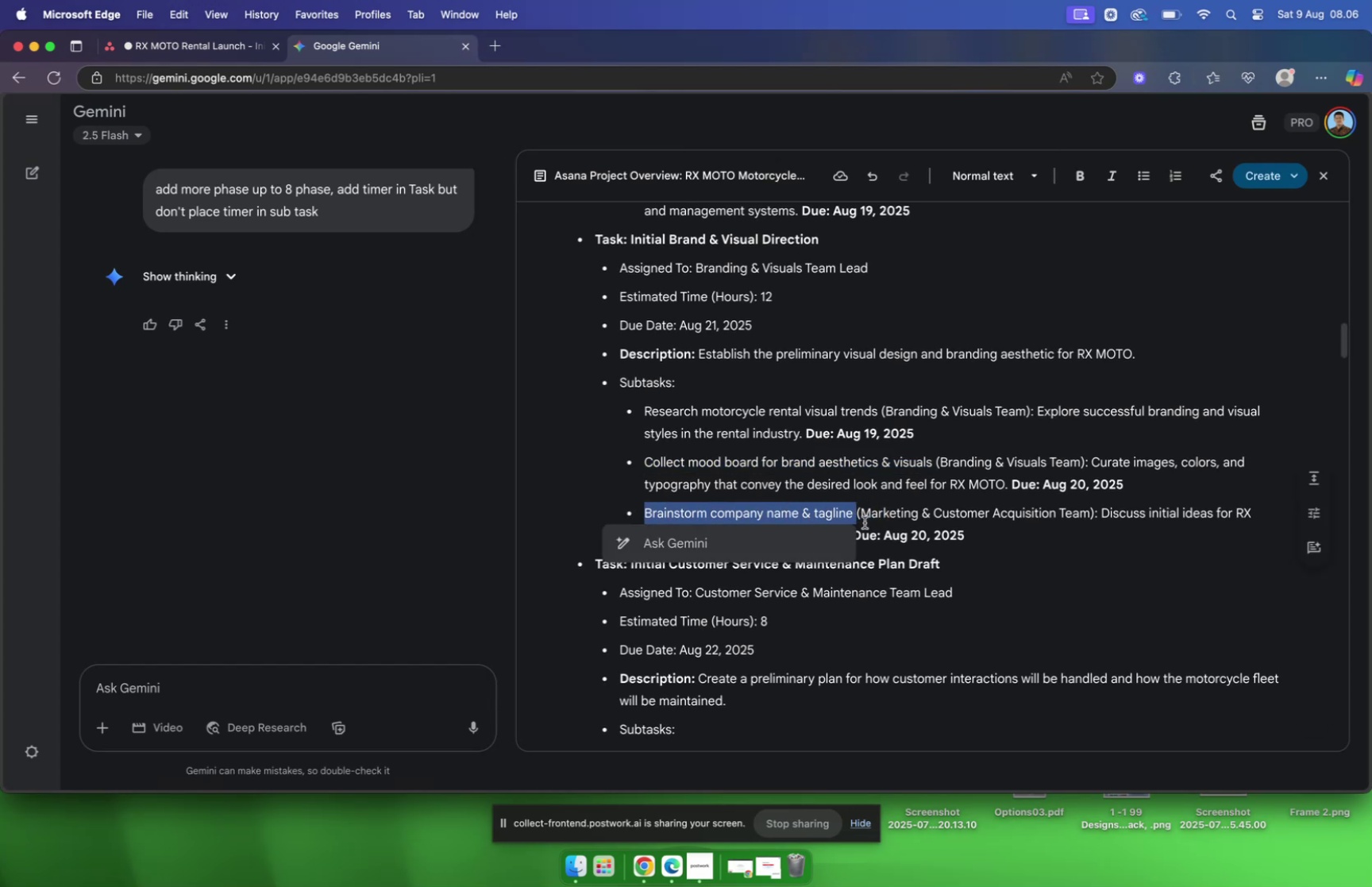 
key(Meta+C)
 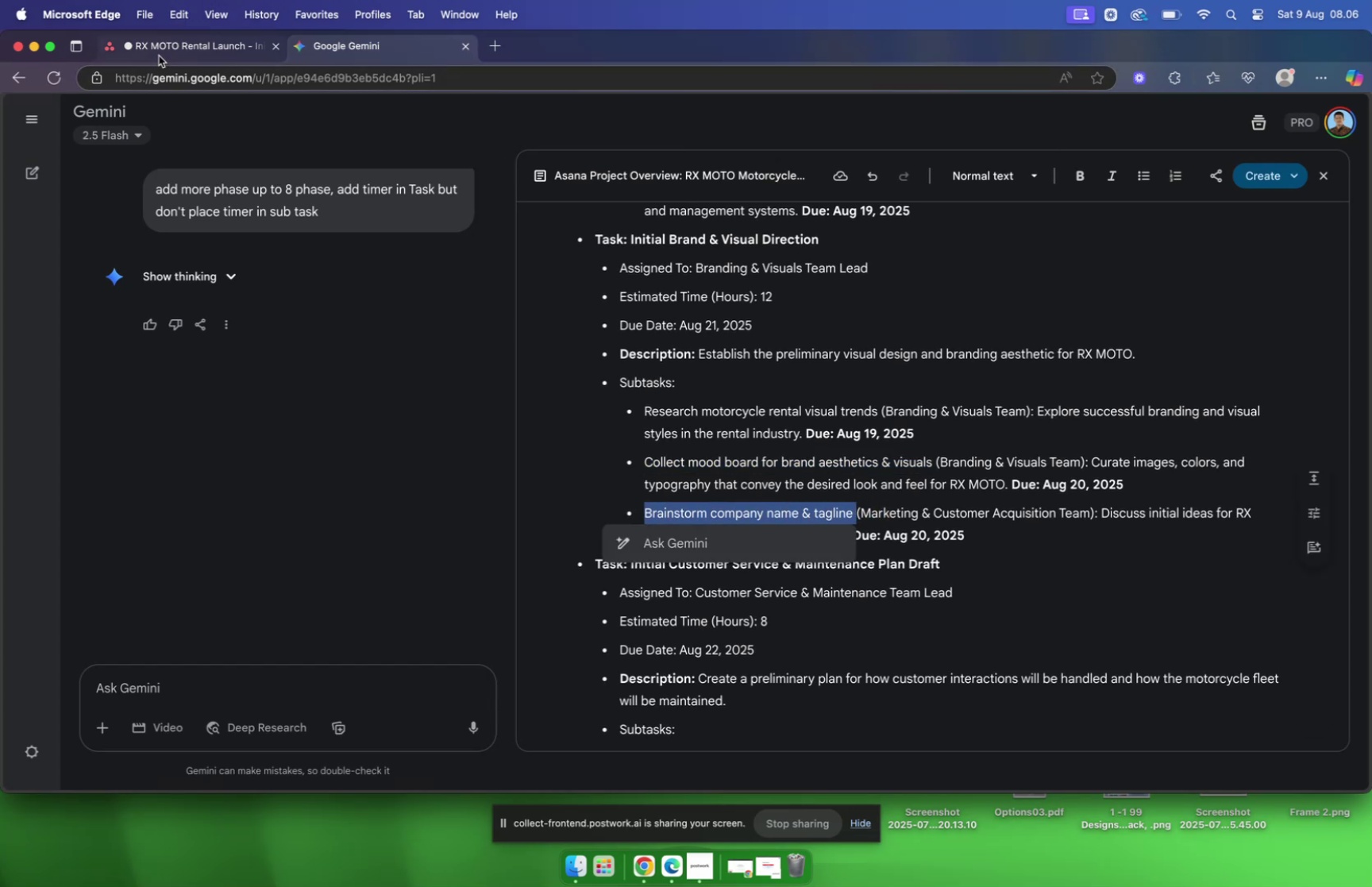 
left_click([175, 44])
 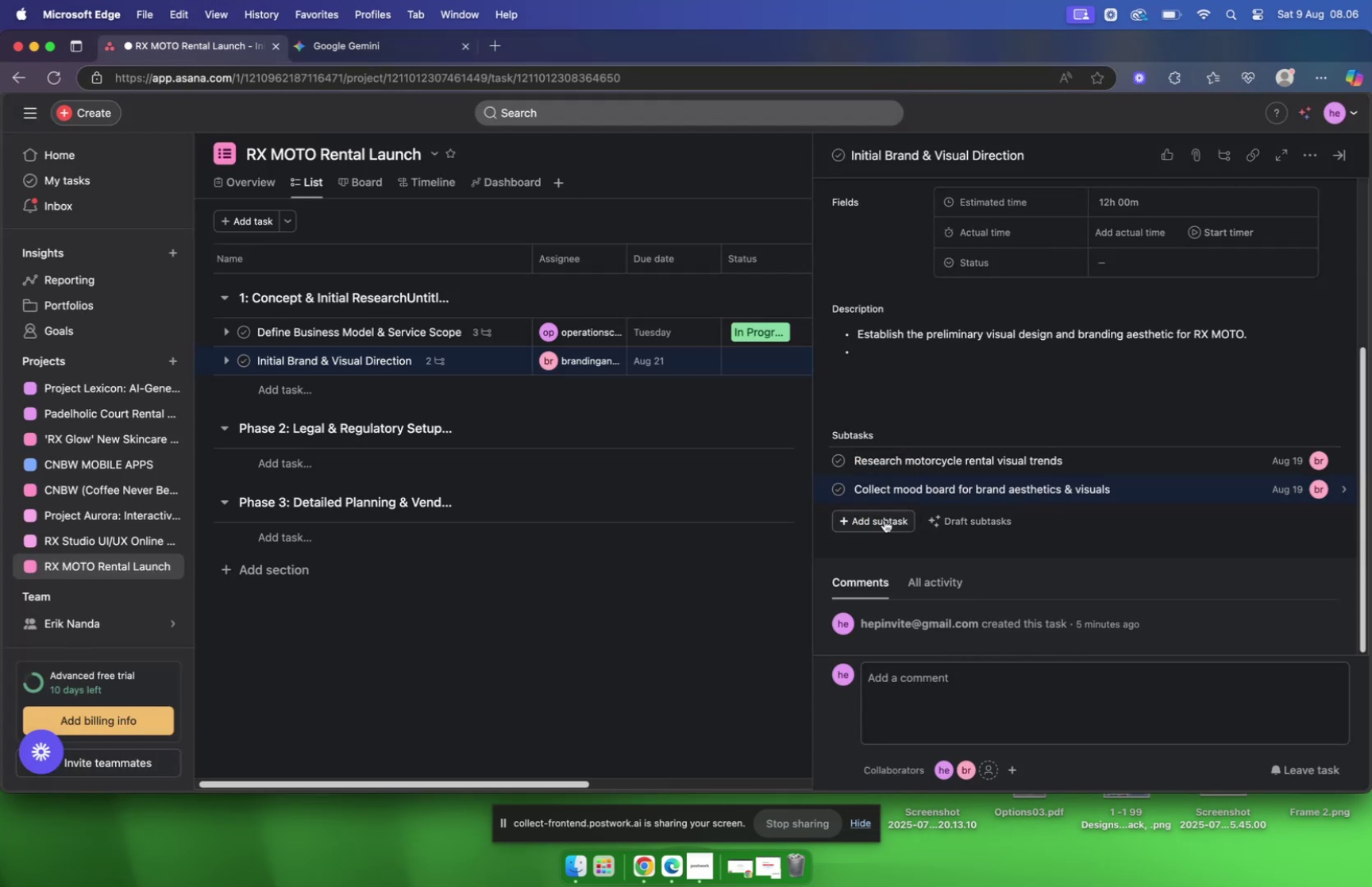 
left_click([884, 519])
 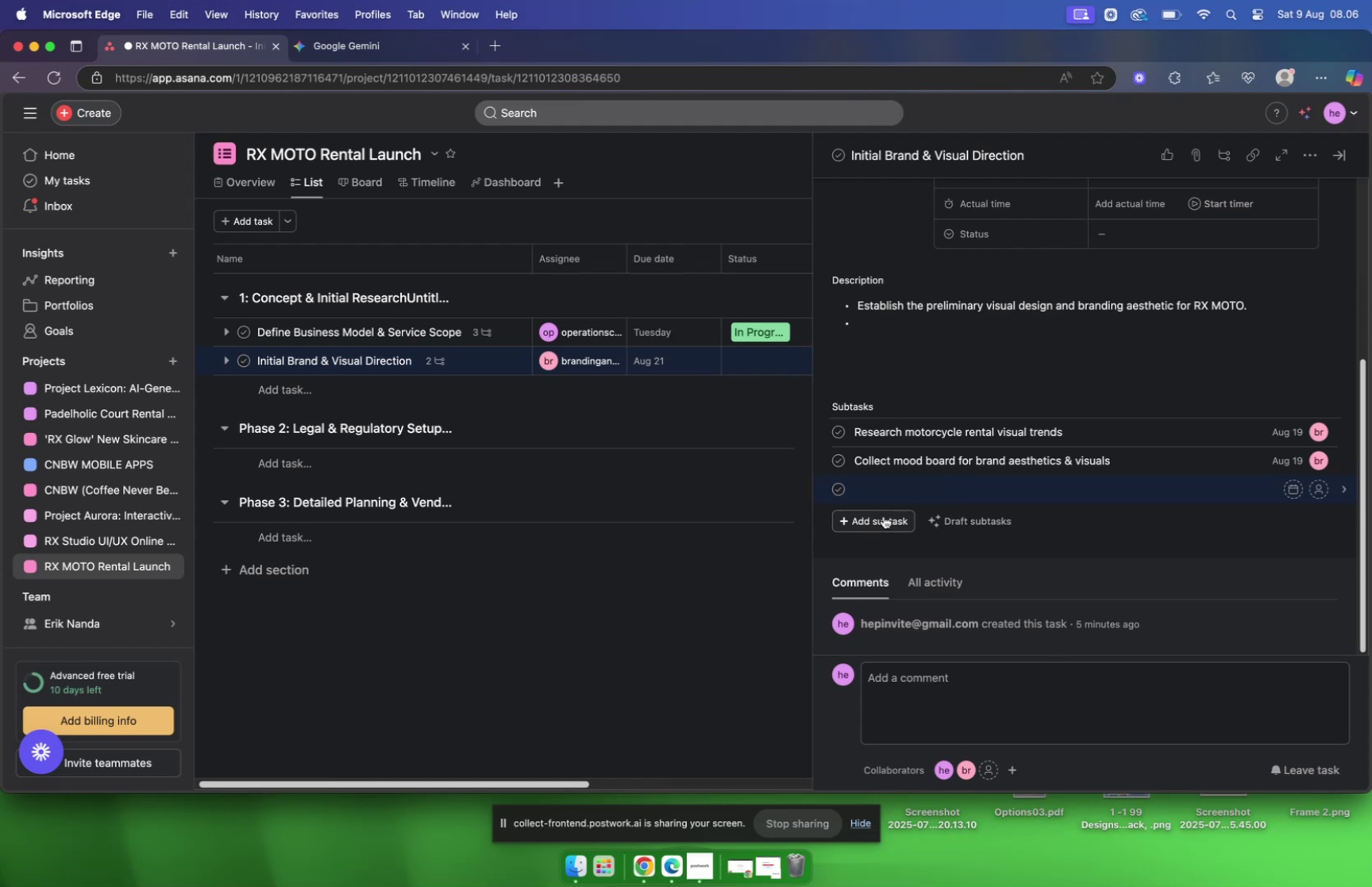 
key(Meta+V)
 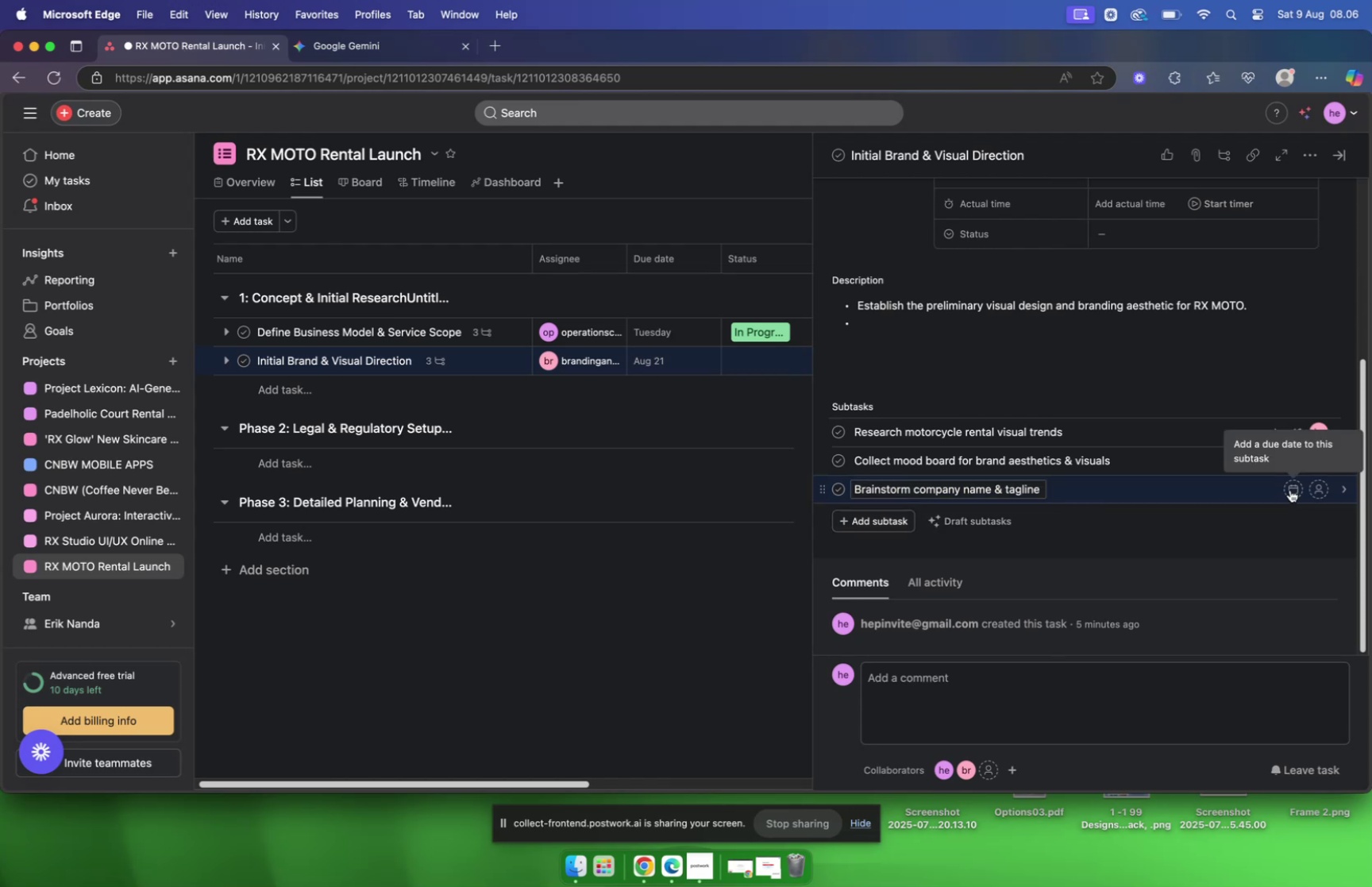 
left_click([1291, 489])
 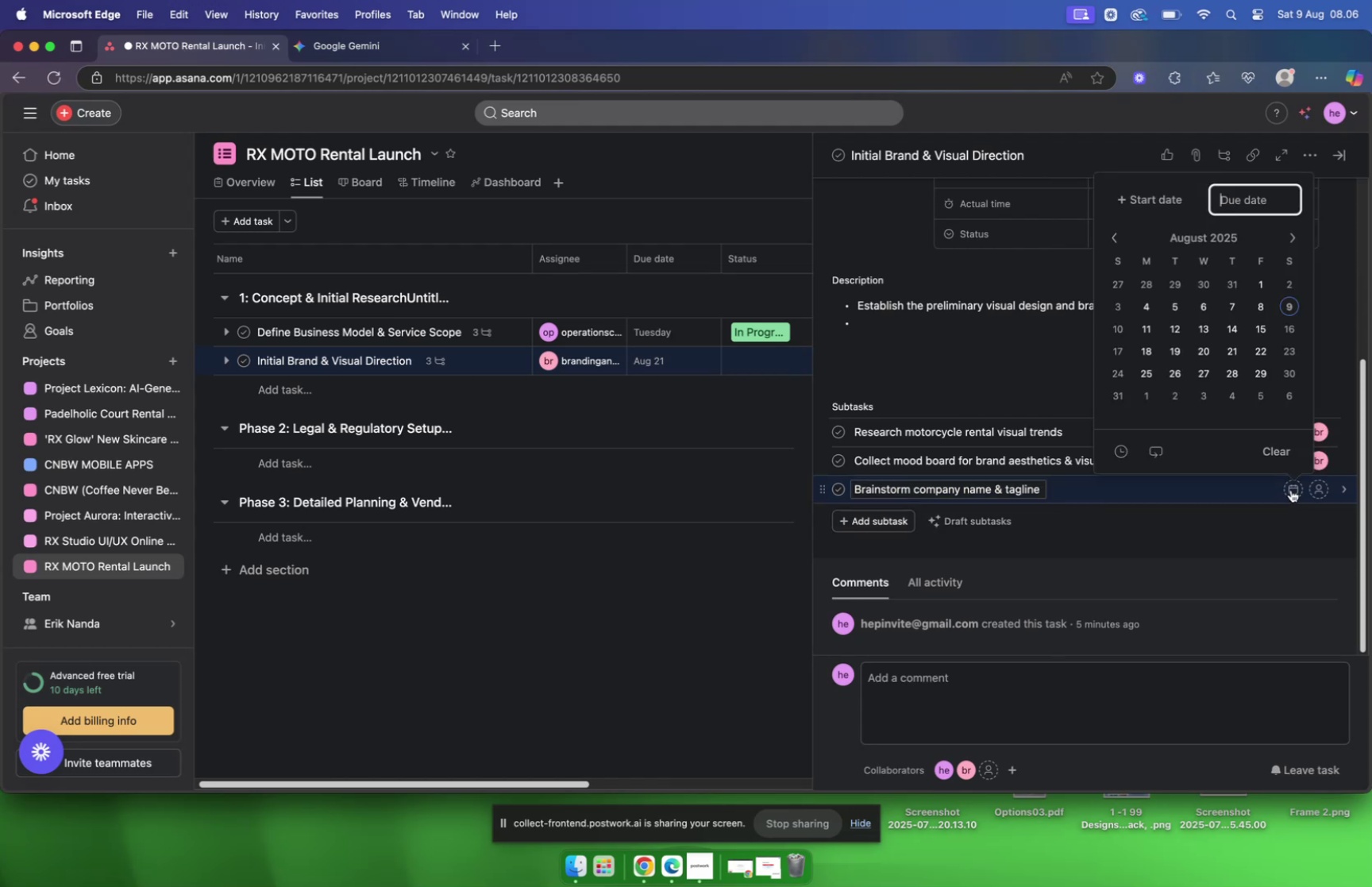 
left_click([1291, 489])
 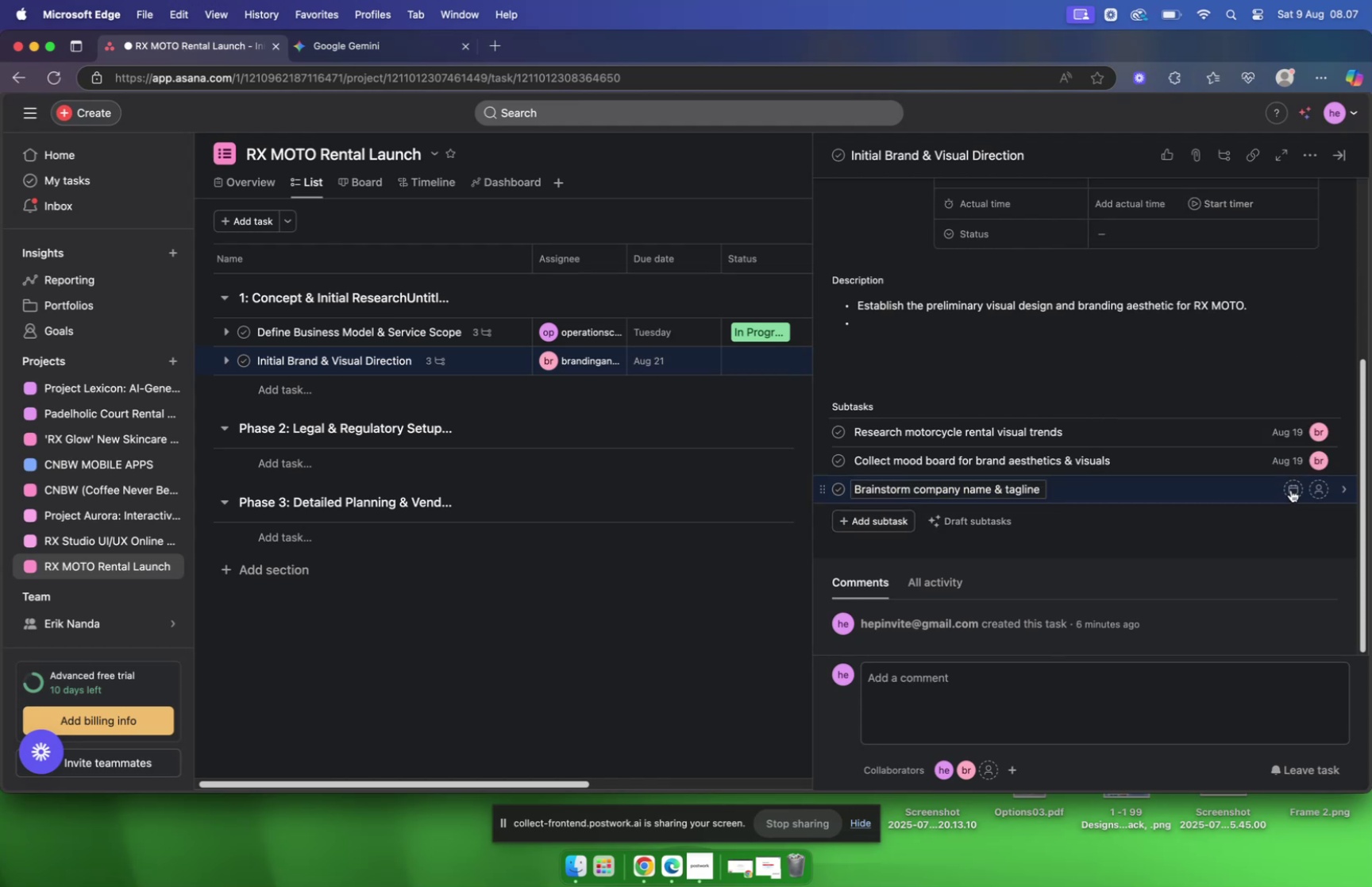 
left_click([1291, 489])
 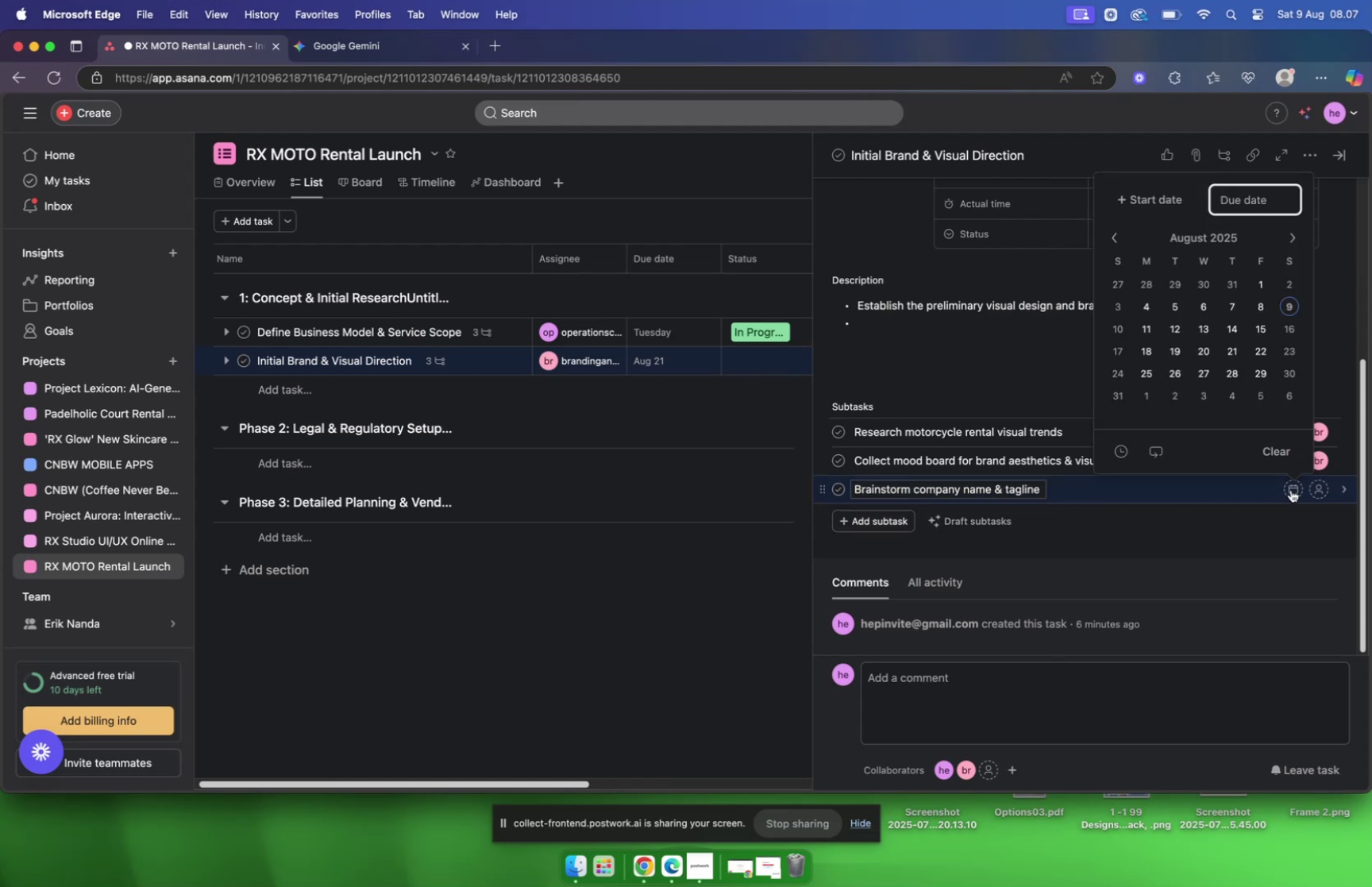 
left_click([1291, 489])
 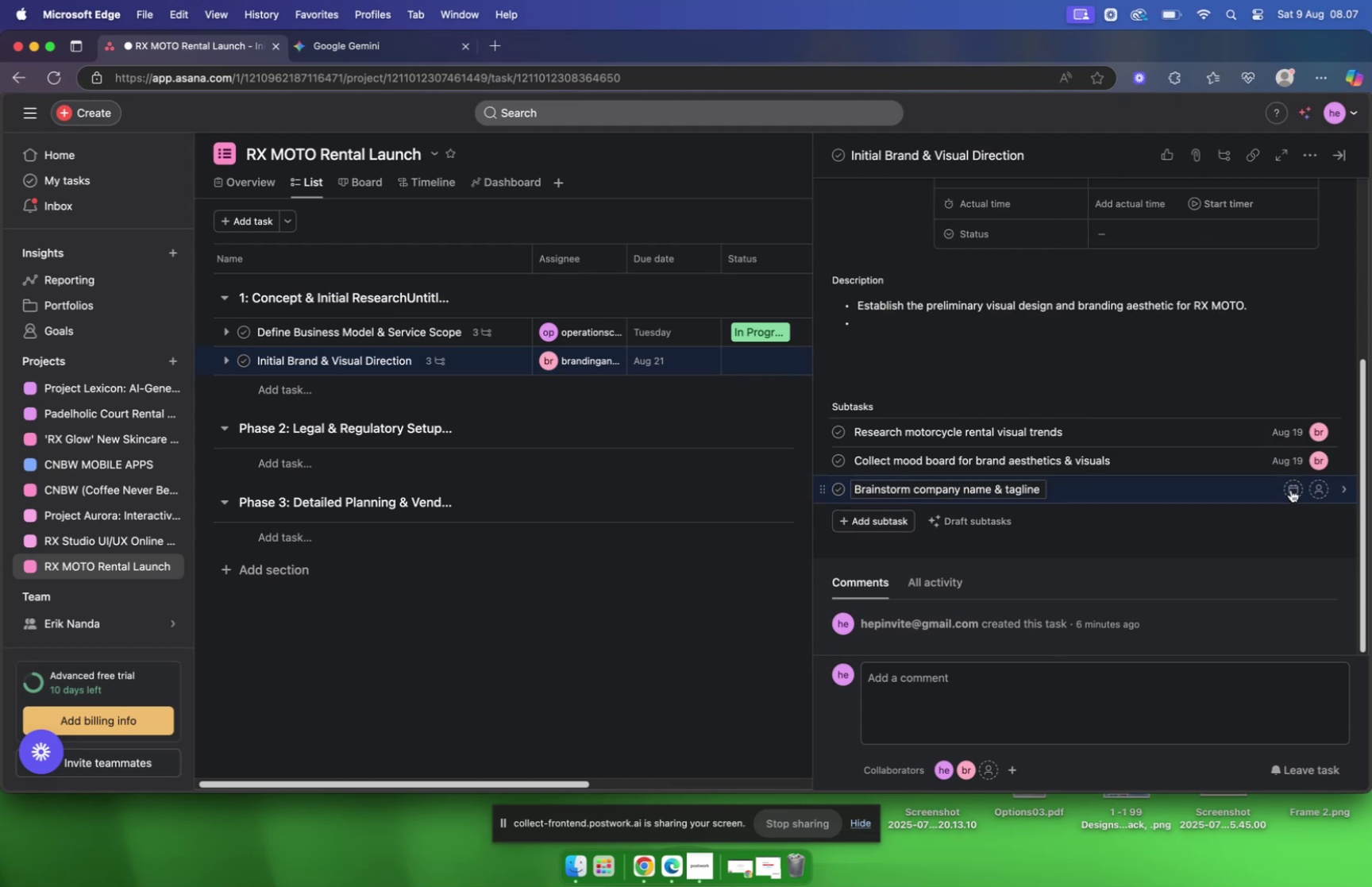 
left_click([1291, 489])
 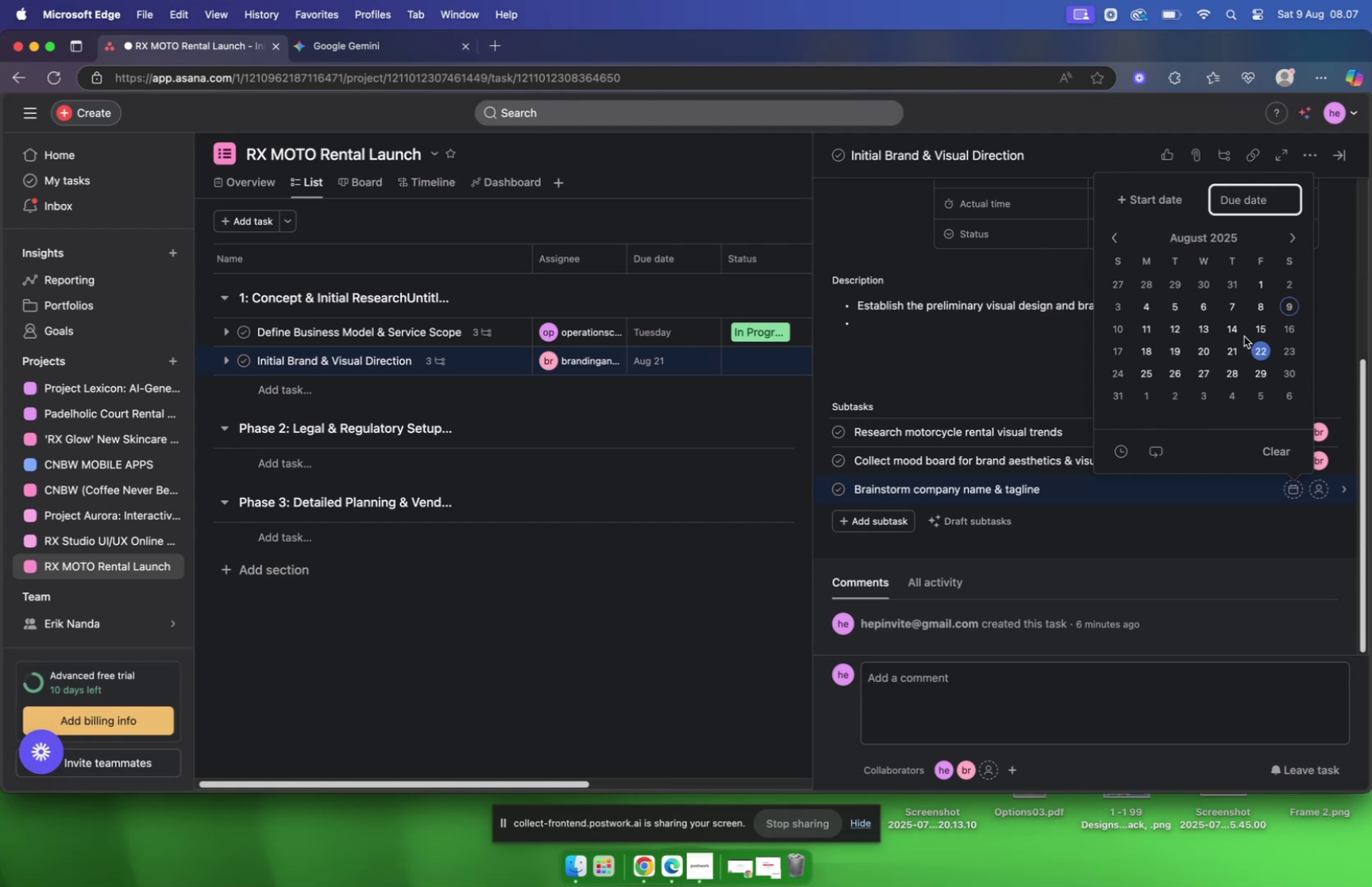 
scroll: coordinate [1244, 336], scroll_direction: up, amount: 4.0
 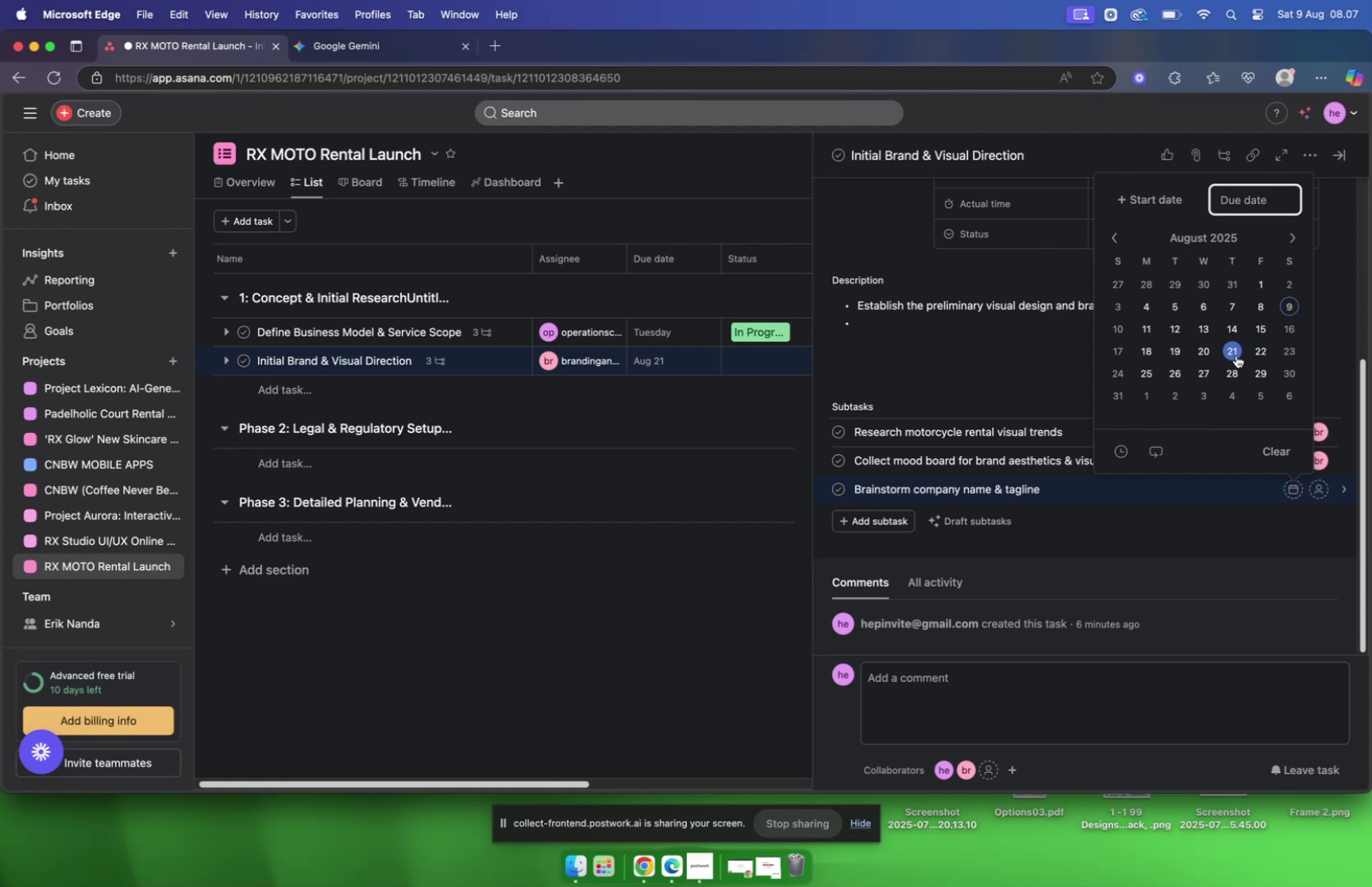 
left_click([1236, 355])
 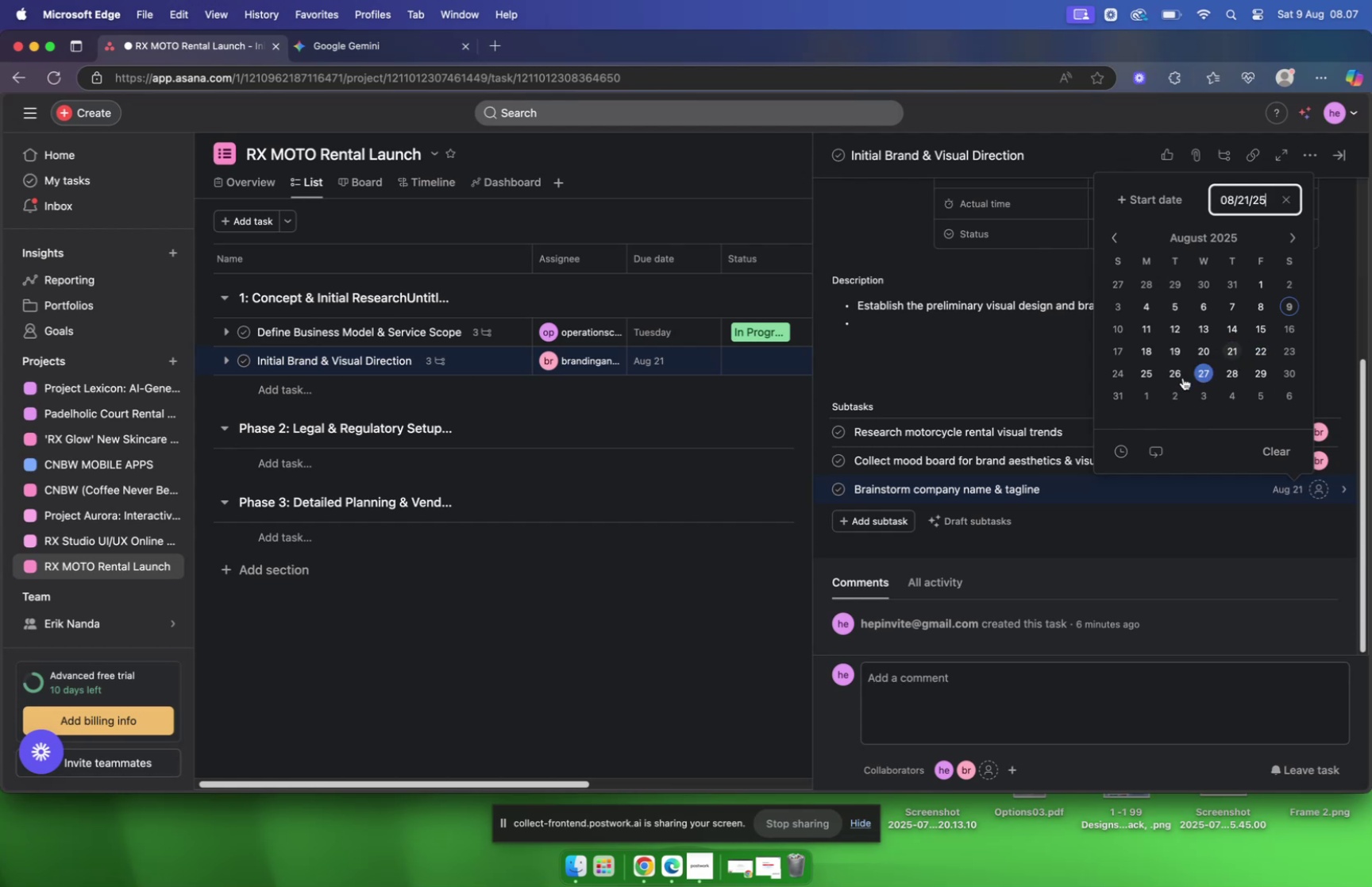 
left_click([994, 359])
 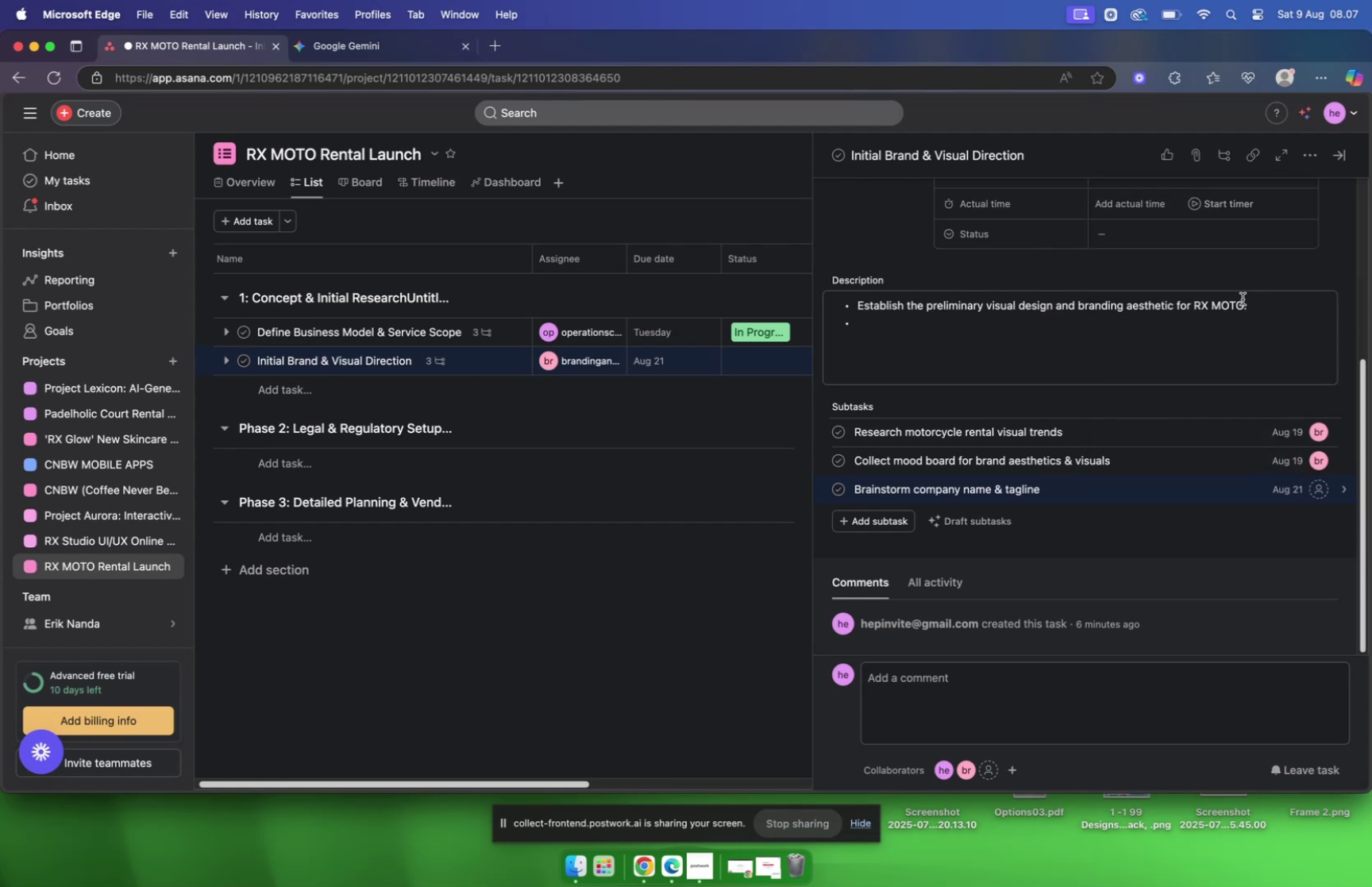 
scroll: coordinate [1222, 301], scroll_direction: up, amount: 6.0
 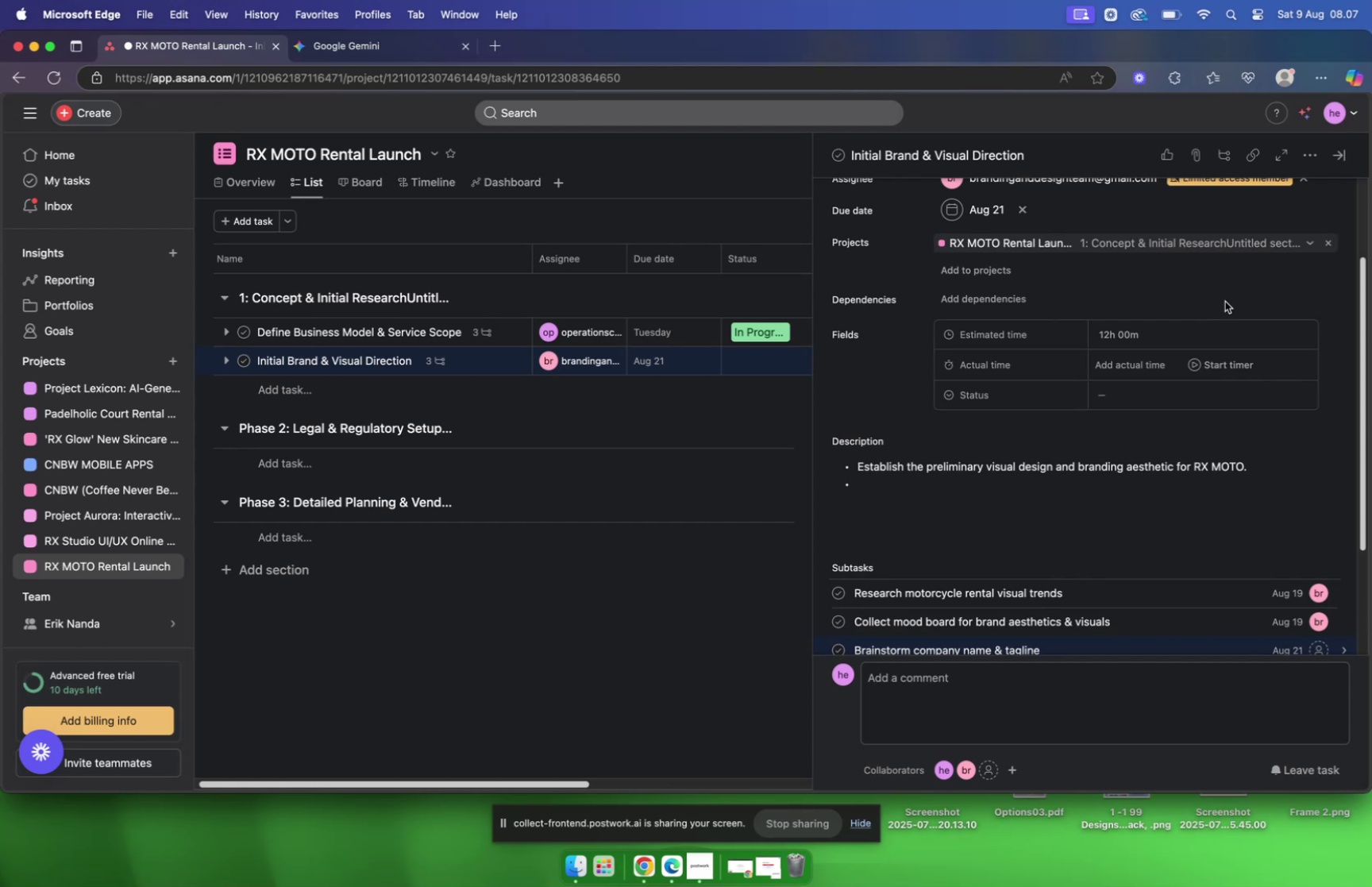 
scroll: coordinate [1225, 301], scroll_direction: down, amount: 5.0
 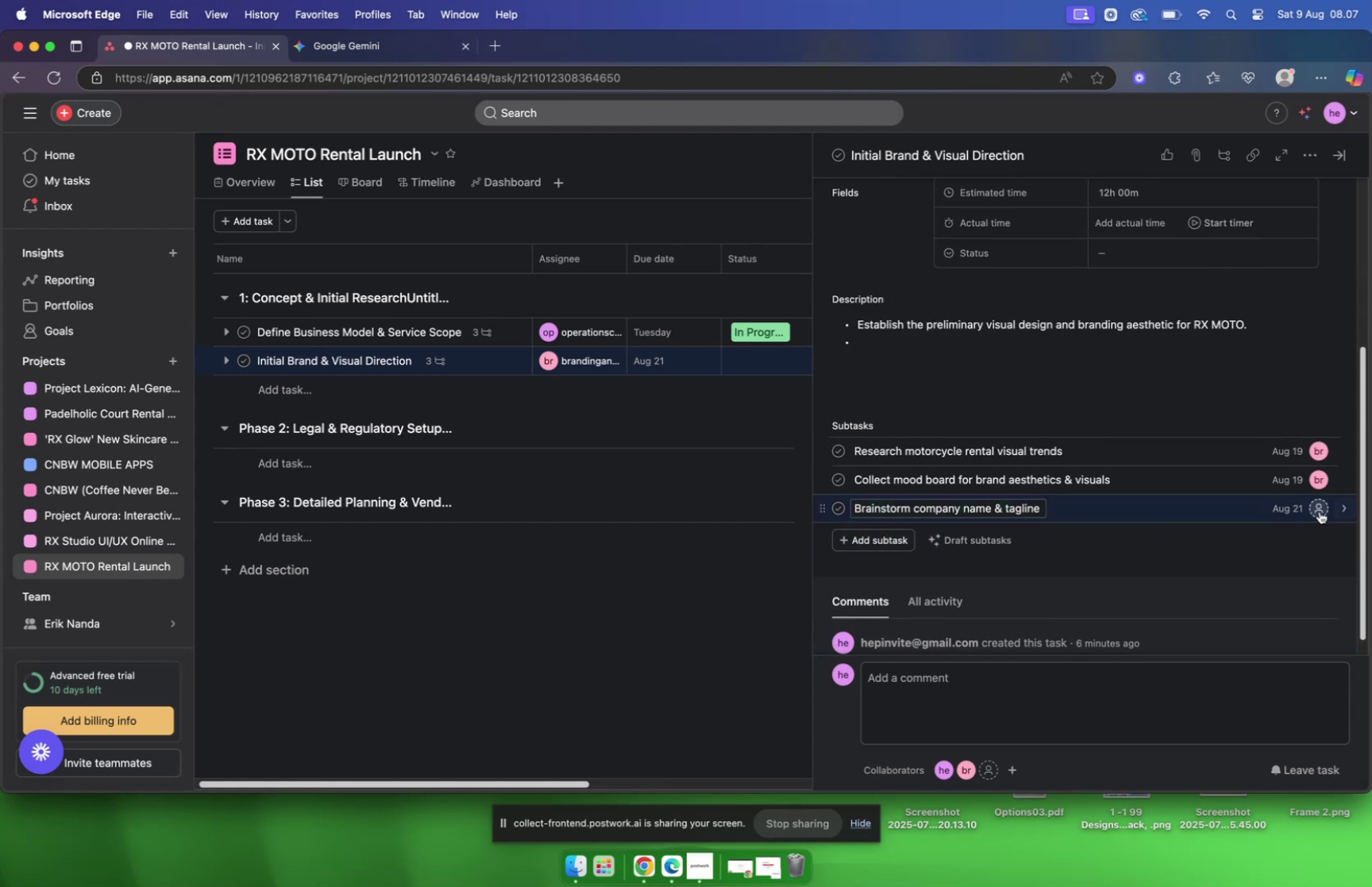 
left_click([1320, 510])
 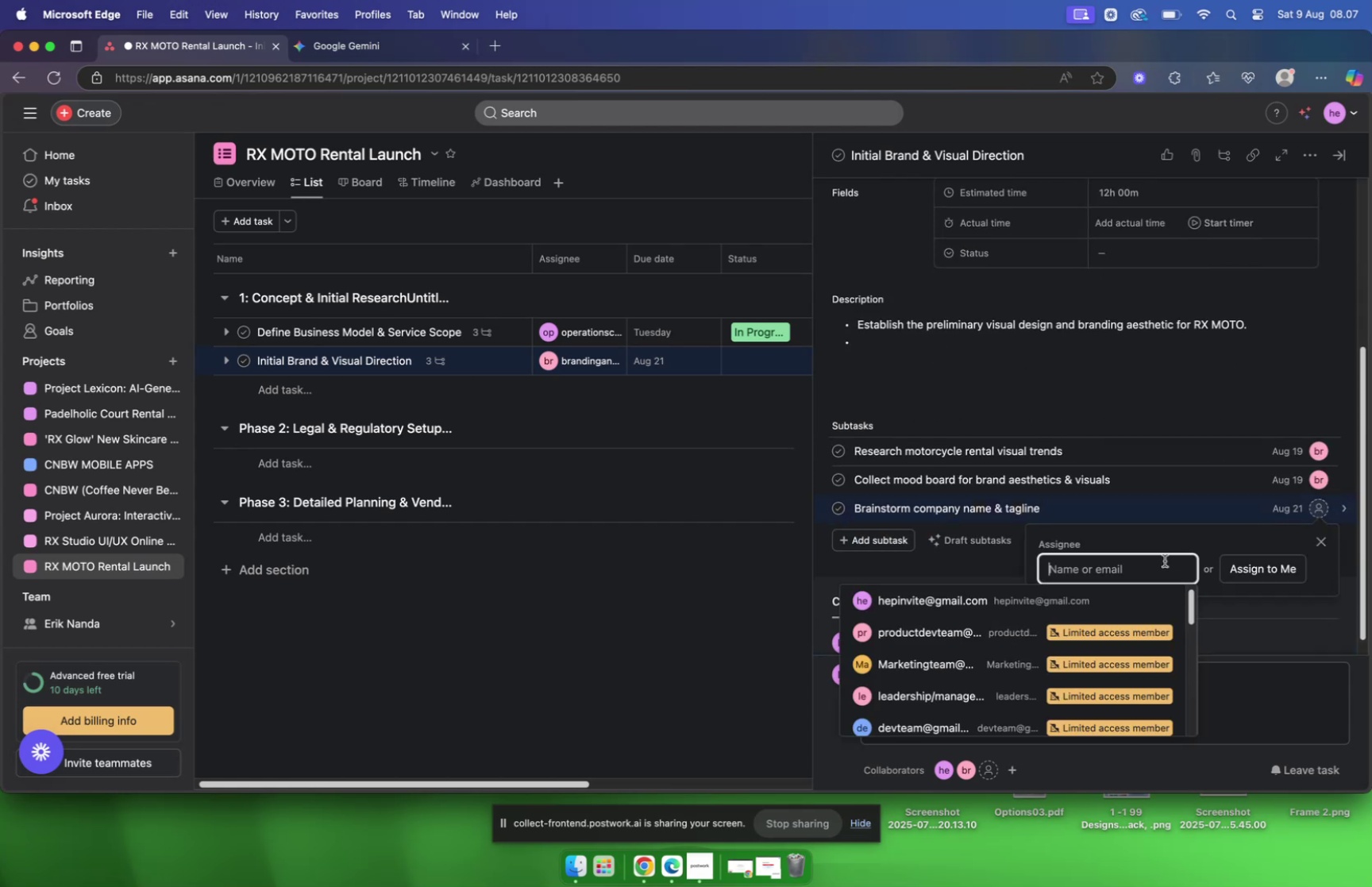 
left_click([944, 660])
 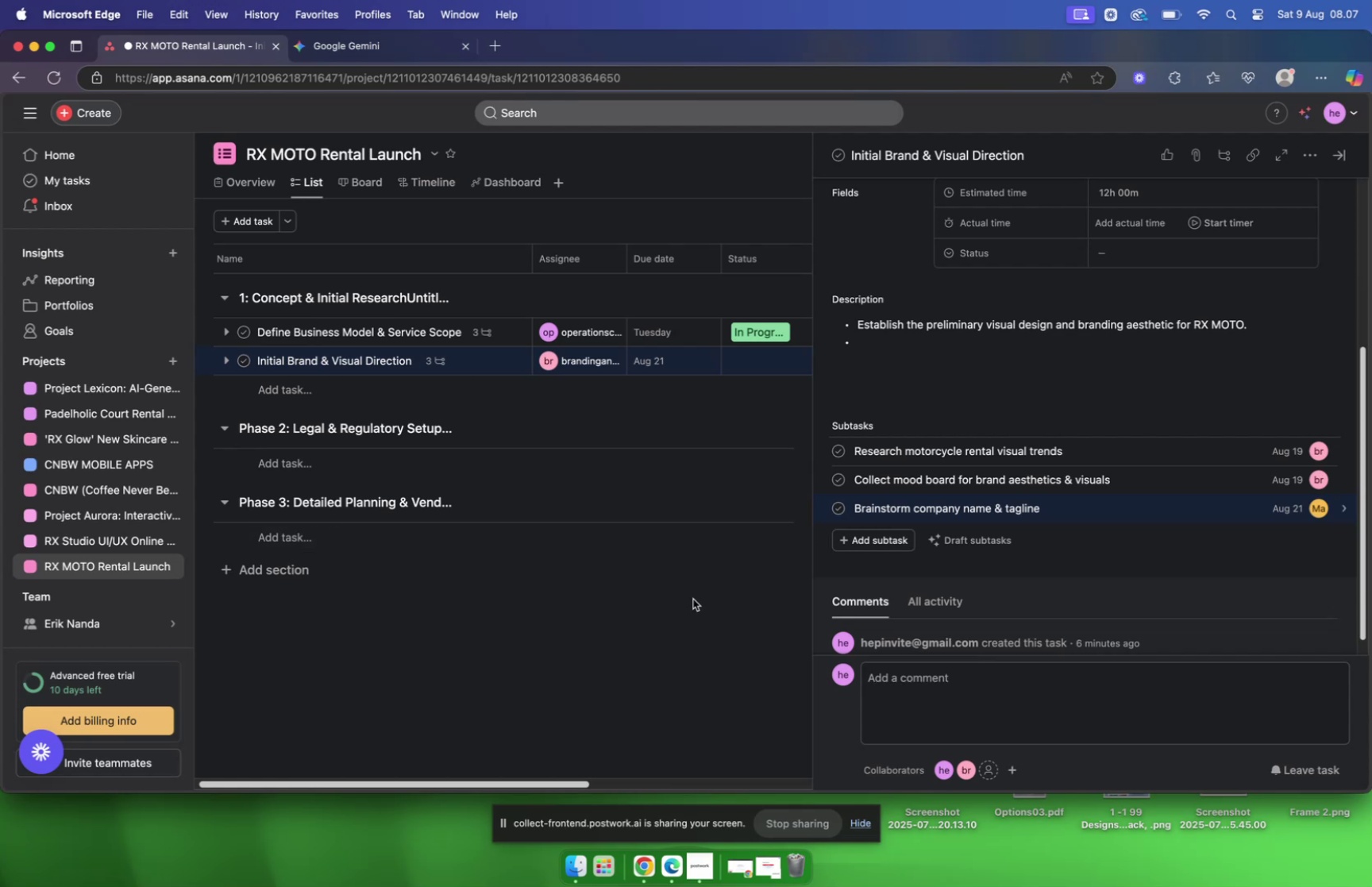 
left_click([612, 397])
 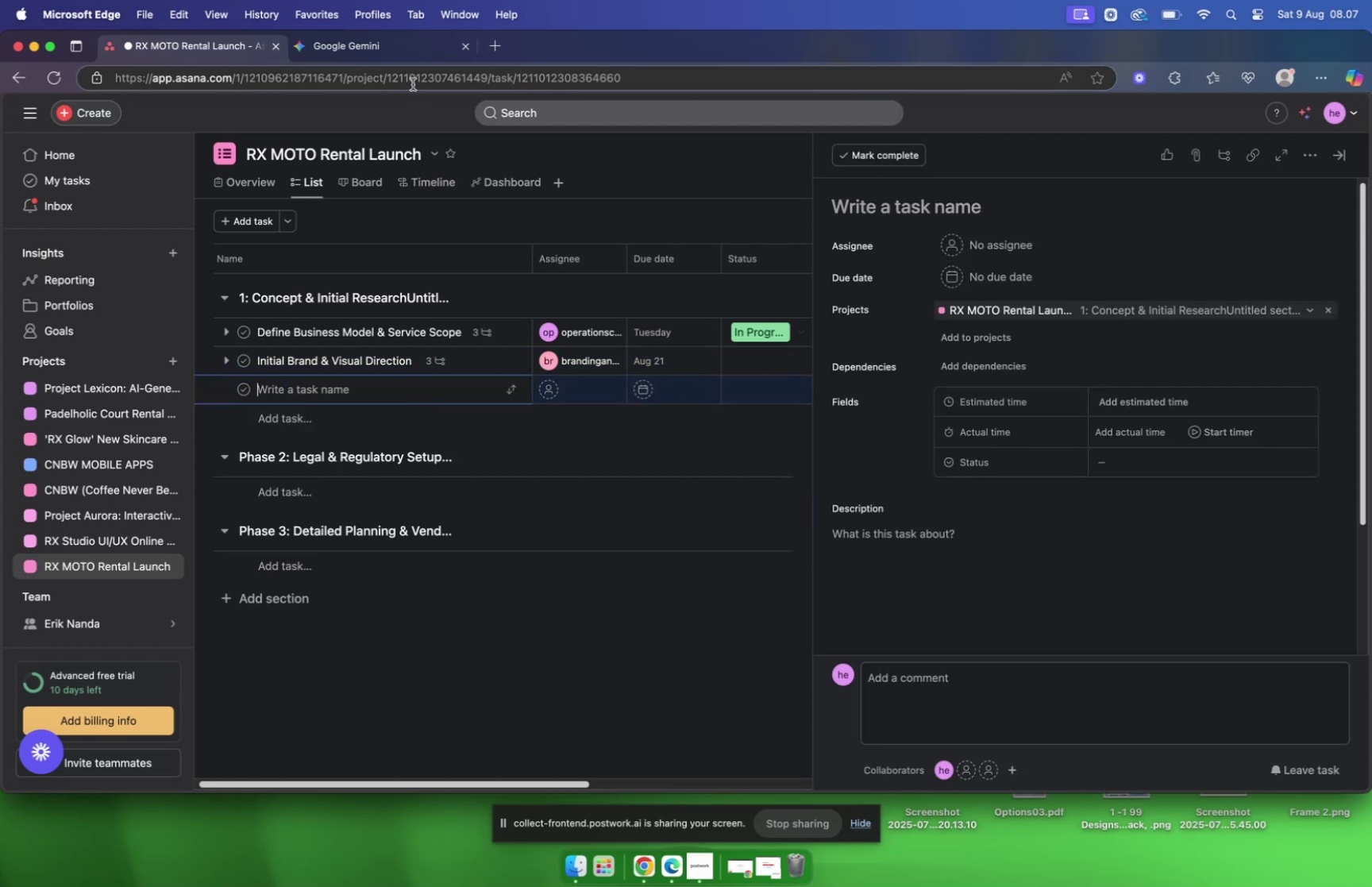 
left_click([392, 53])
 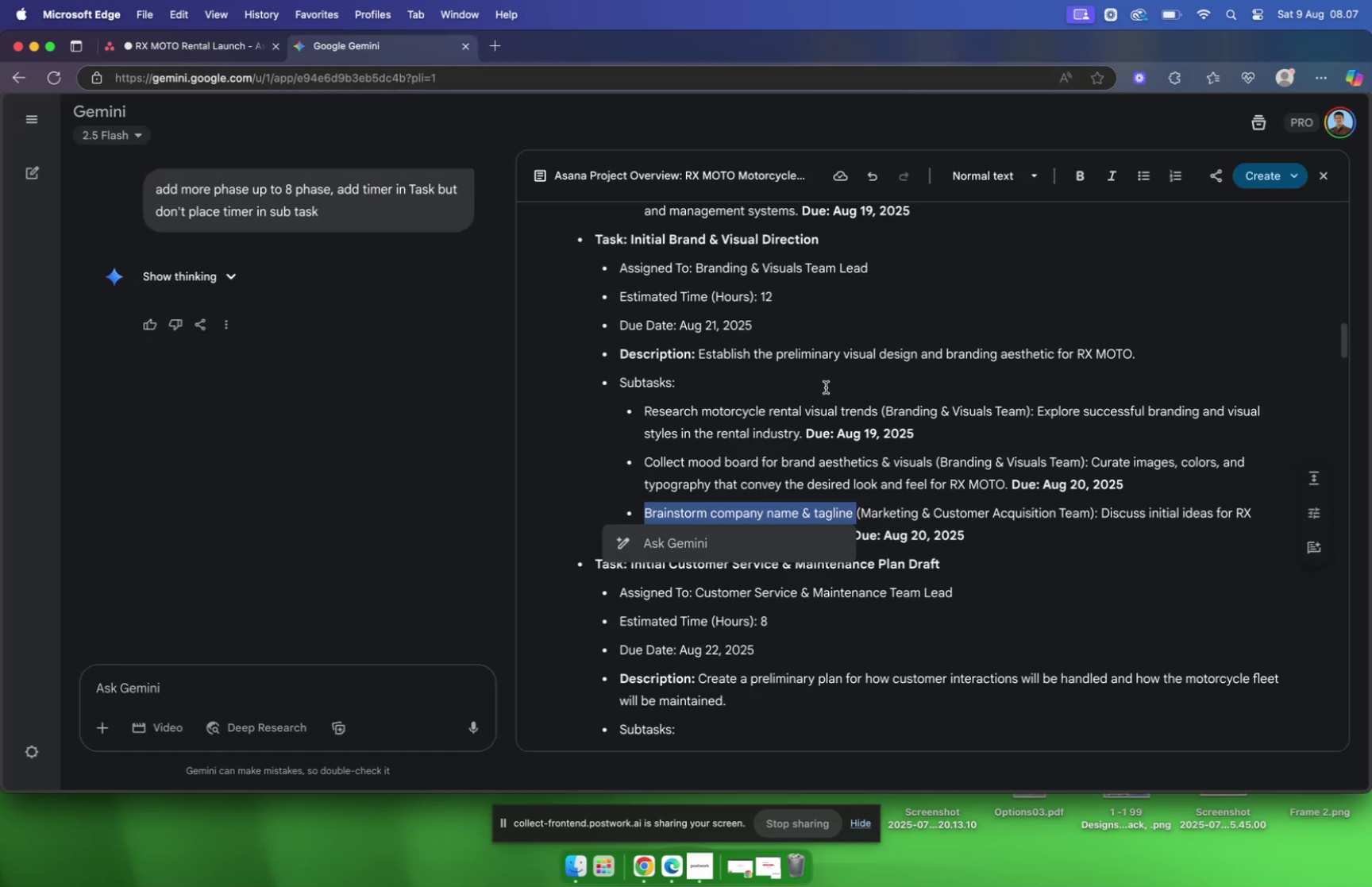 
scroll: coordinate [838, 420], scroll_direction: down, amount: 7.0
 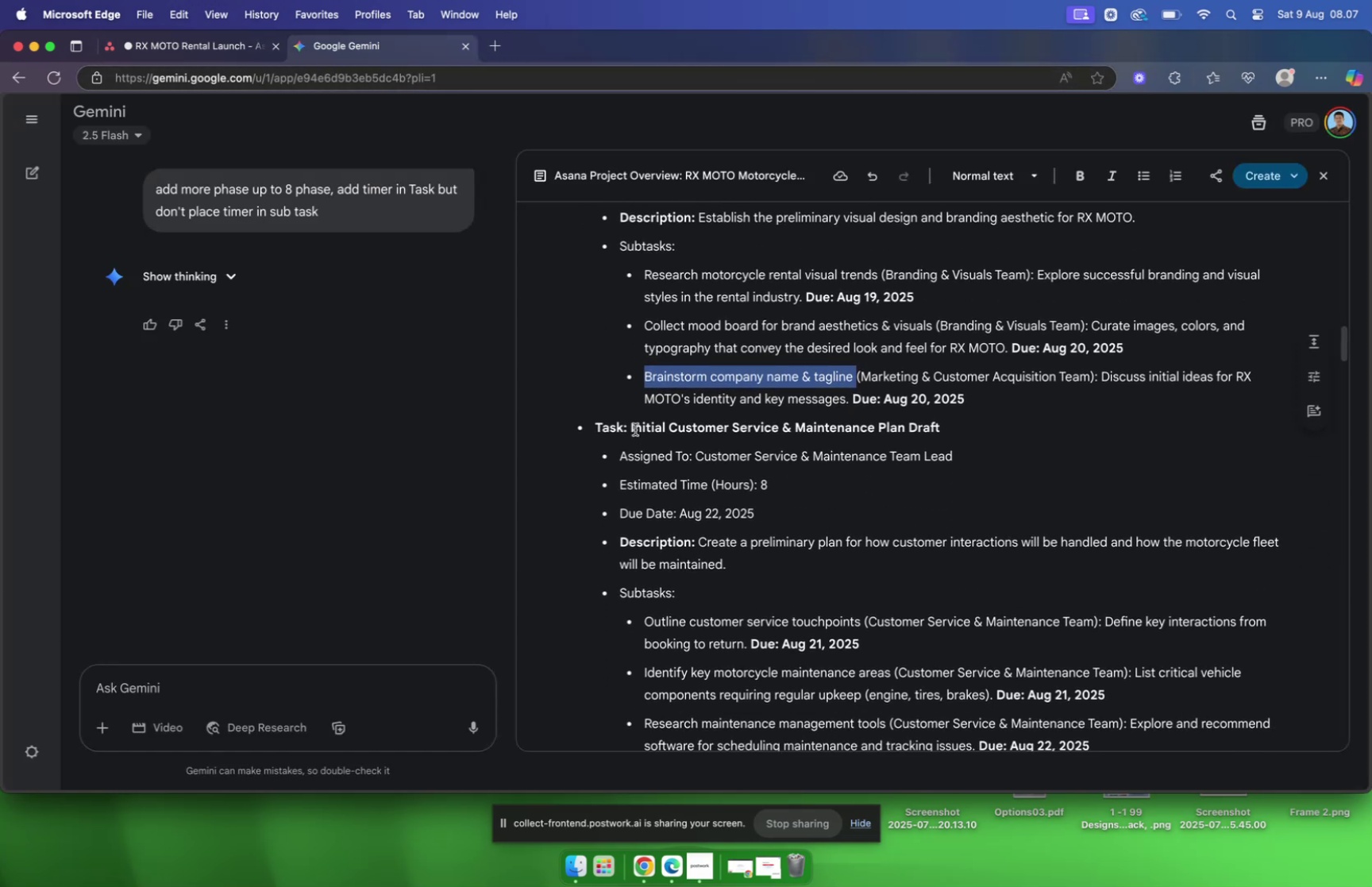 
left_click_drag(start_coordinate=[630, 428], to_coordinate=[961, 430])
 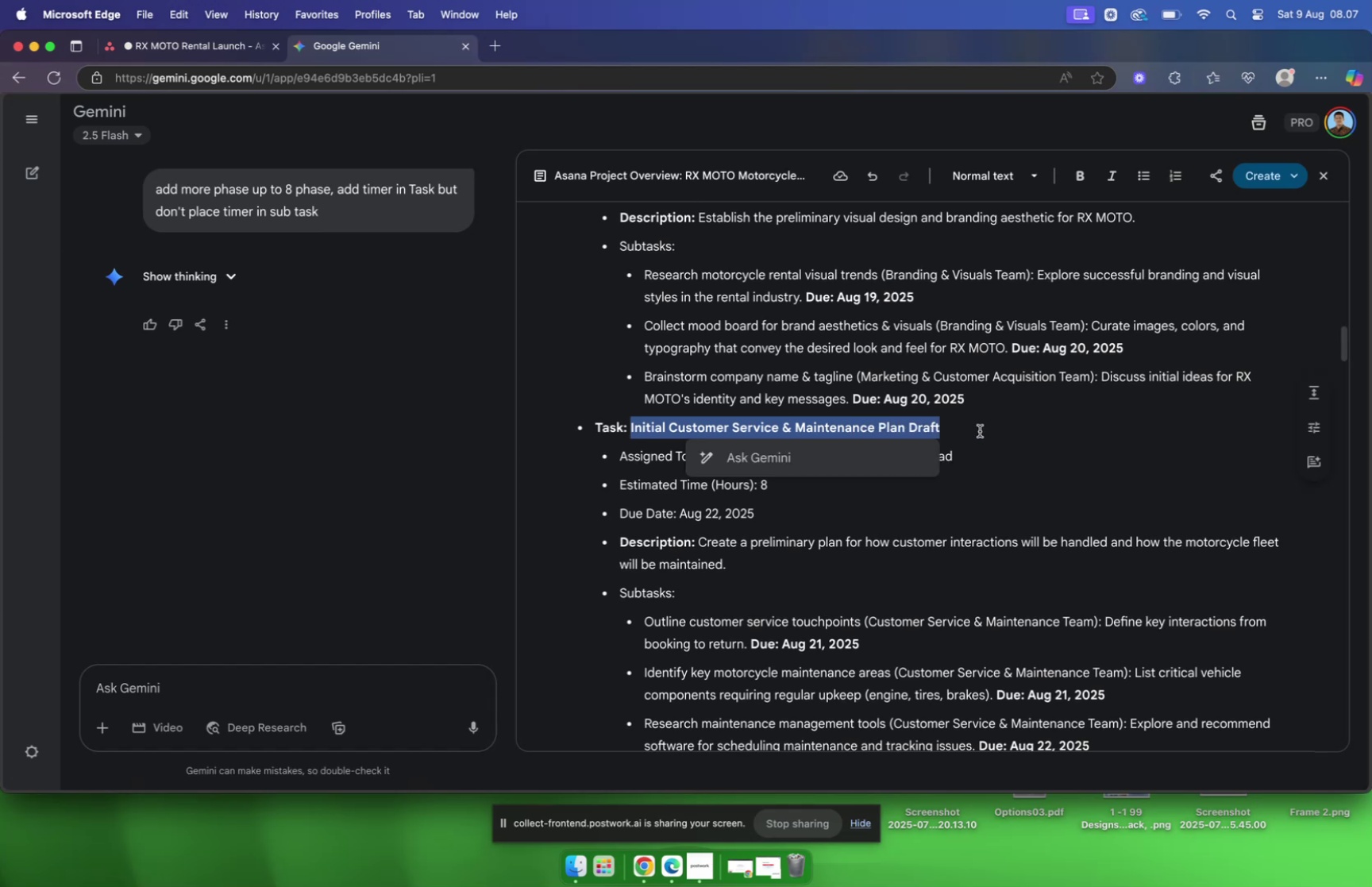 
key(Meta+C)
 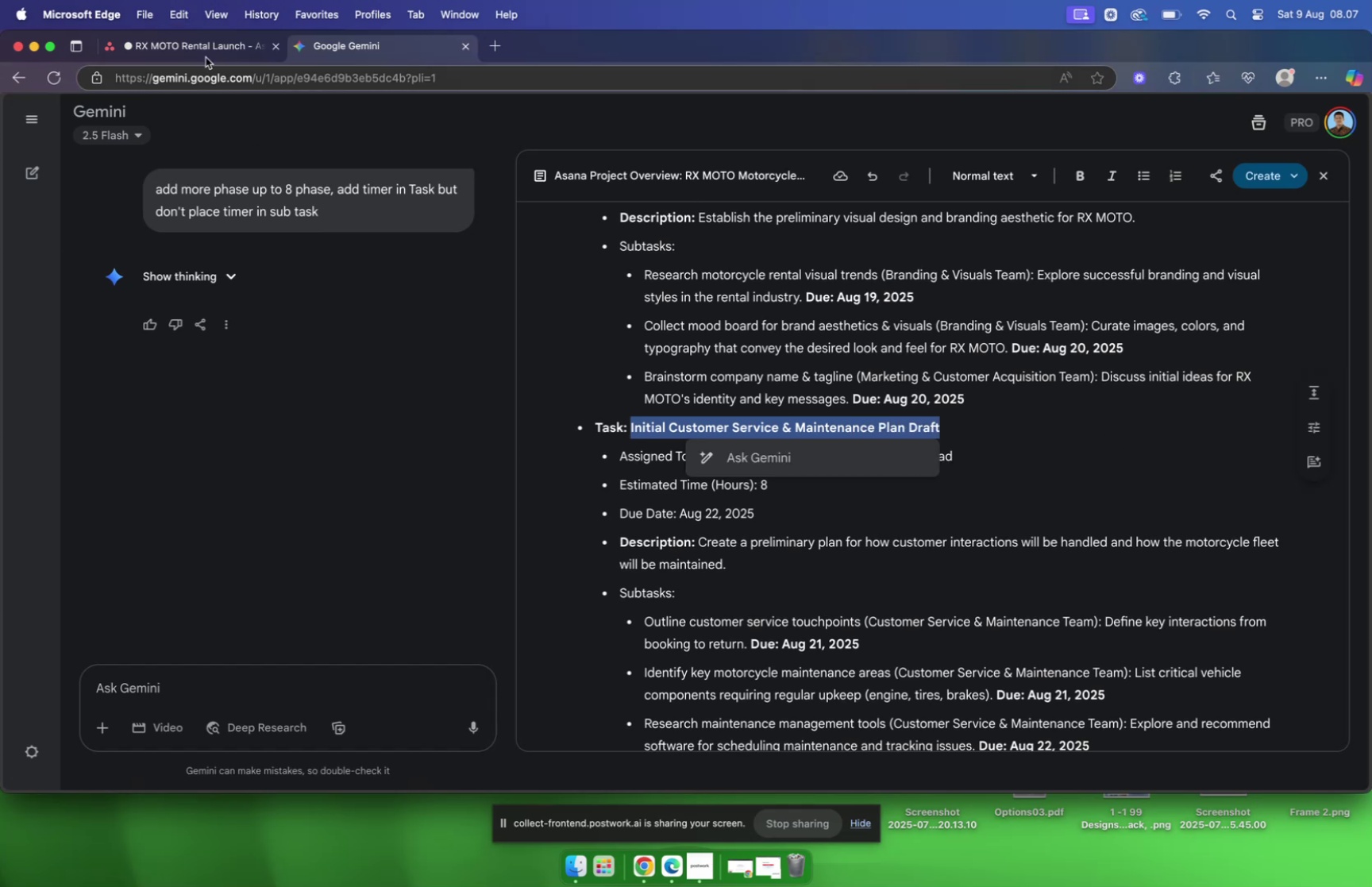 
left_click([202, 48])
 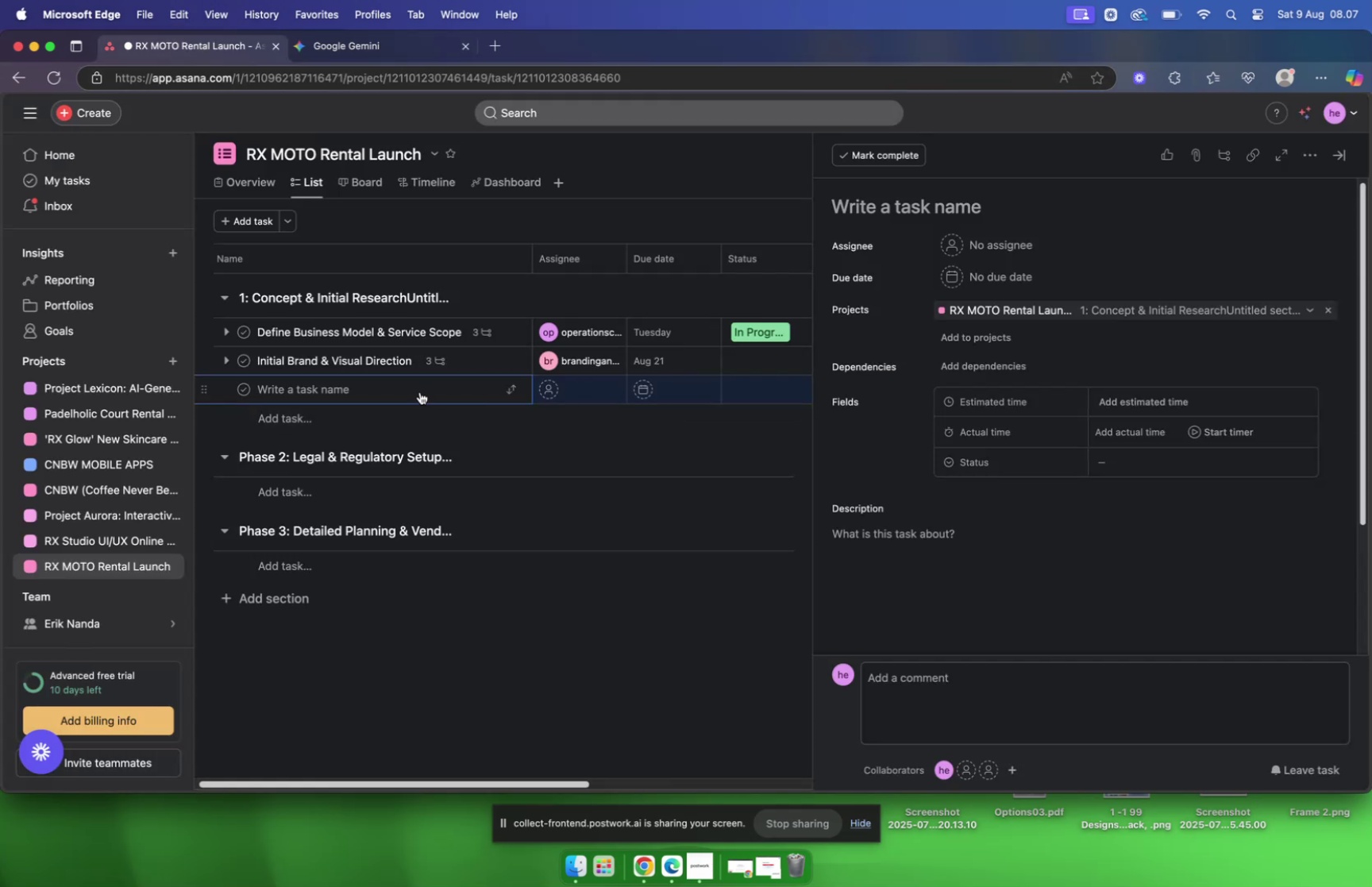 
key(Meta+V)
 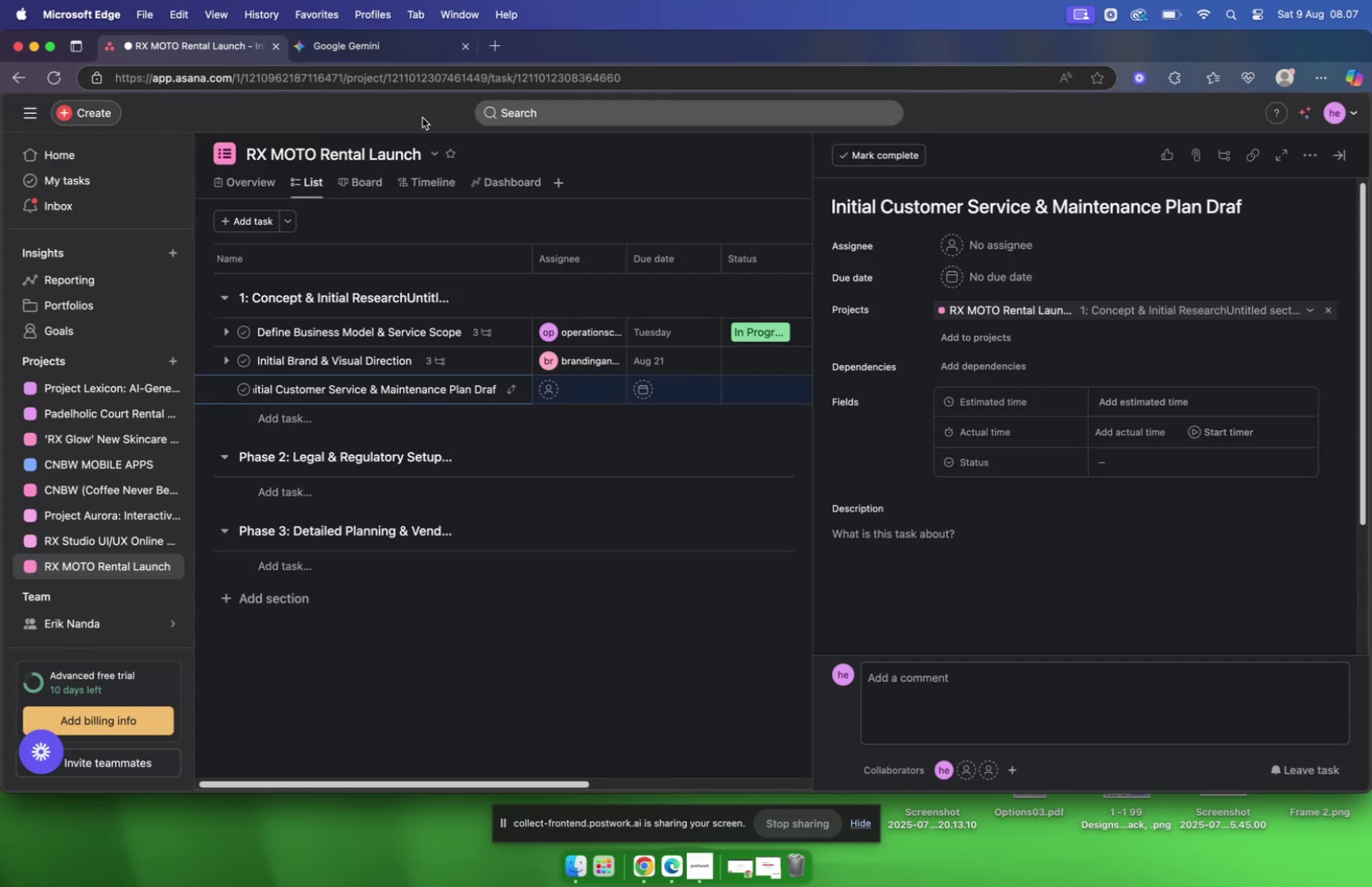 
left_click([377, 48])
 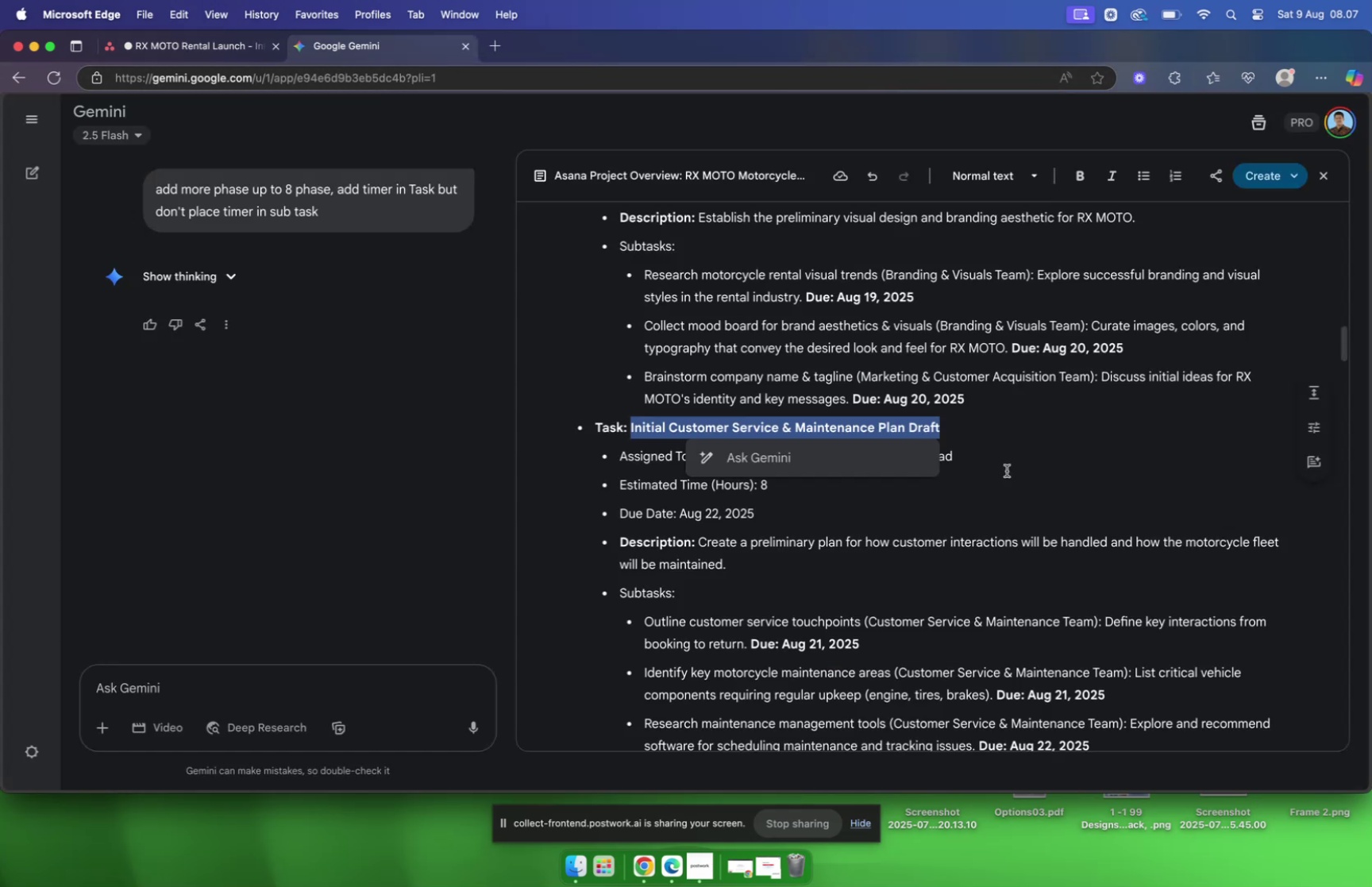 
left_click([1035, 470])
 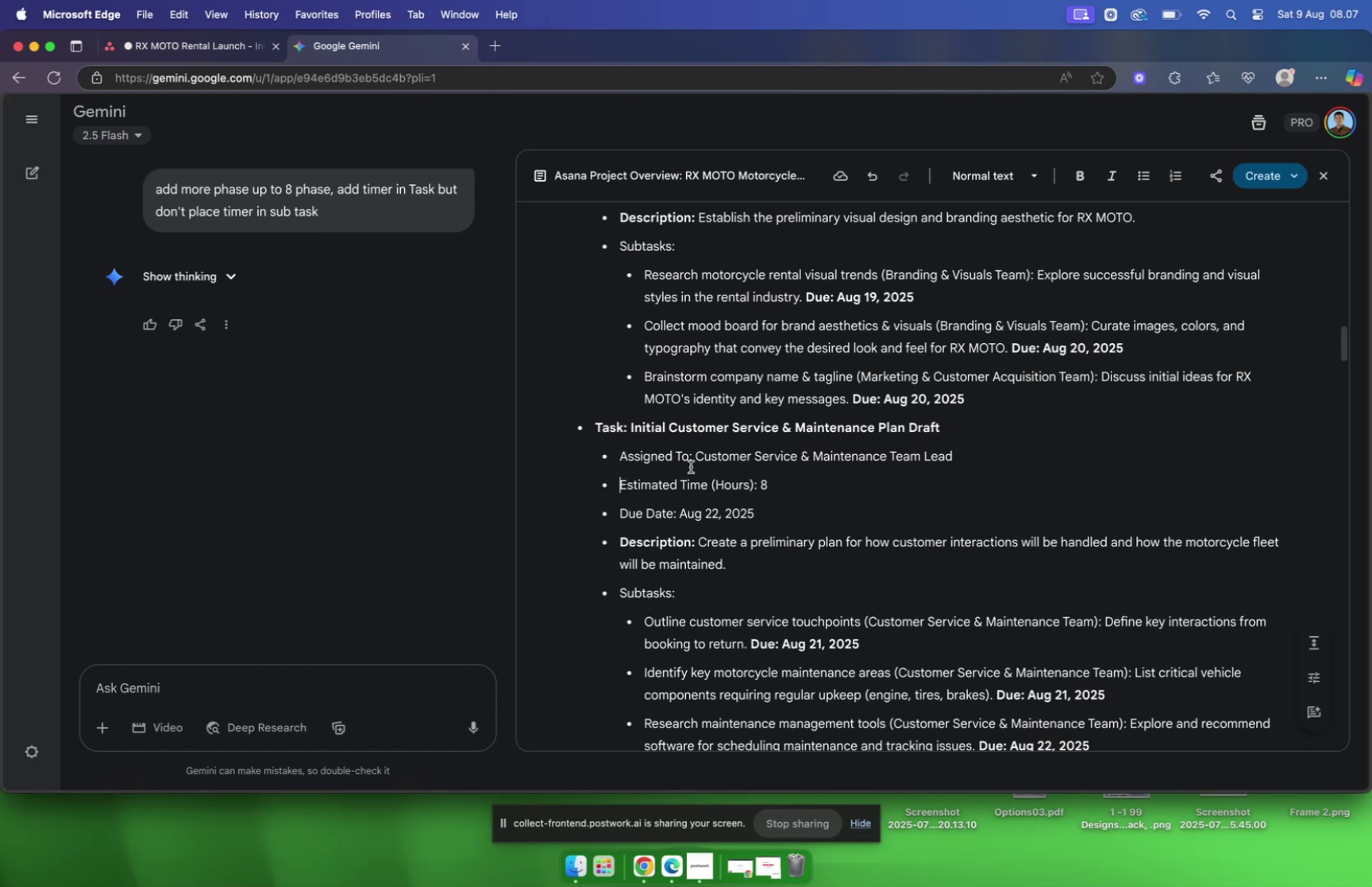 
left_click_drag(start_coordinate=[695, 456], to_coordinate=[991, 464])
 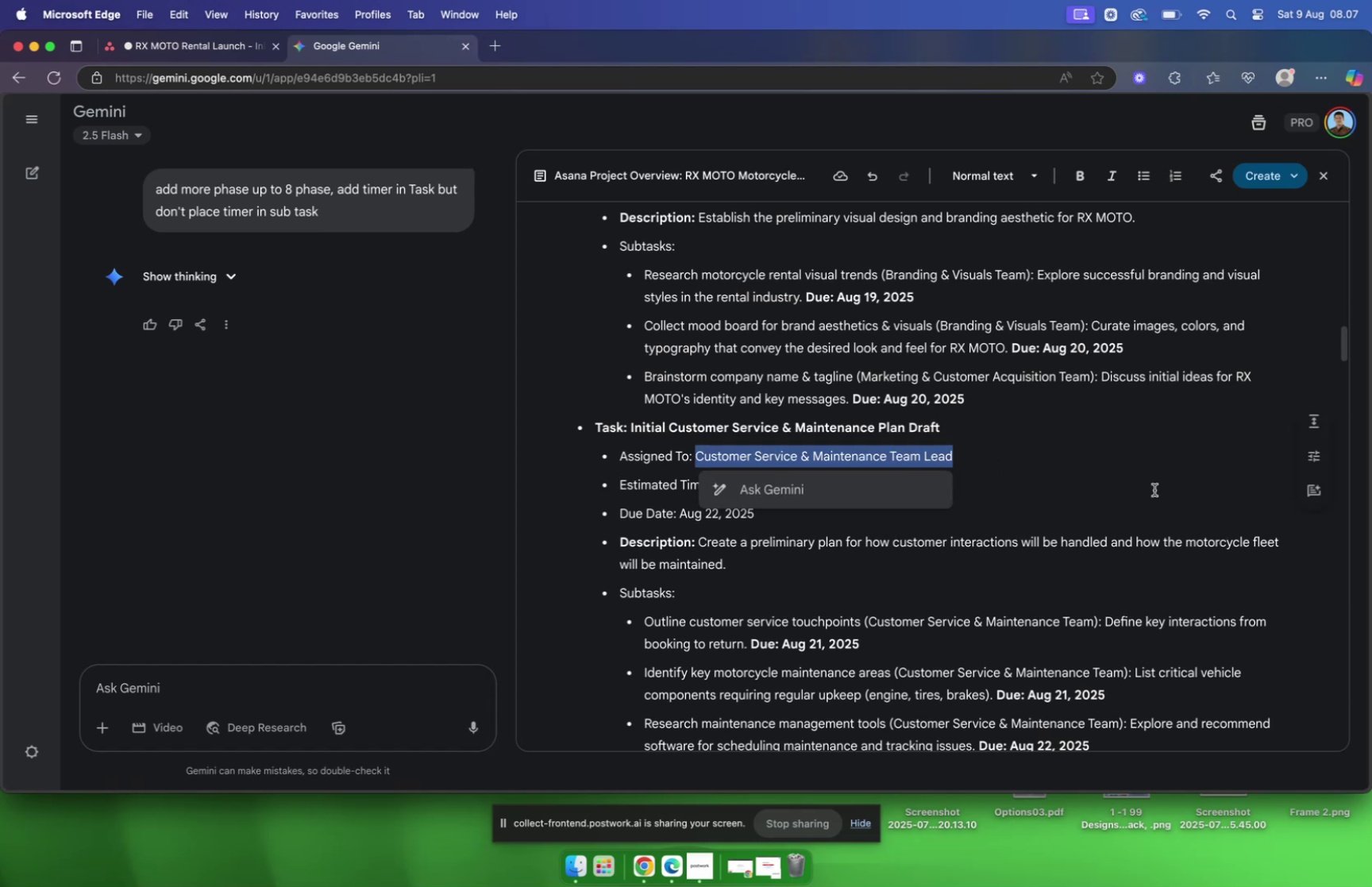 
key(Meta+C)
 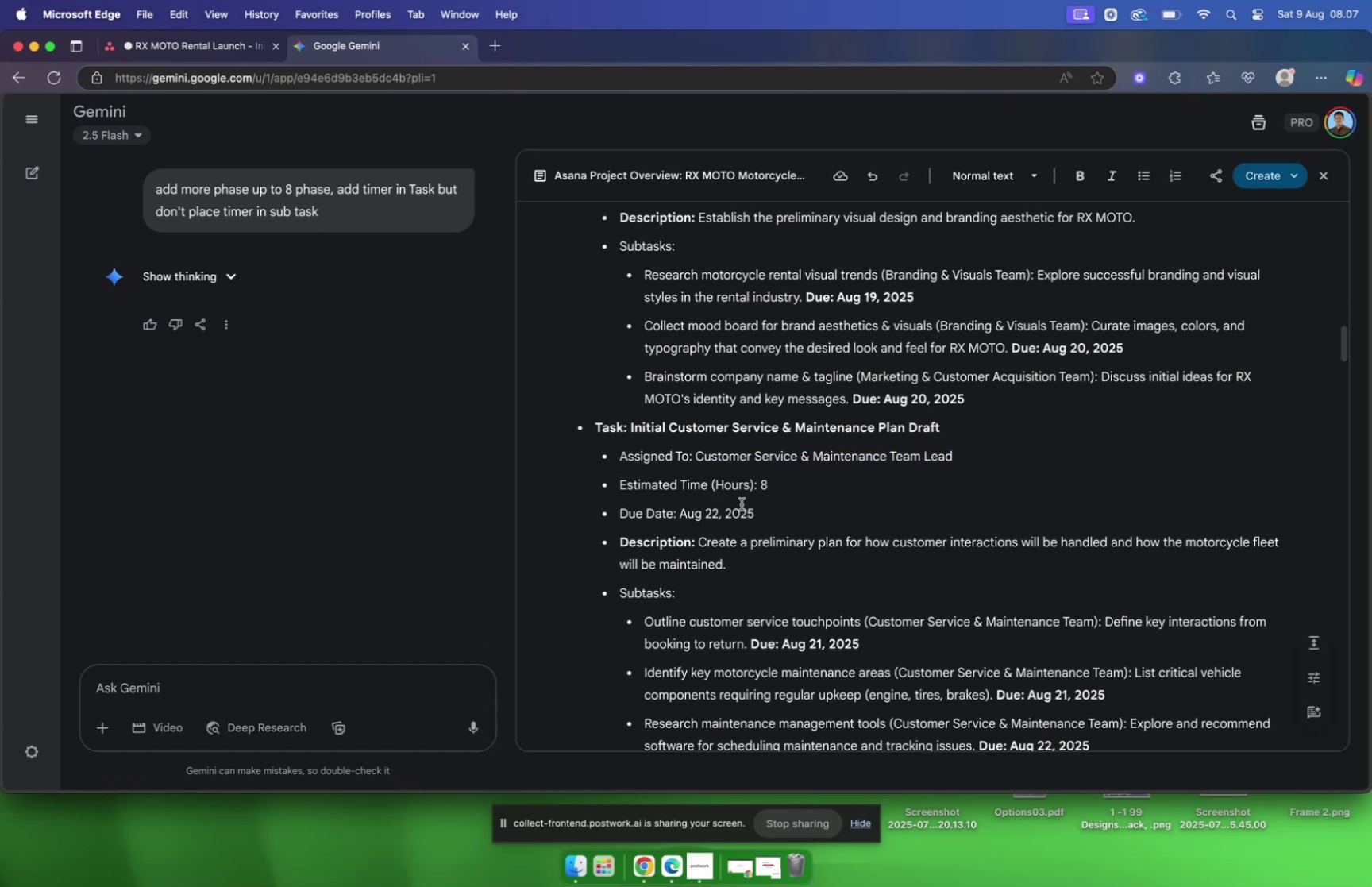 
scroll: coordinate [785, 476], scroll_direction: up, amount: 4.0
 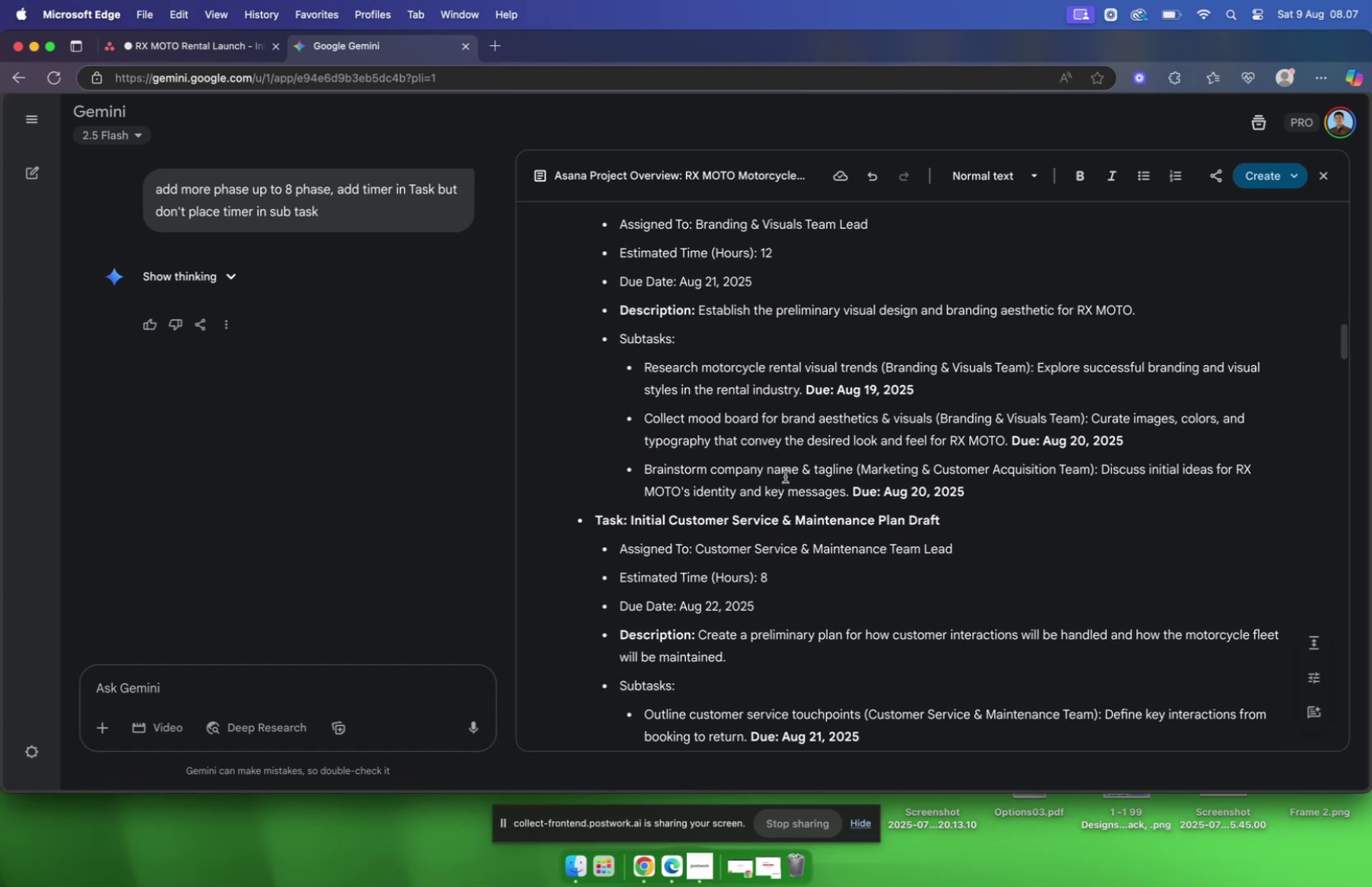 
scroll: coordinate [785, 476], scroll_direction: down, amount: 3.0
 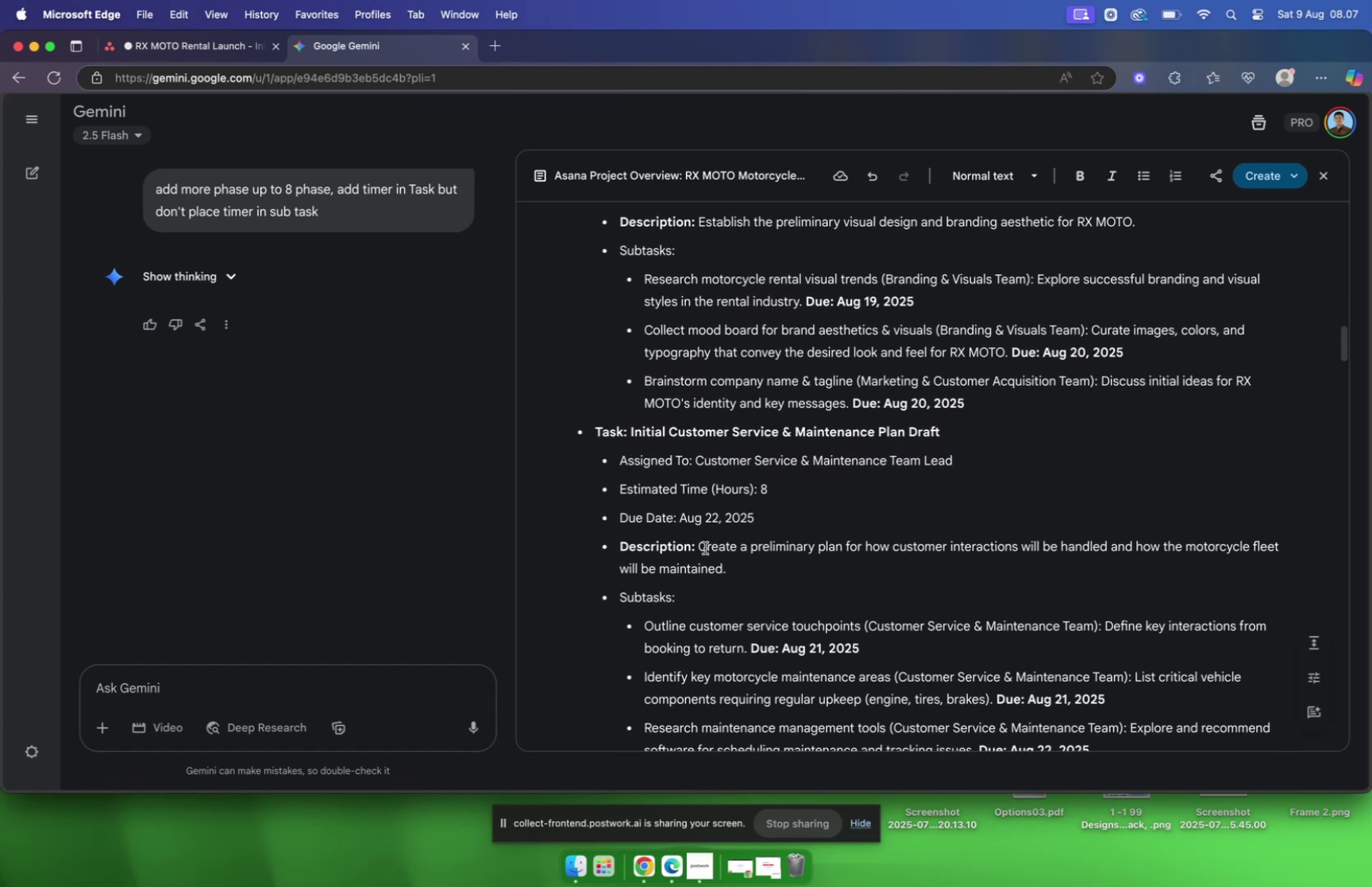 
left_click_drag(start_coordinate=[702, 544], to_coordinate=[779, 561])
 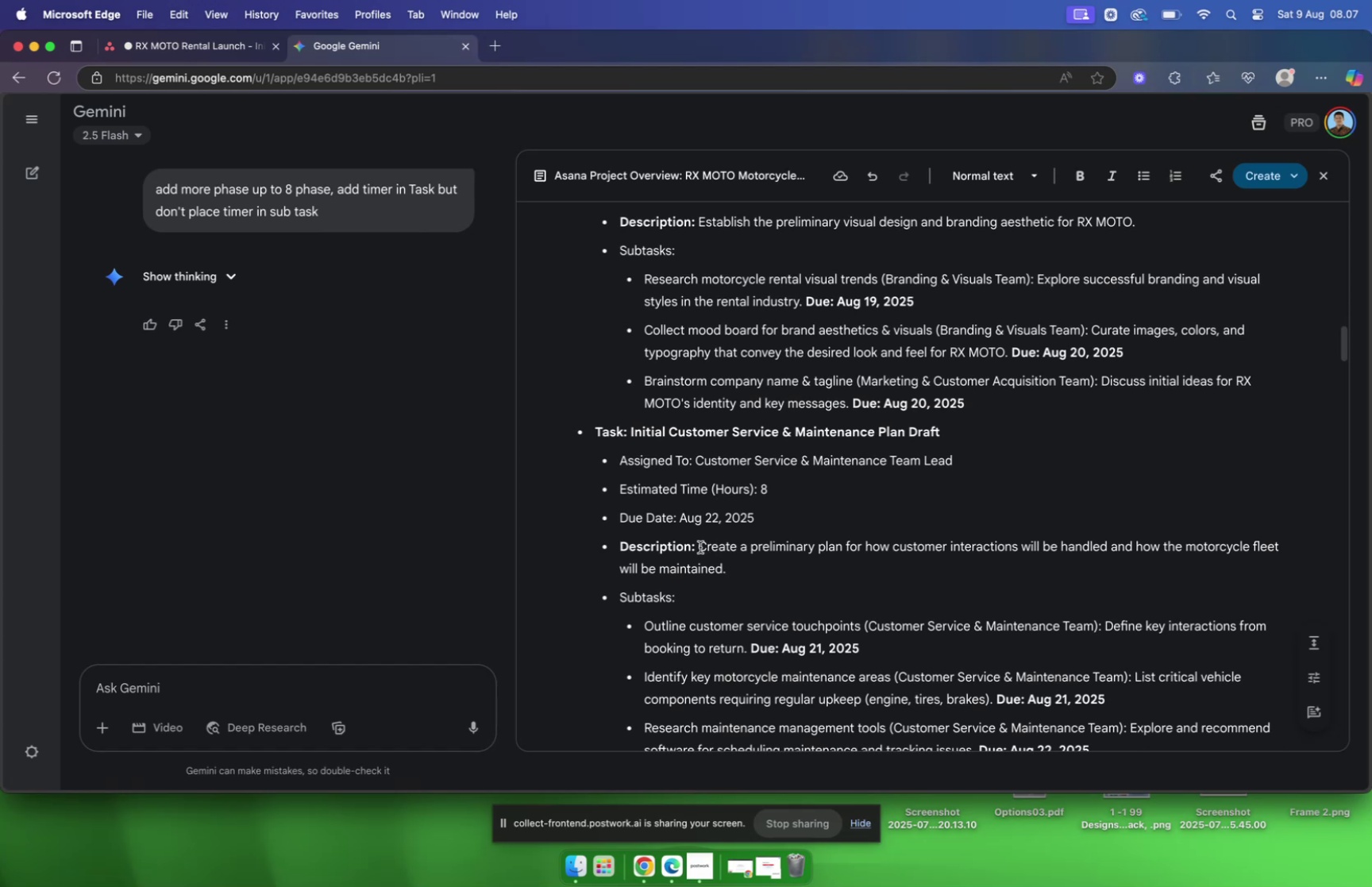 
left_click_drag(start_coordinate=[700, 546], to_coordinate=[757, 560])
 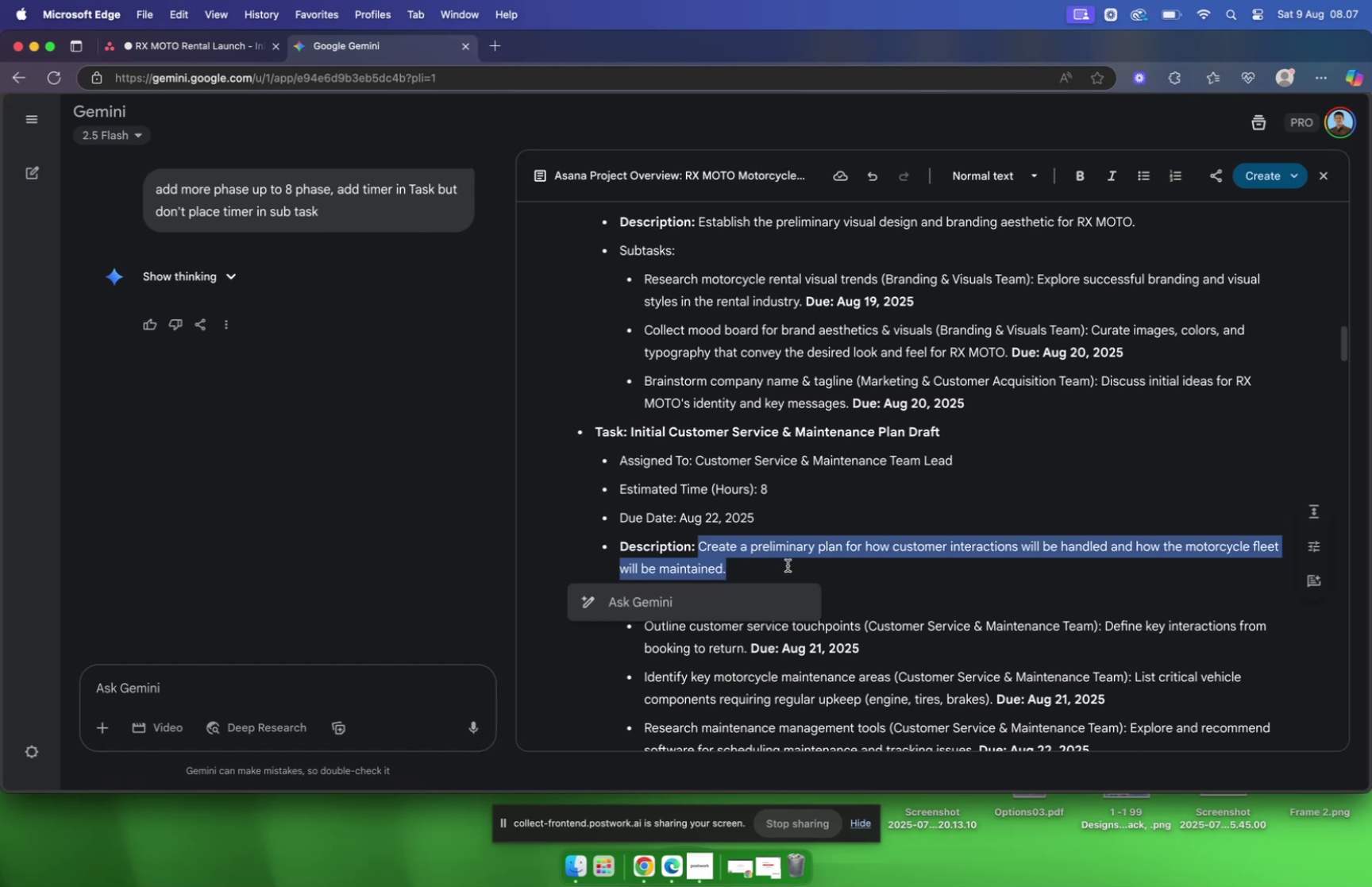 
key(Meta+C)
 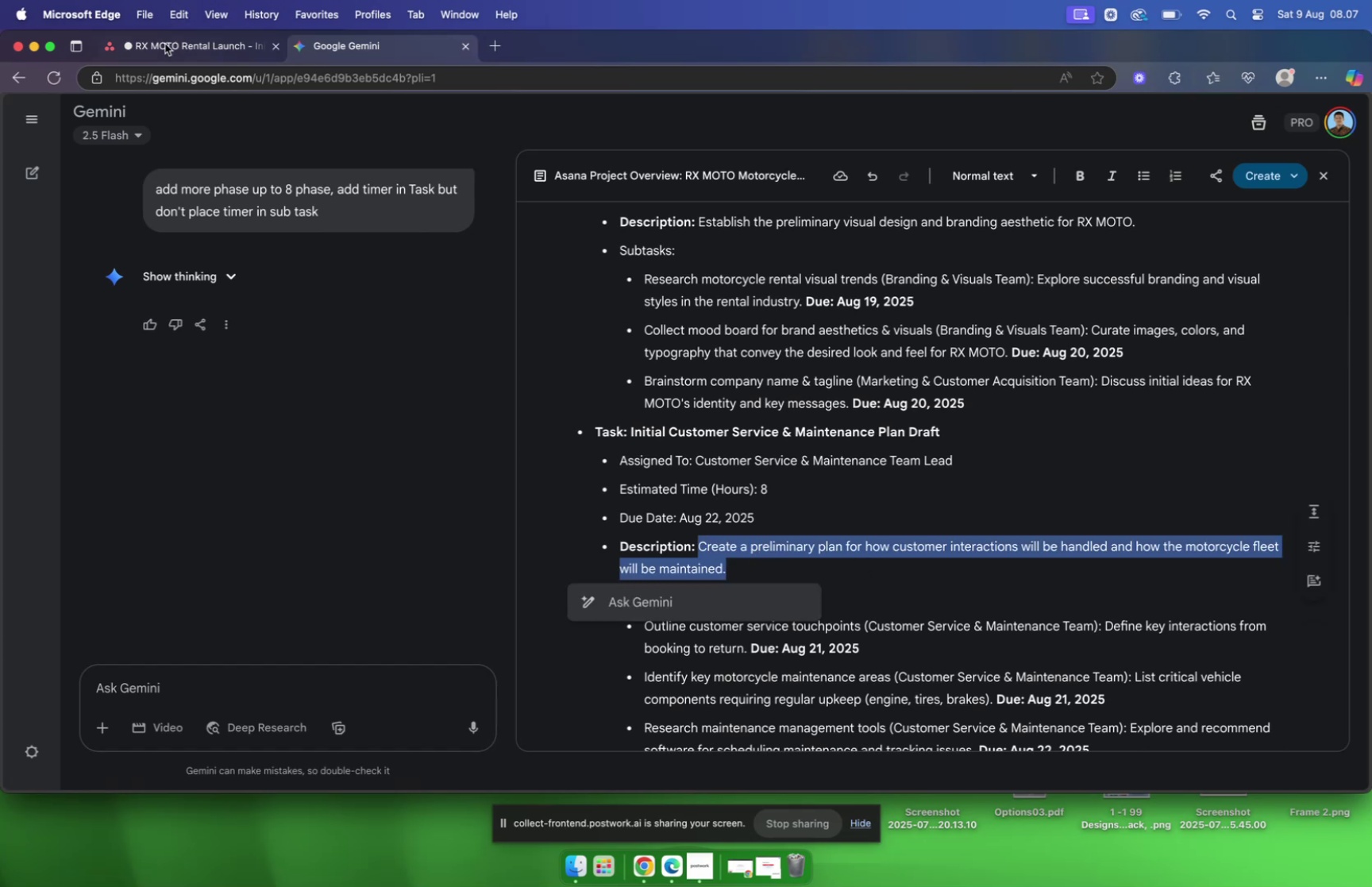 
left_click([165, 43])
 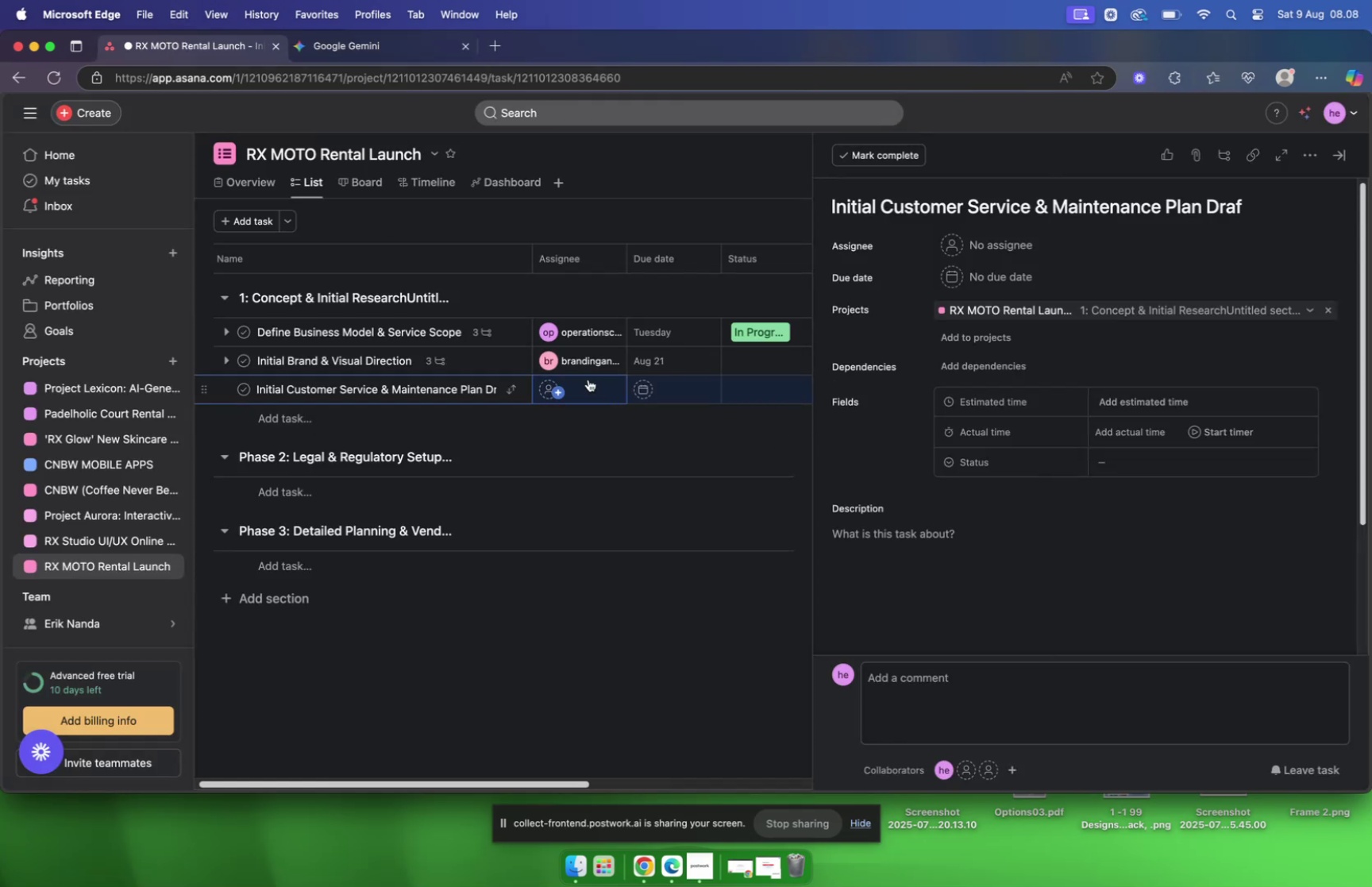 
left_click([581, 390])
 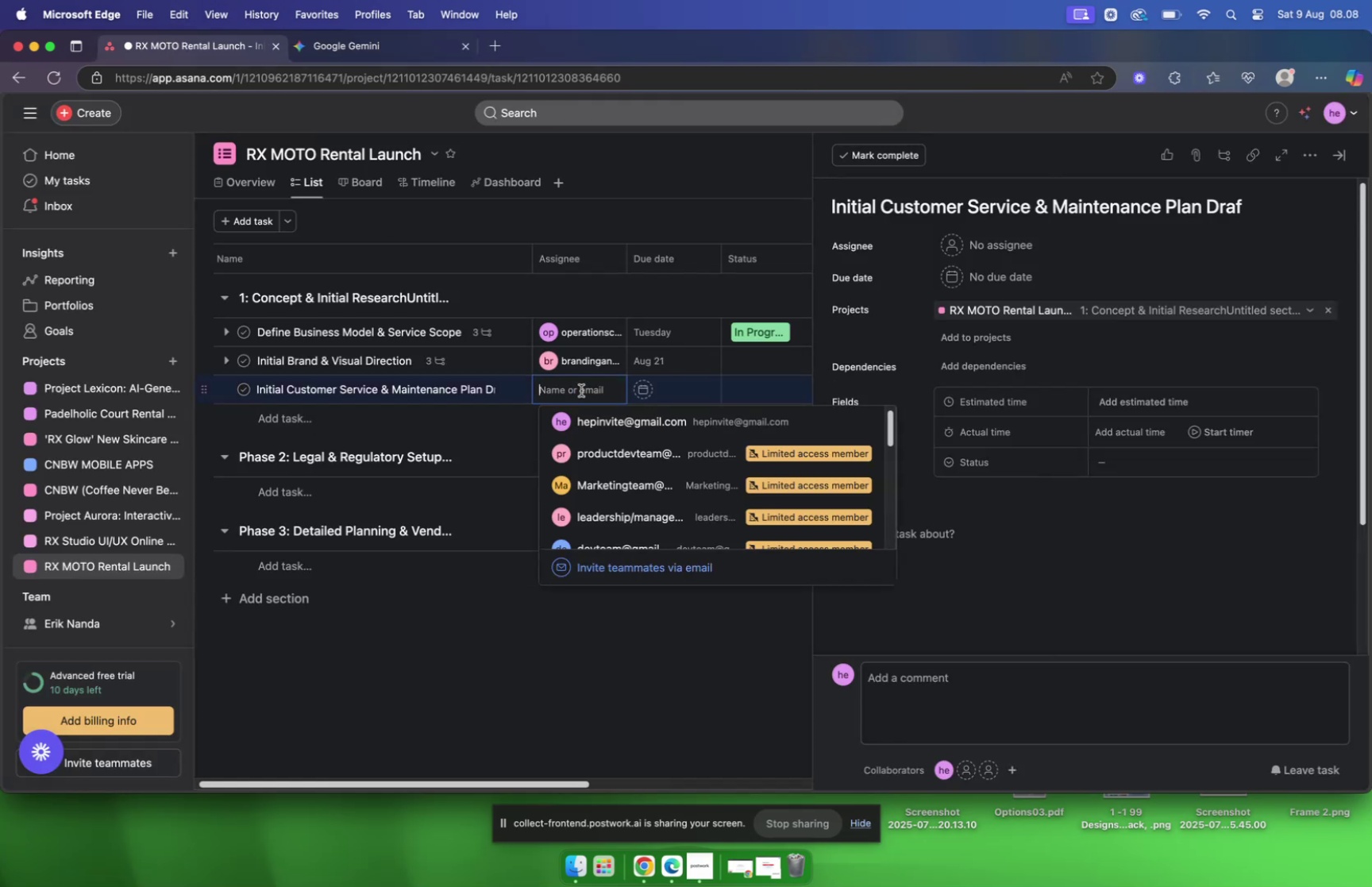 
type(cs)
 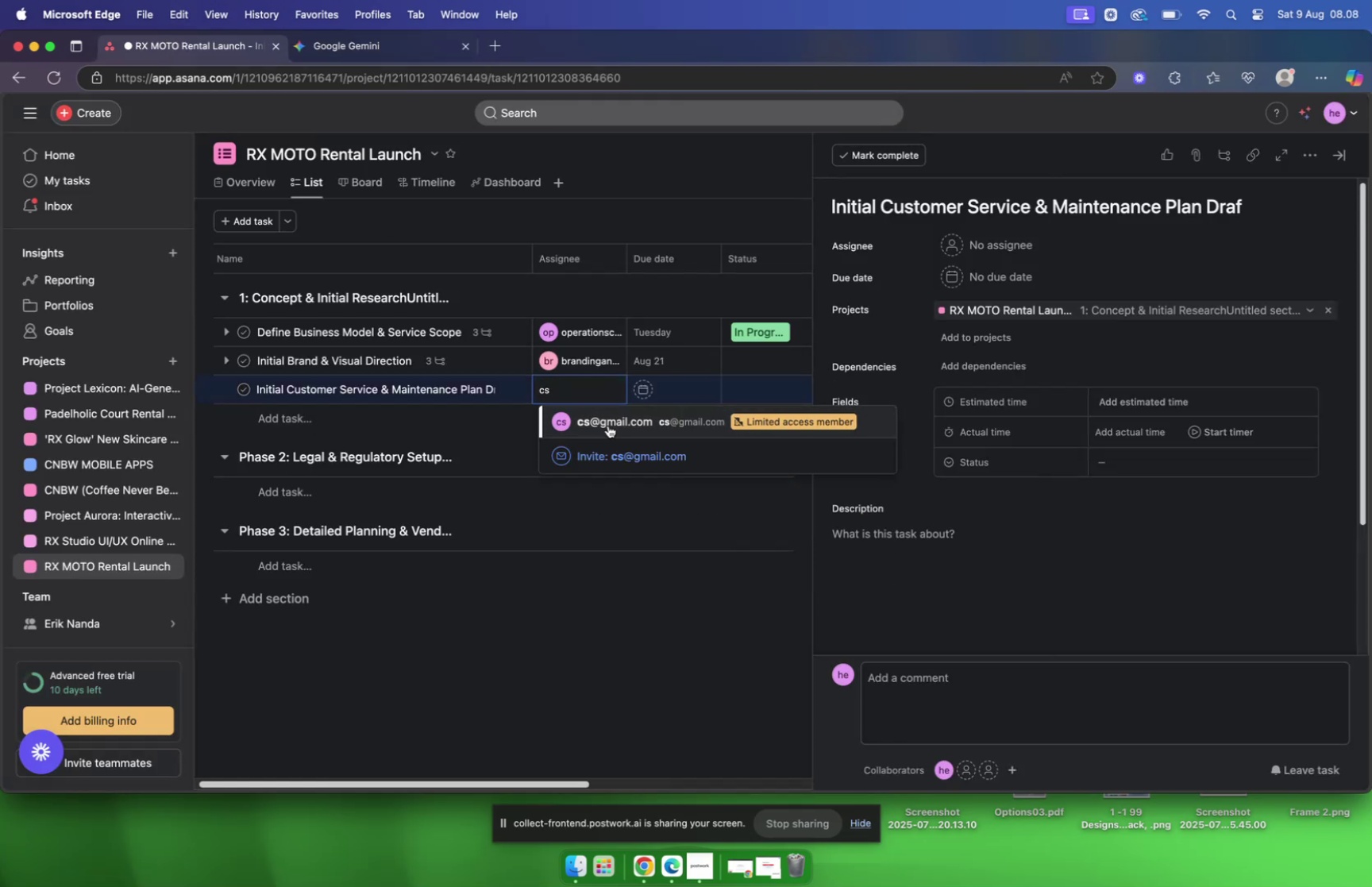 
left_click([608, 424])
 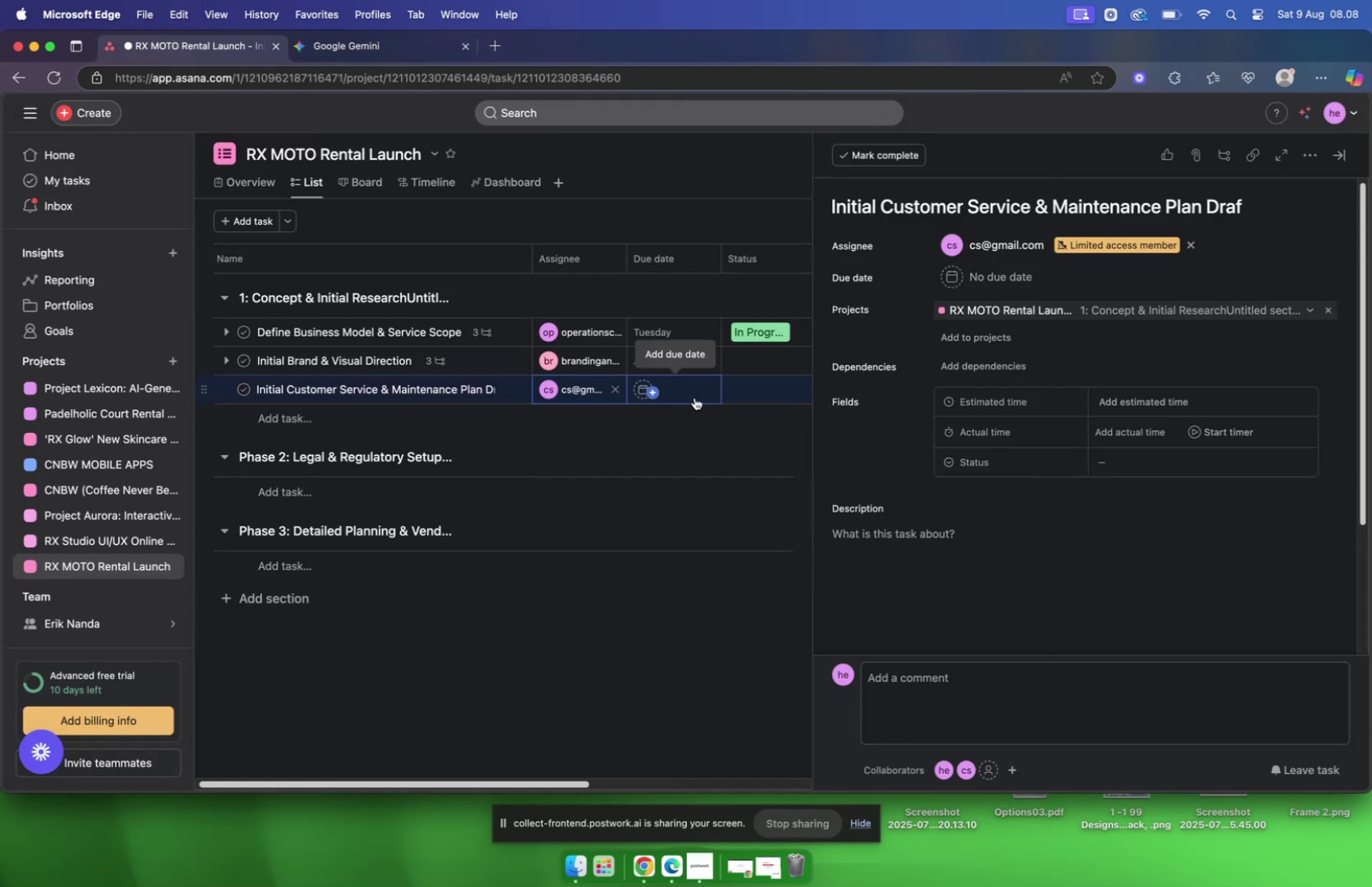 
left_click([695, 396])
 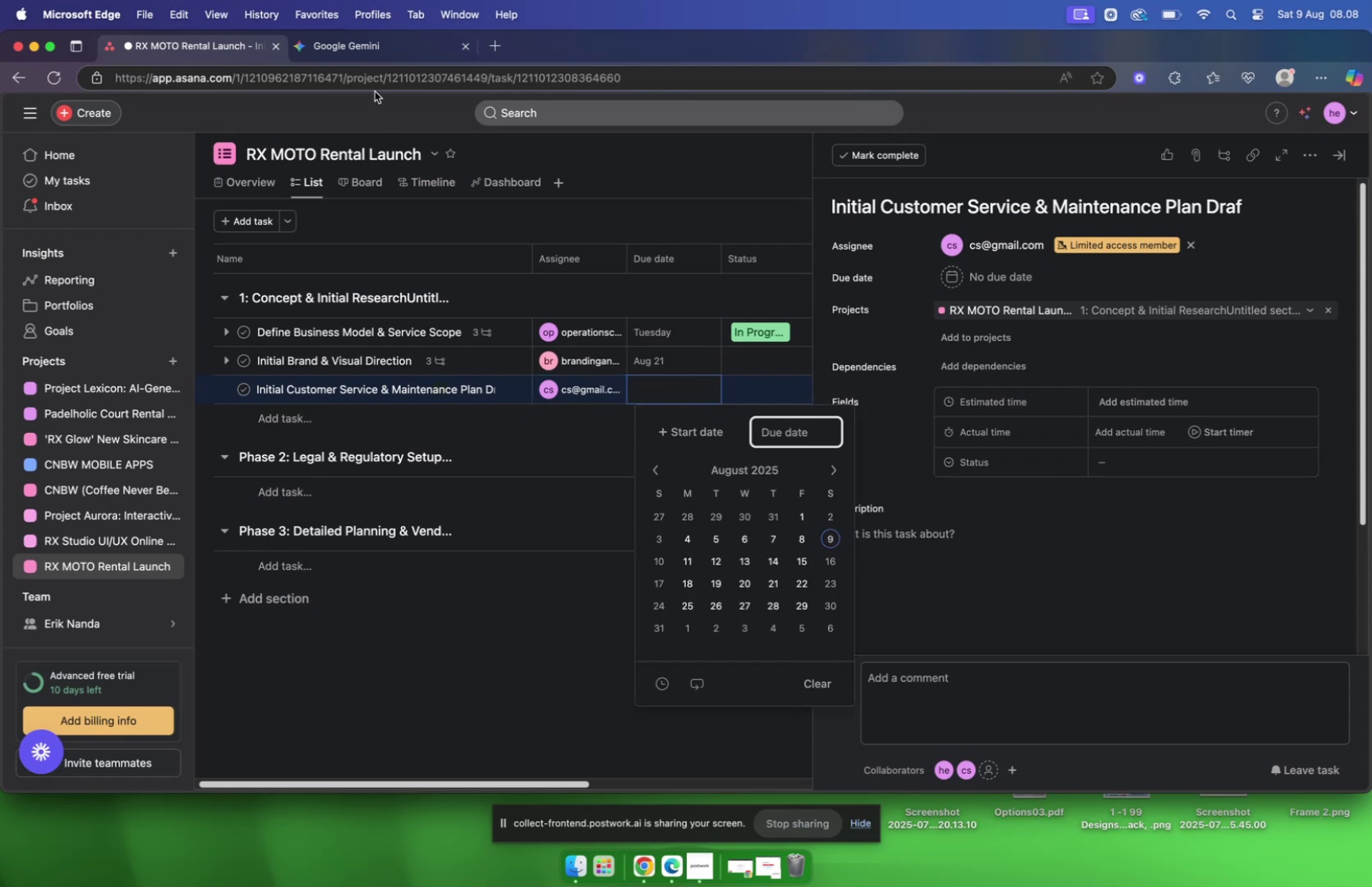 
double_click([392, 39])
 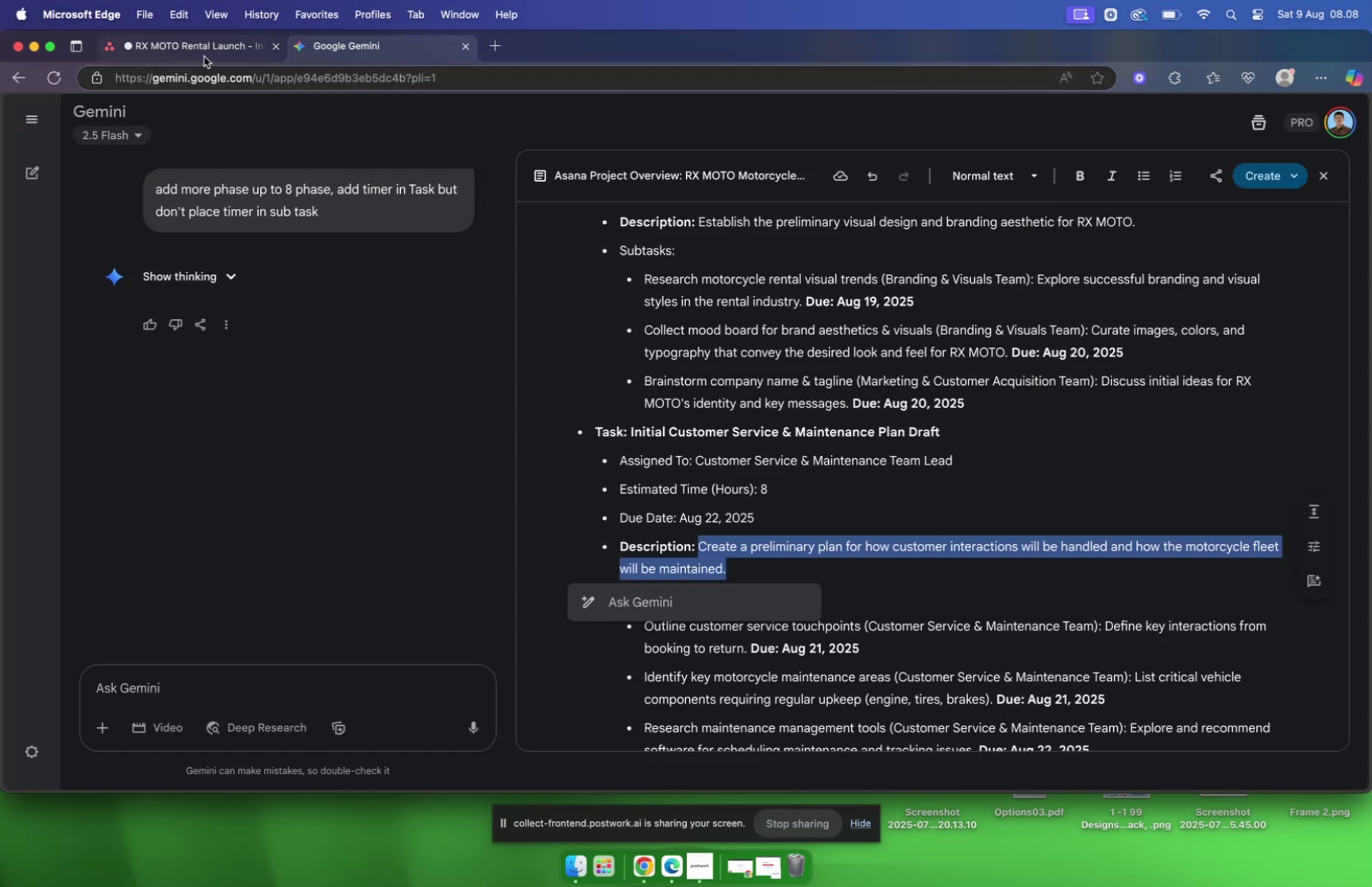 
left_click([161, 46])
 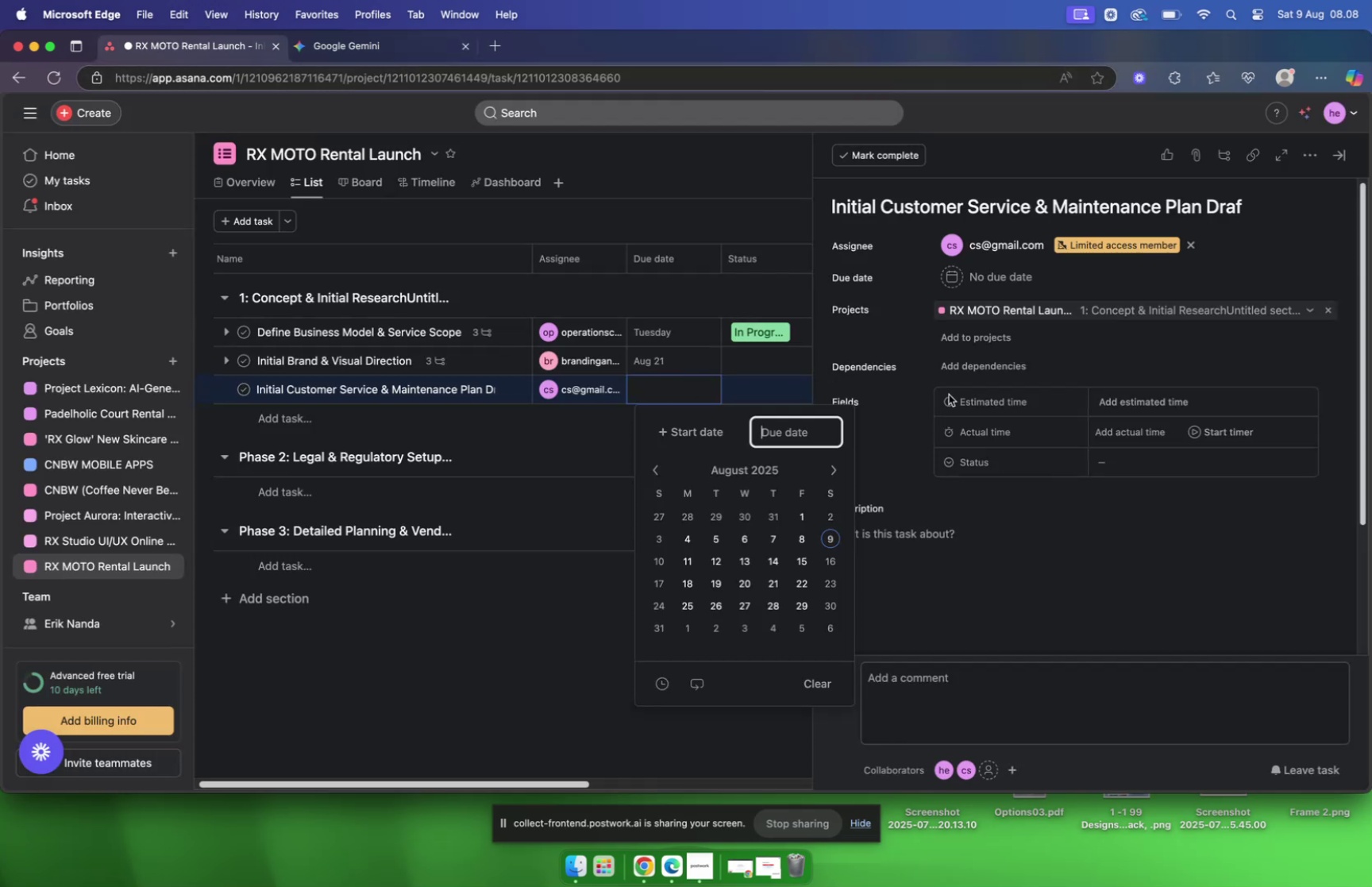 
left_click([989, 274])
 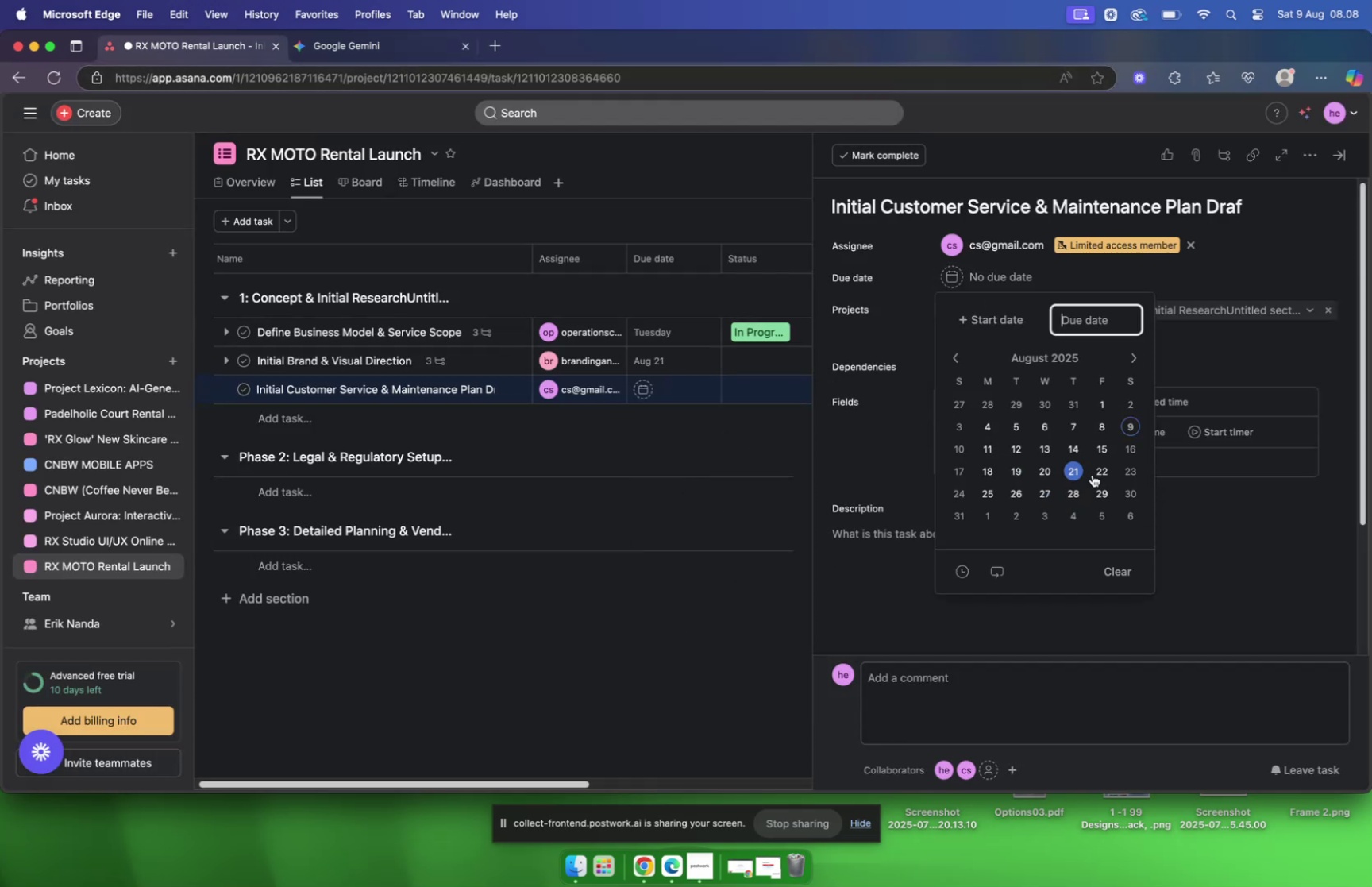 
left_click([1097, 470])
 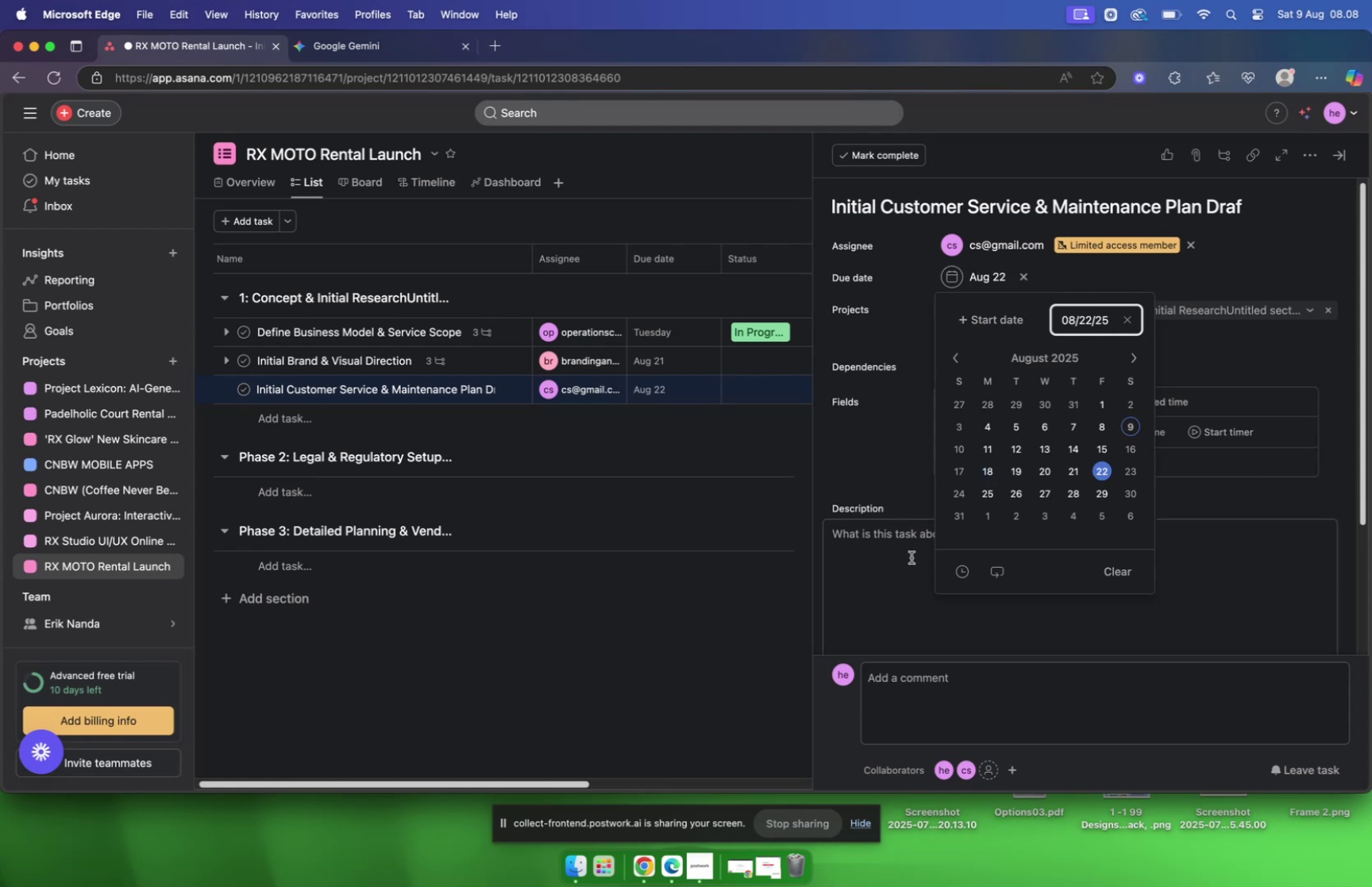 
left_click([910, 559])
 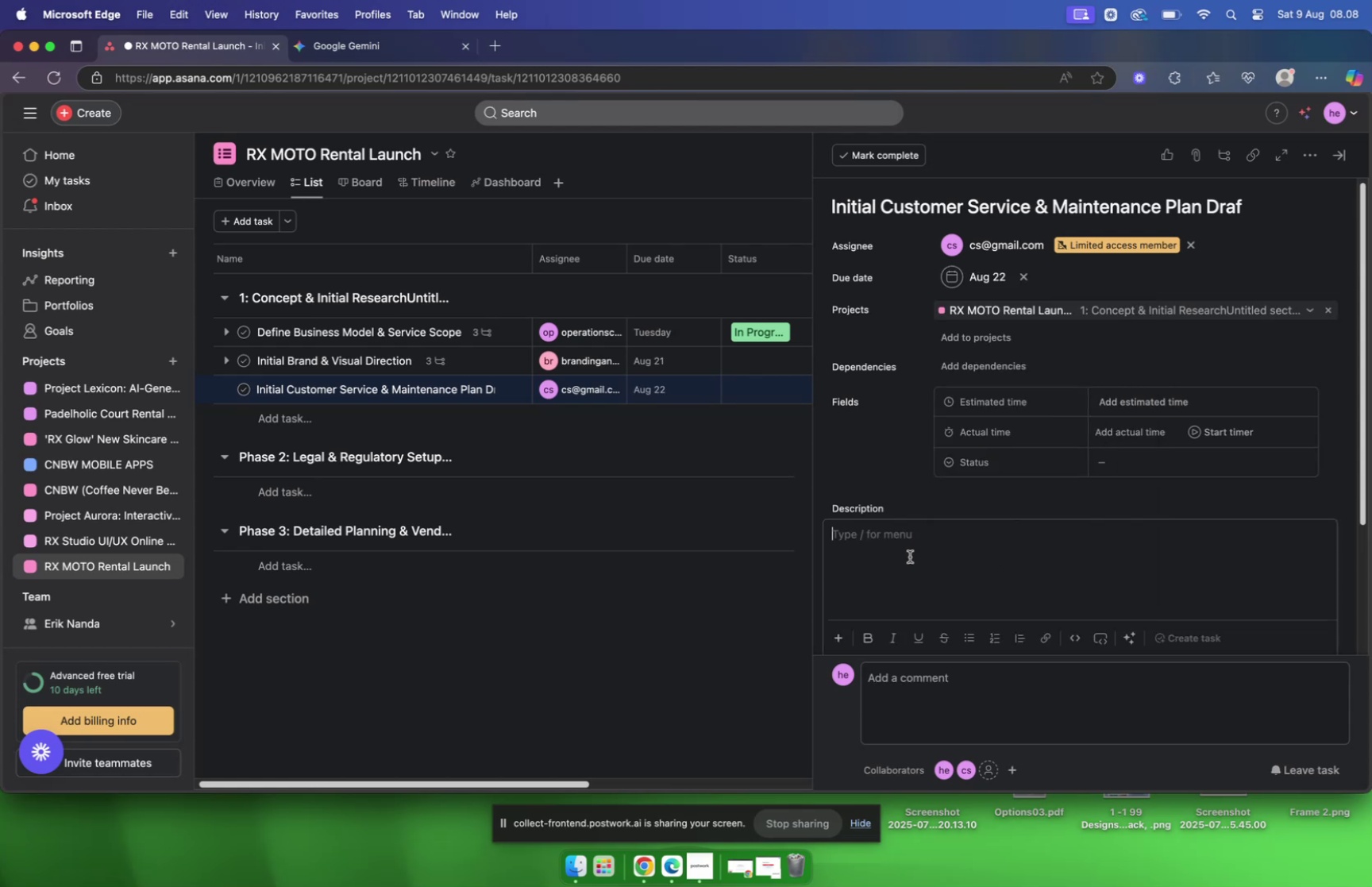 
key(Meta+V)
 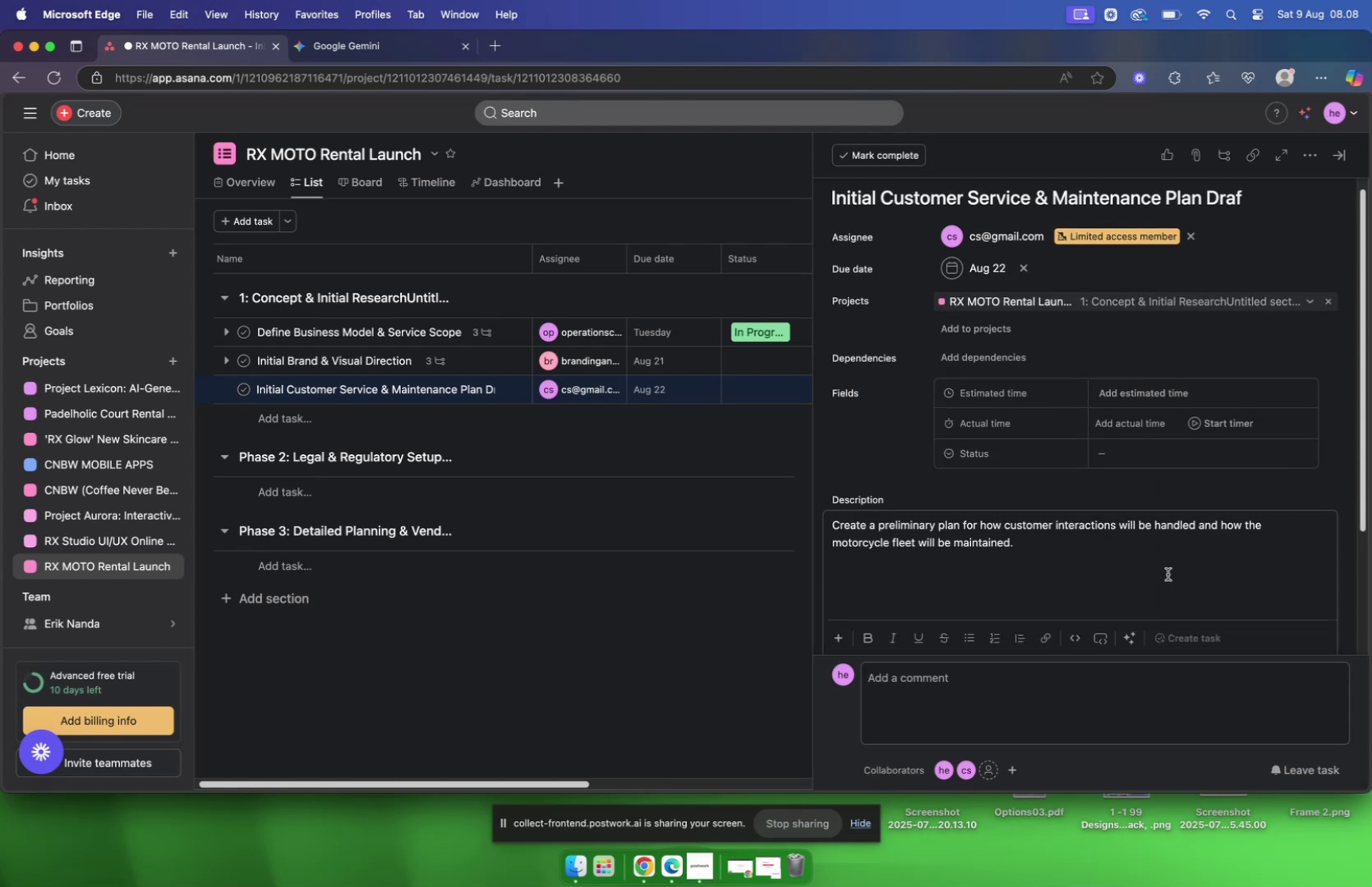 
scroll: coordinate [1168, 573], scroll_direction: down, amount: 10.0
 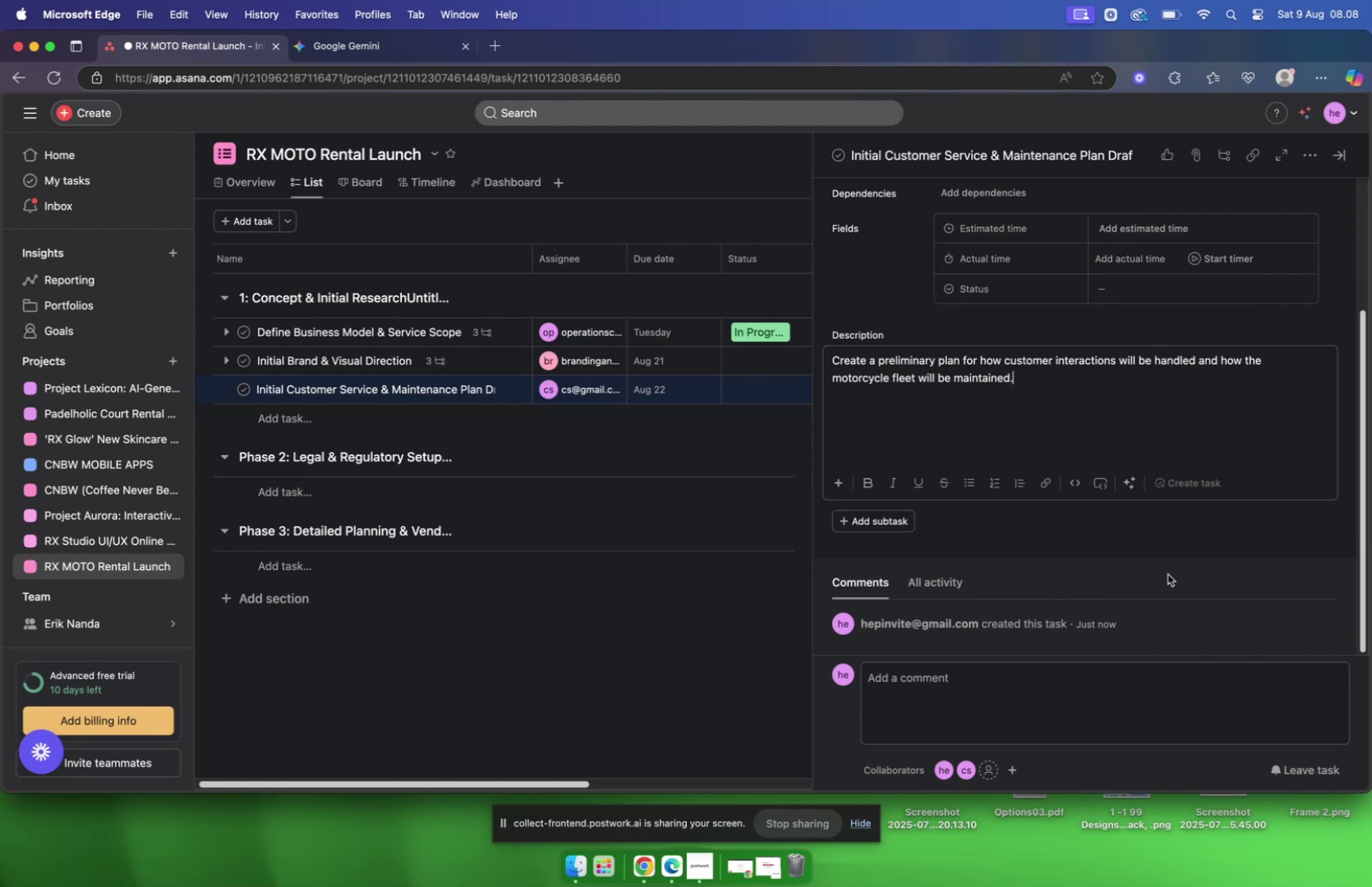 
wait(29.79)
 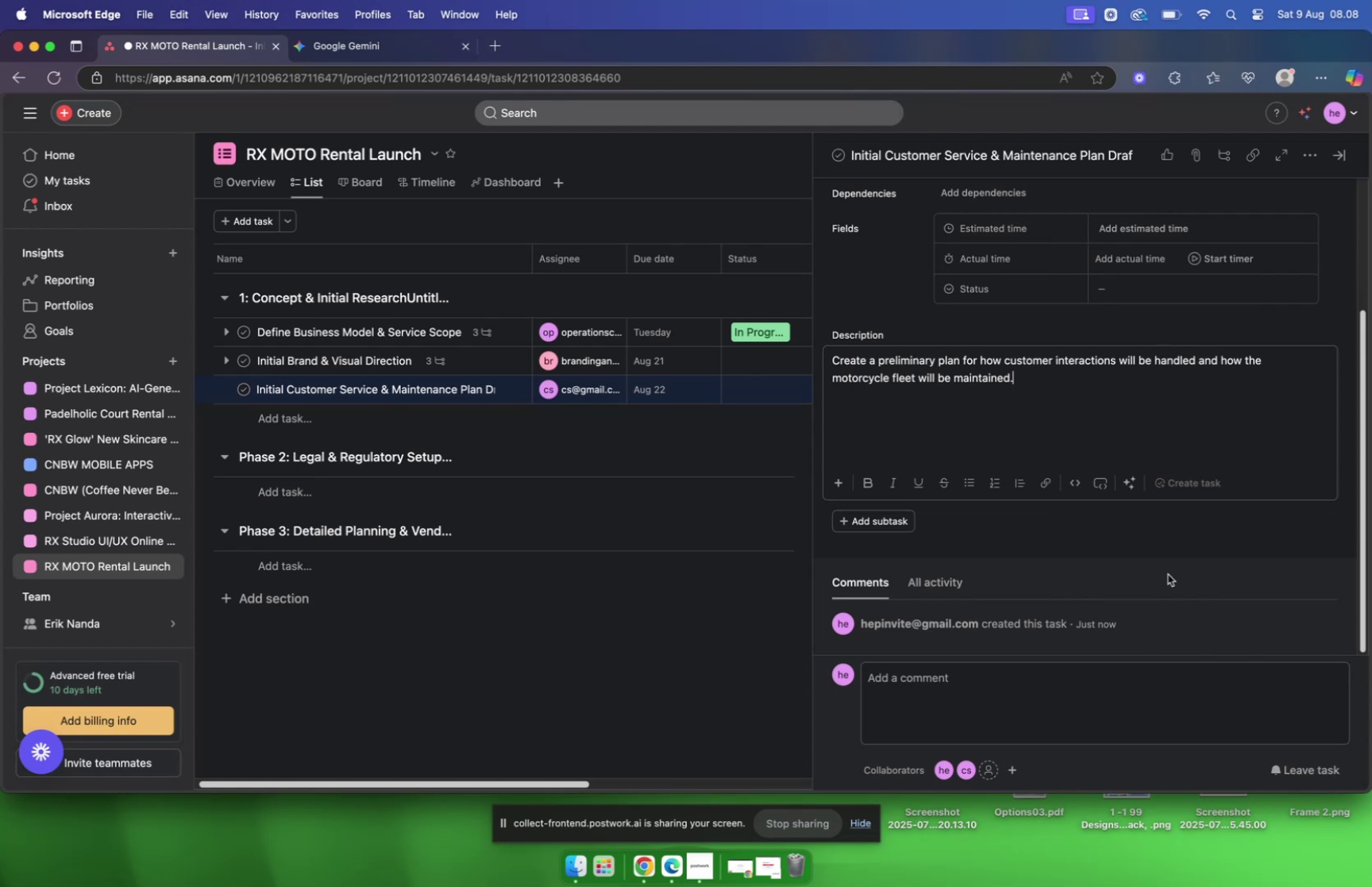 
mouse_move([822, 487])
 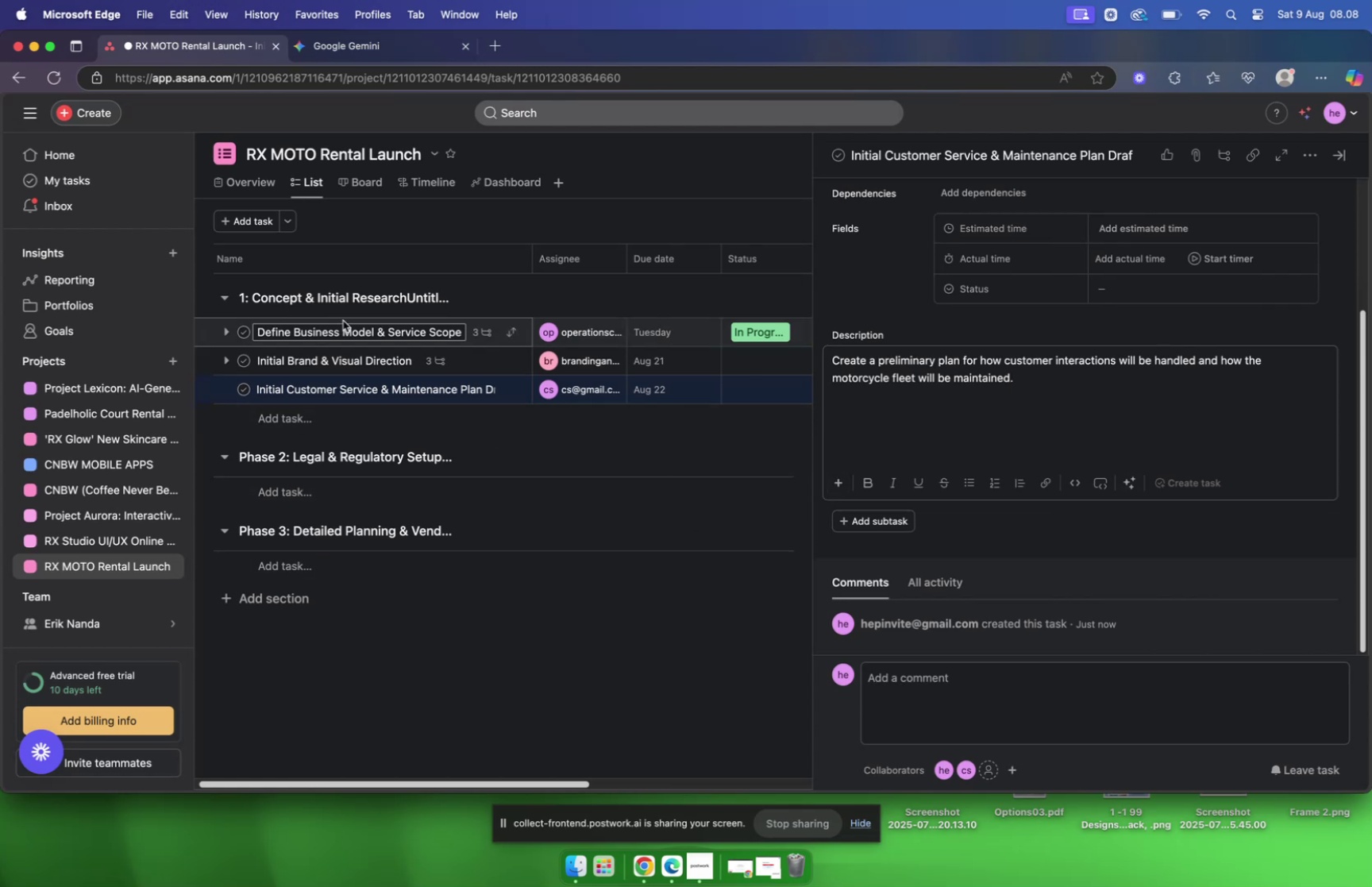 
left_click([387, 52])
 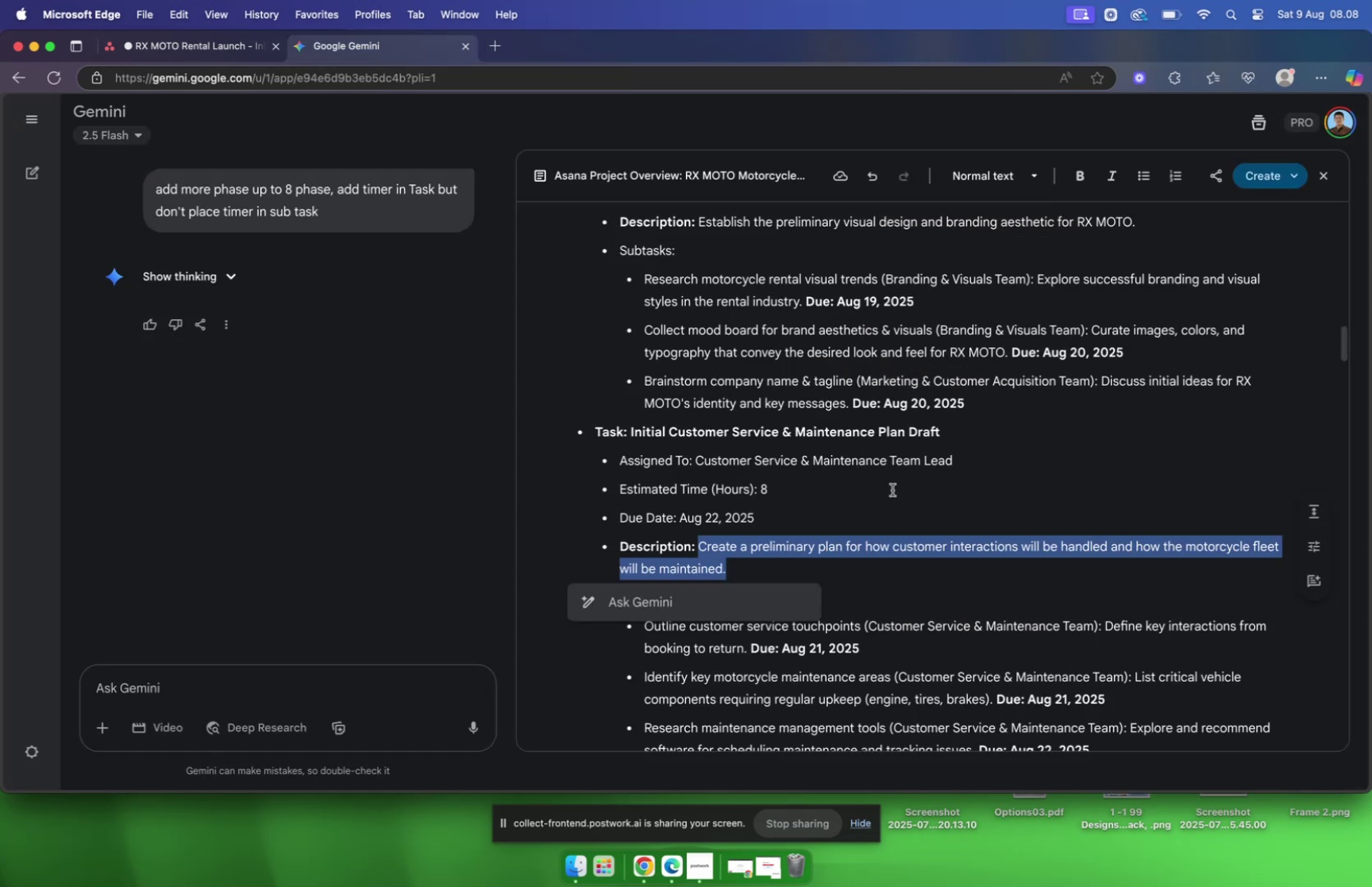 
scroll: coordinate [884, 472], scroll_direction: down, amount: 7.0
 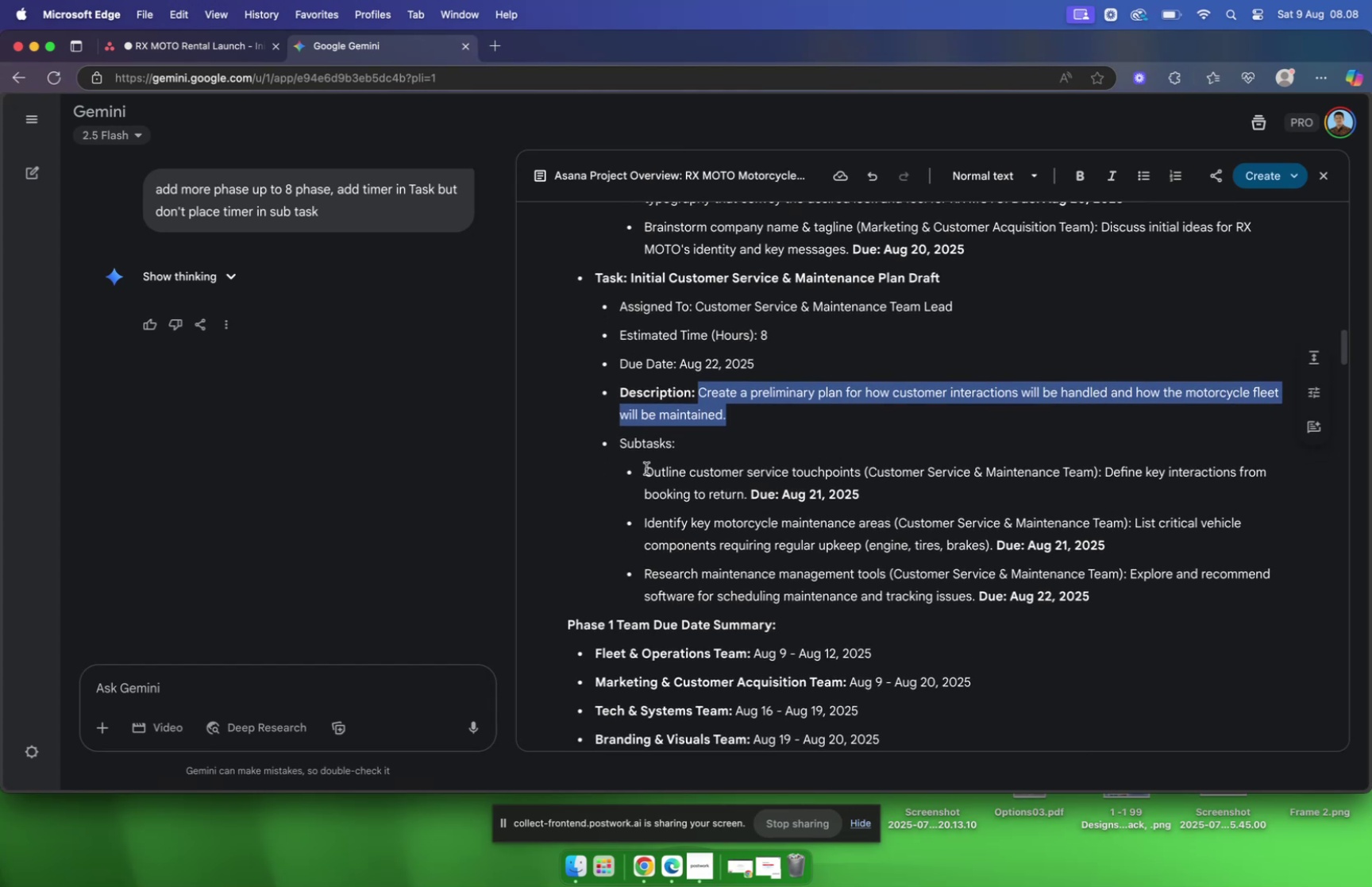 
left_click_drag(start_coordinate=[643, 469], to_coordinate=[859, 472])
 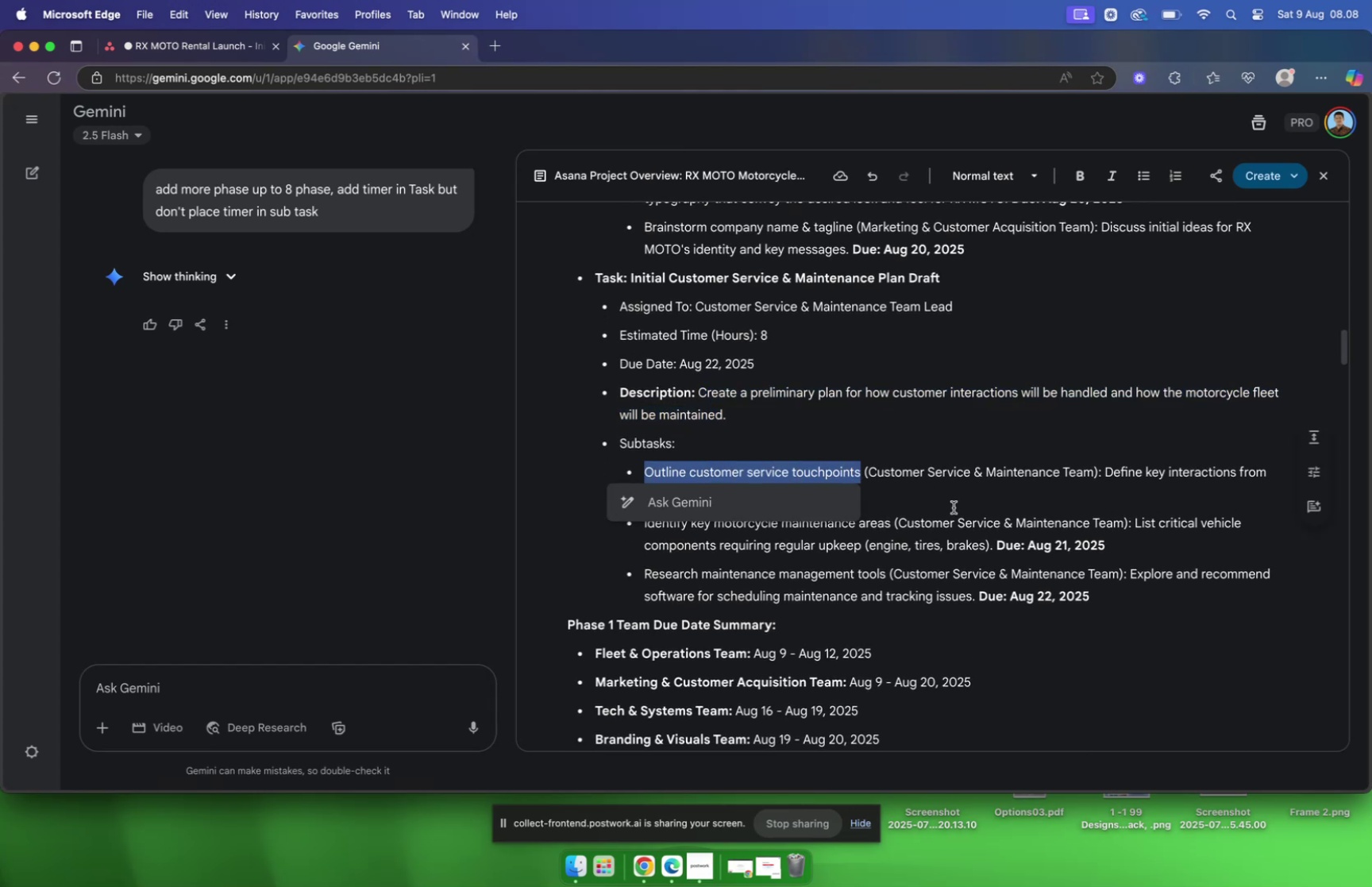 
key(Meta+C)
 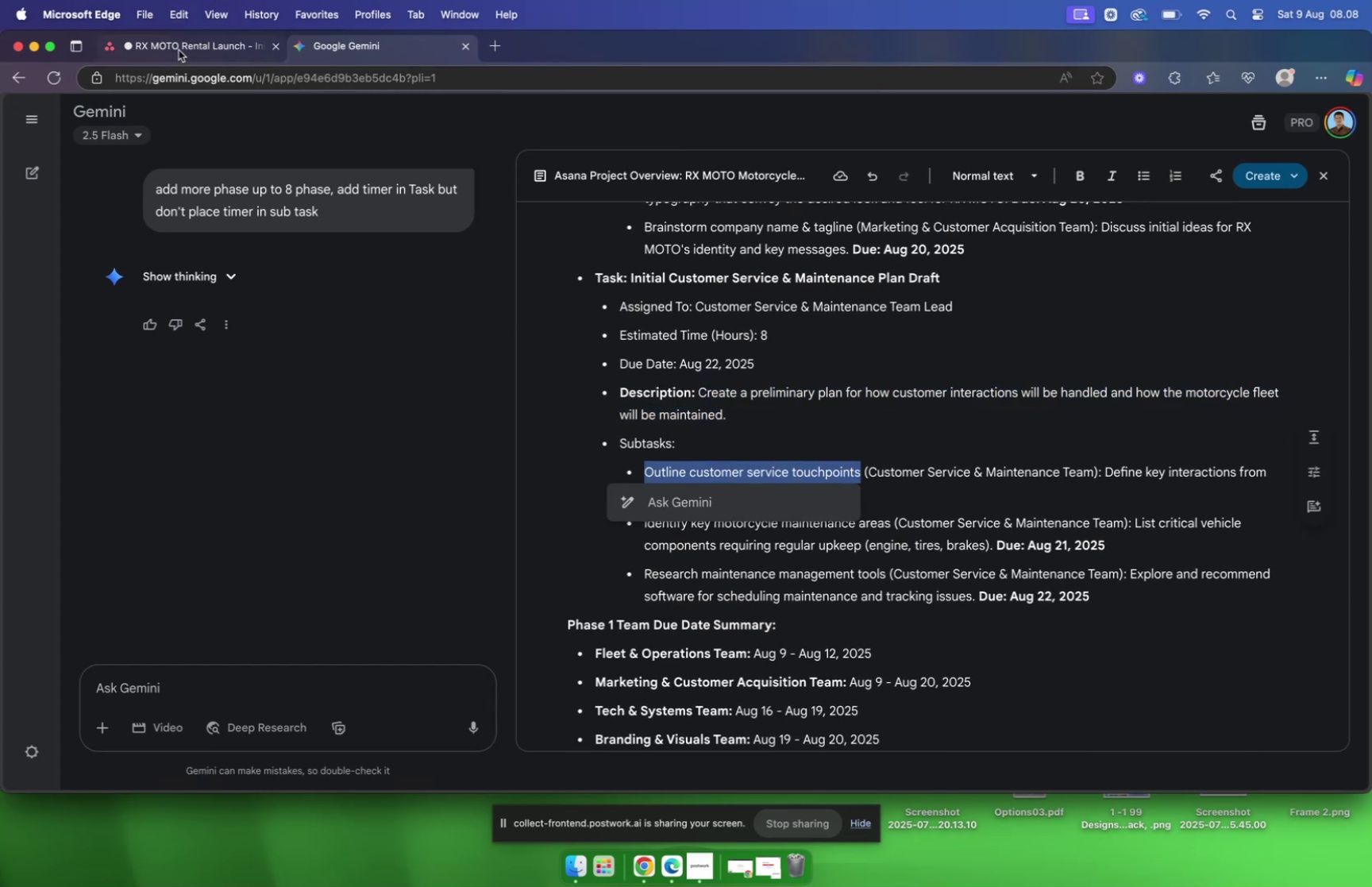 
left_click([179, 46])
 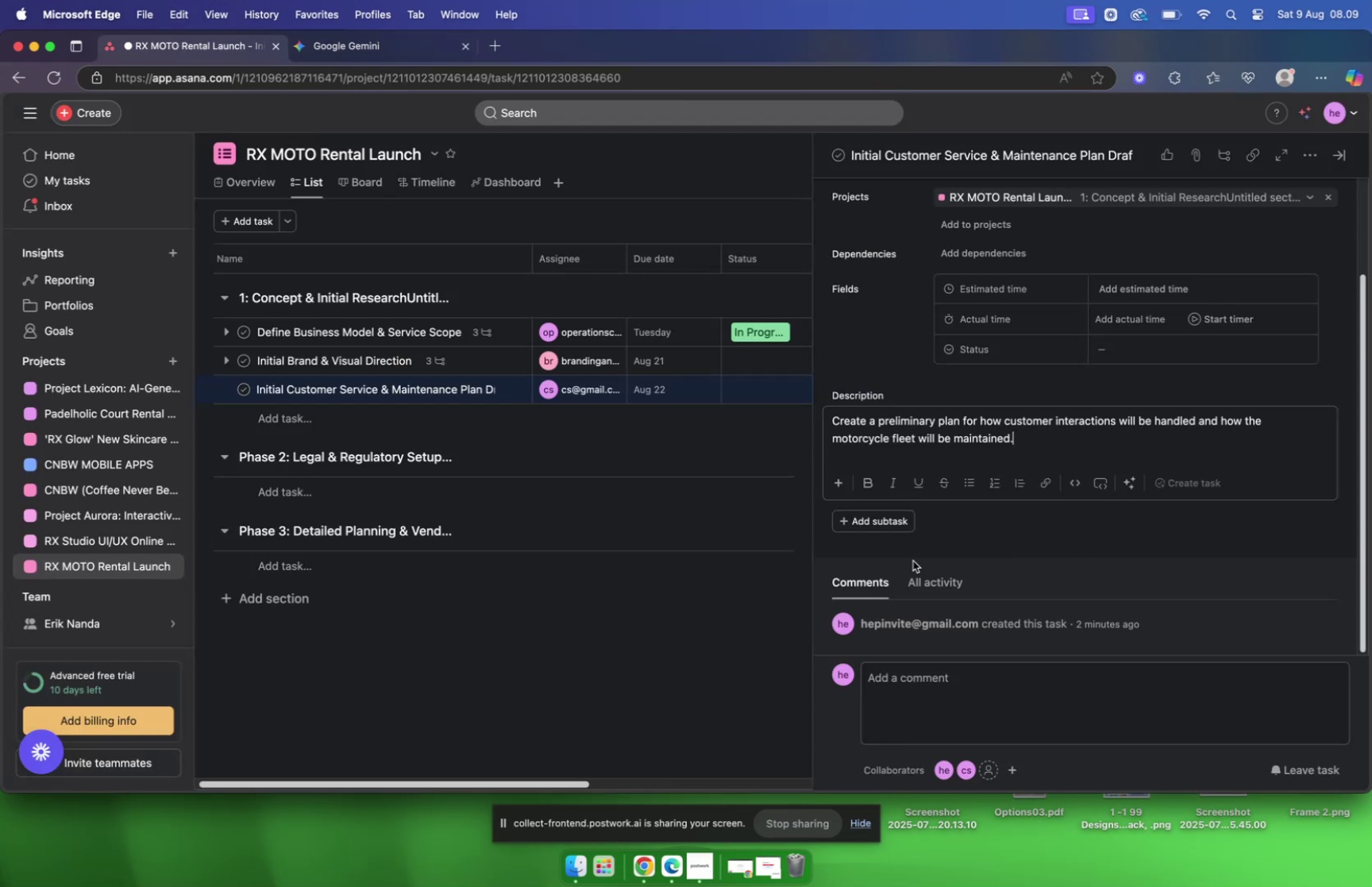 
scroll: coordinate [900, 573], scroll_direction: down, amount: 9.0
 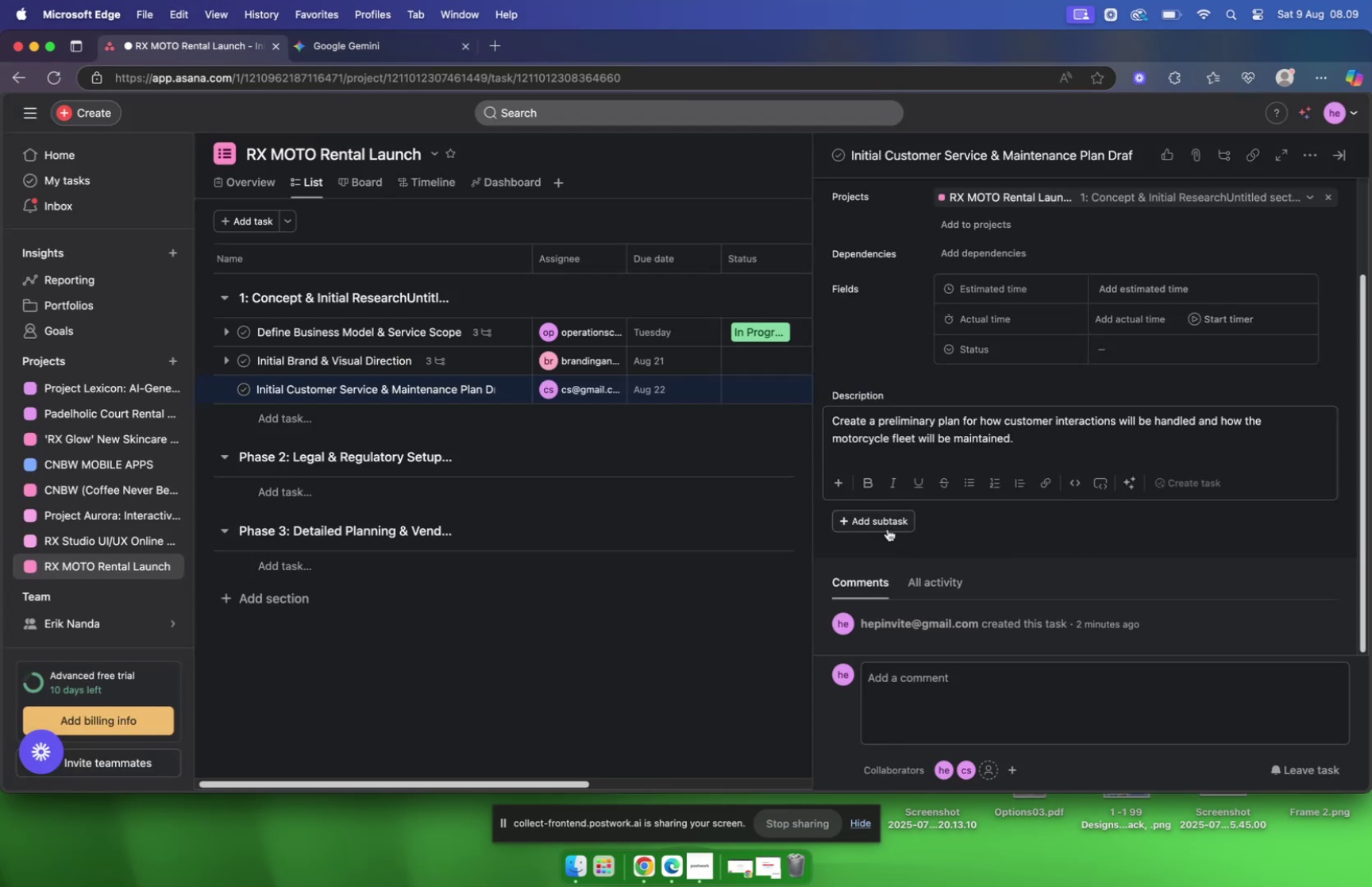 
left_click([888, 526])
 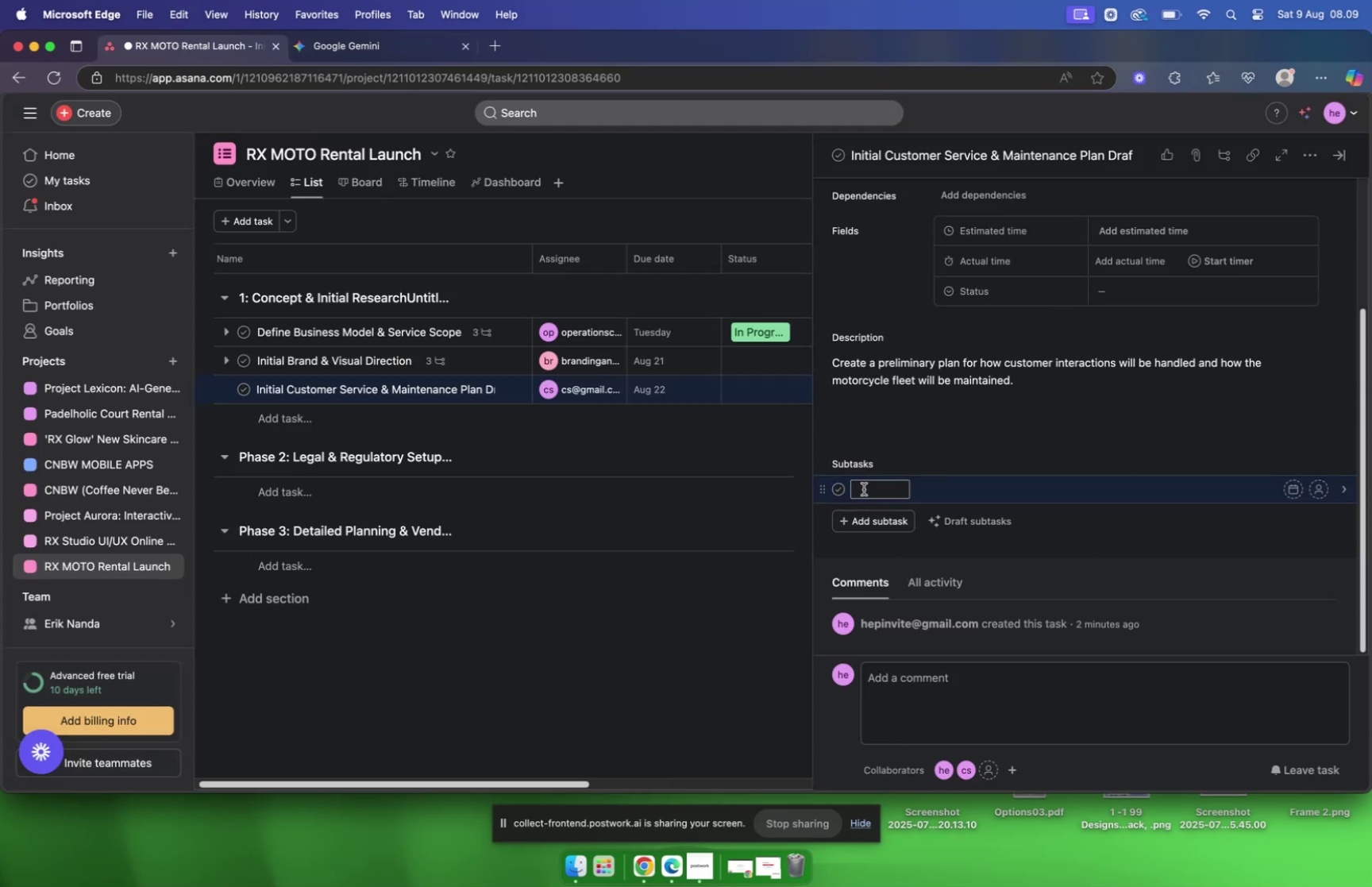 
key(Meta+V)
 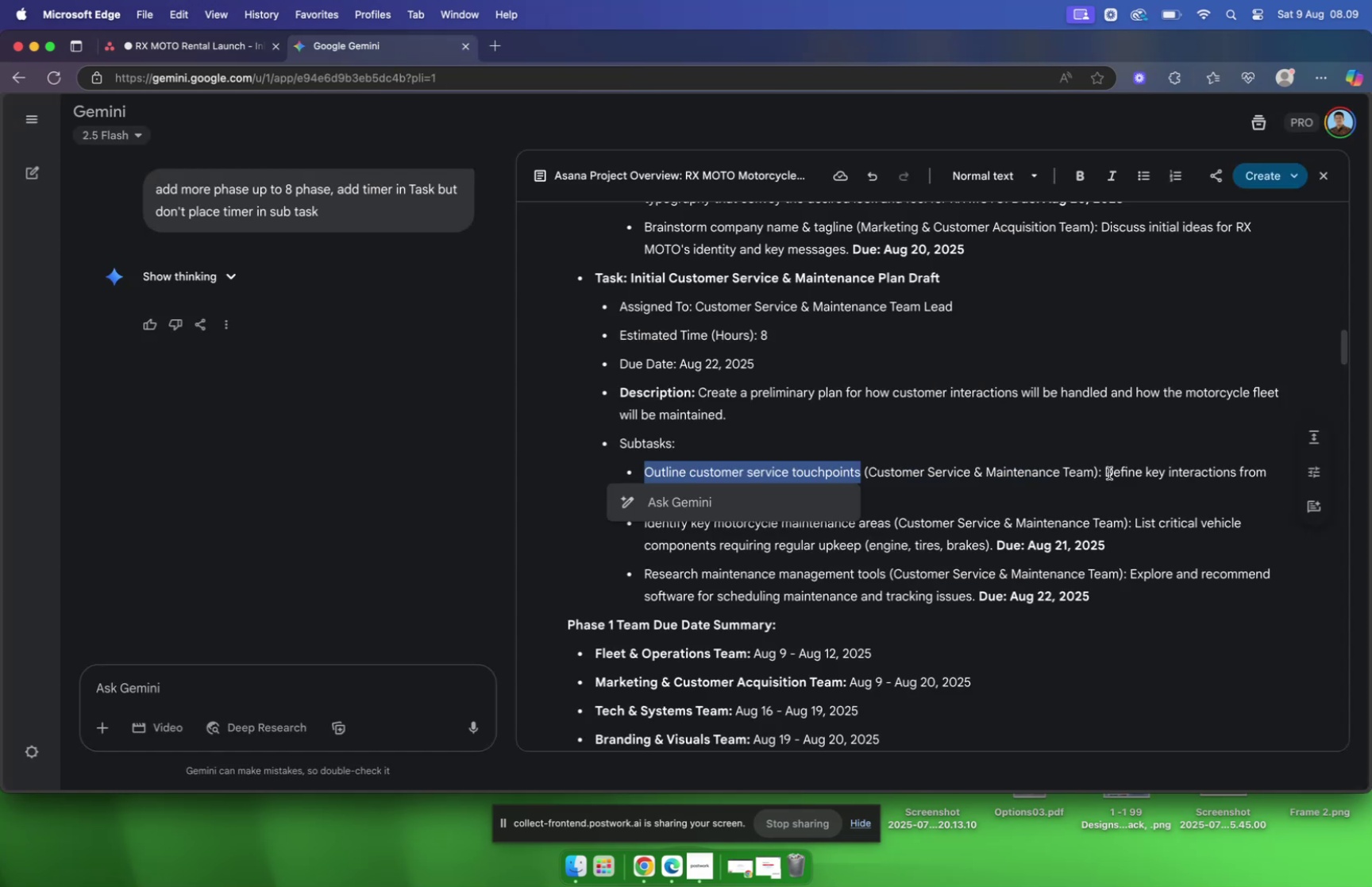 
left_click([1112, 471])
 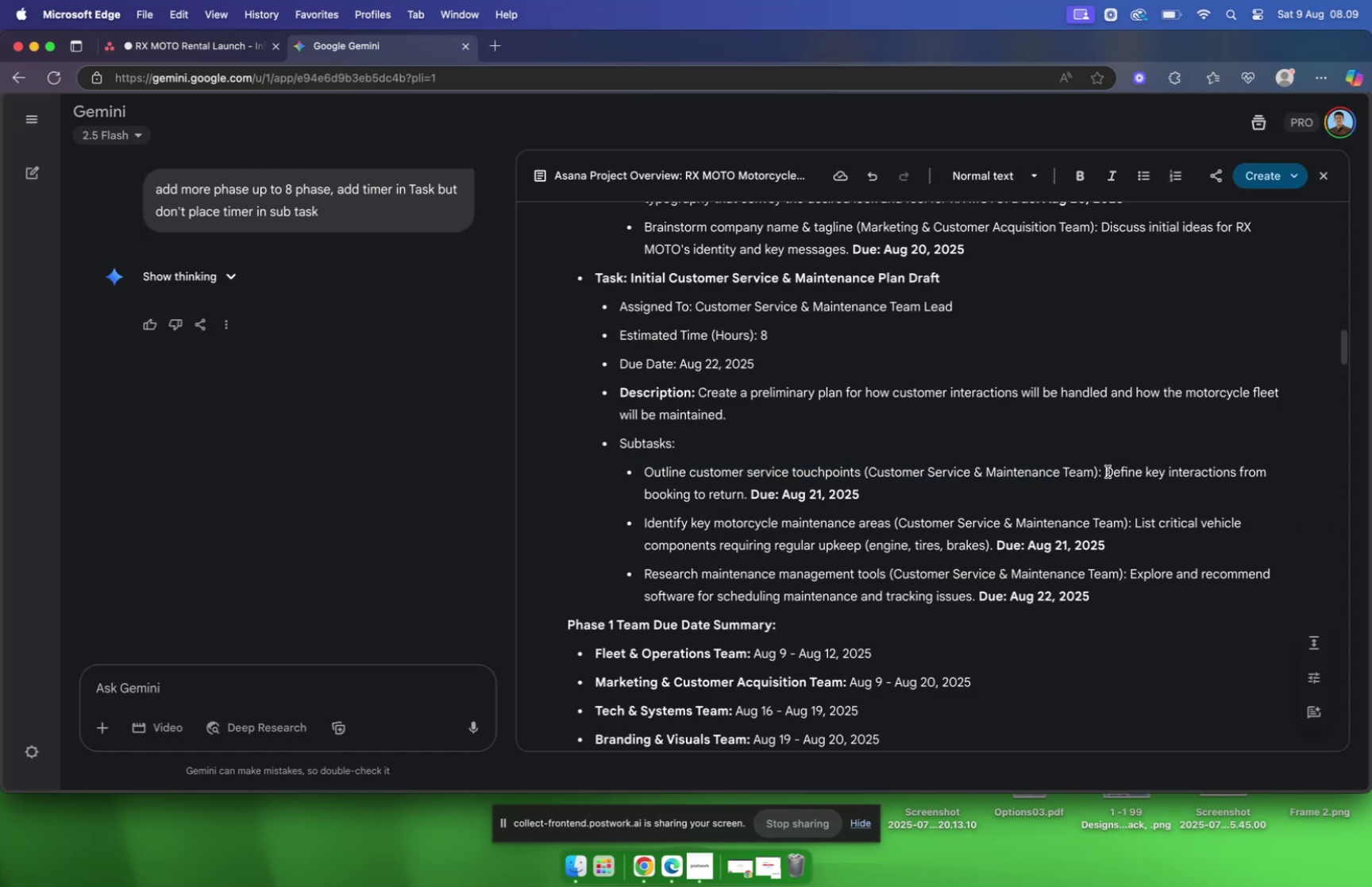 
left_click_drag(start_coordinate=[1108, 471], to_coordinate=[747, 492])
 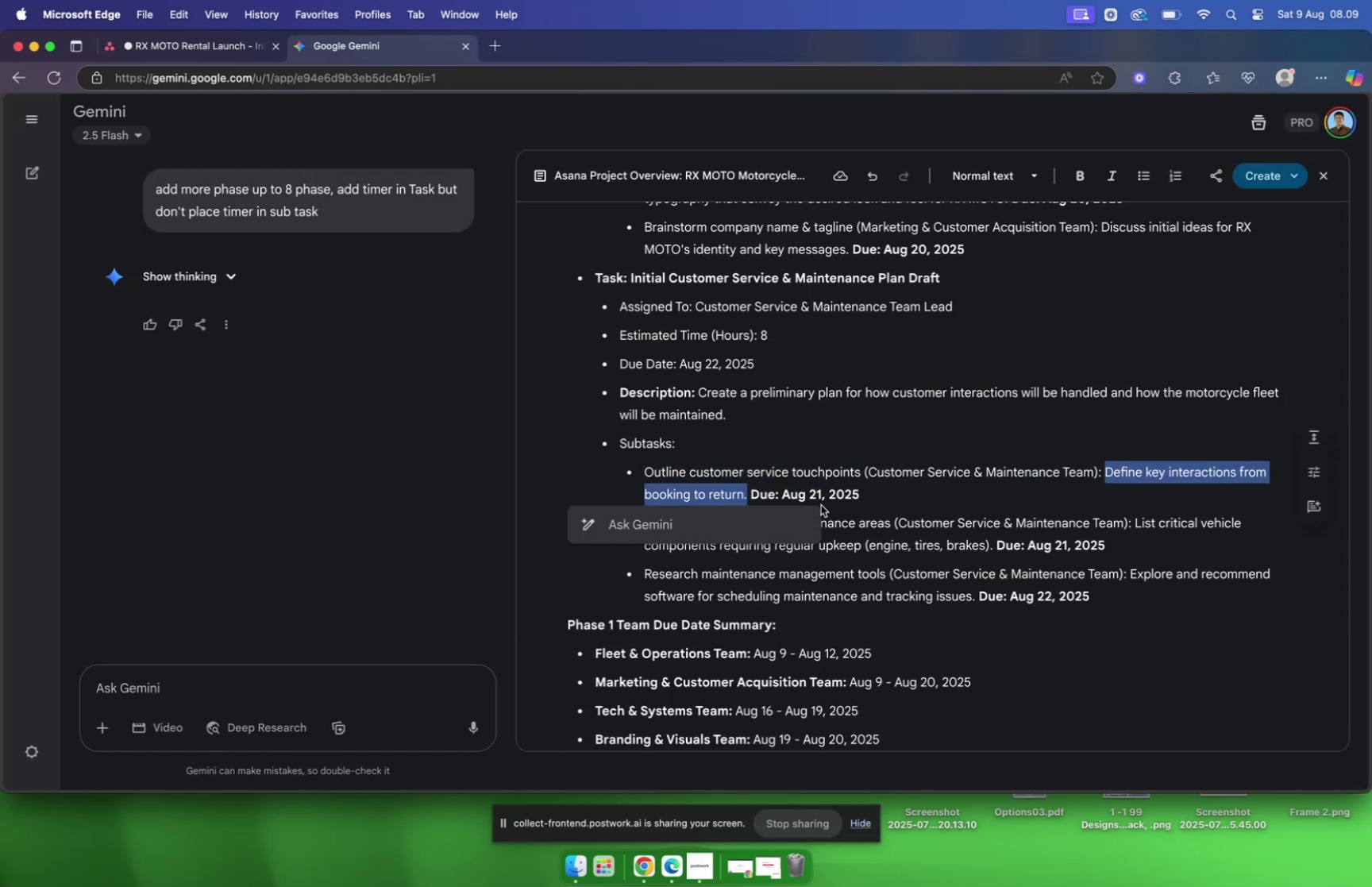 
key(Meta+C)
 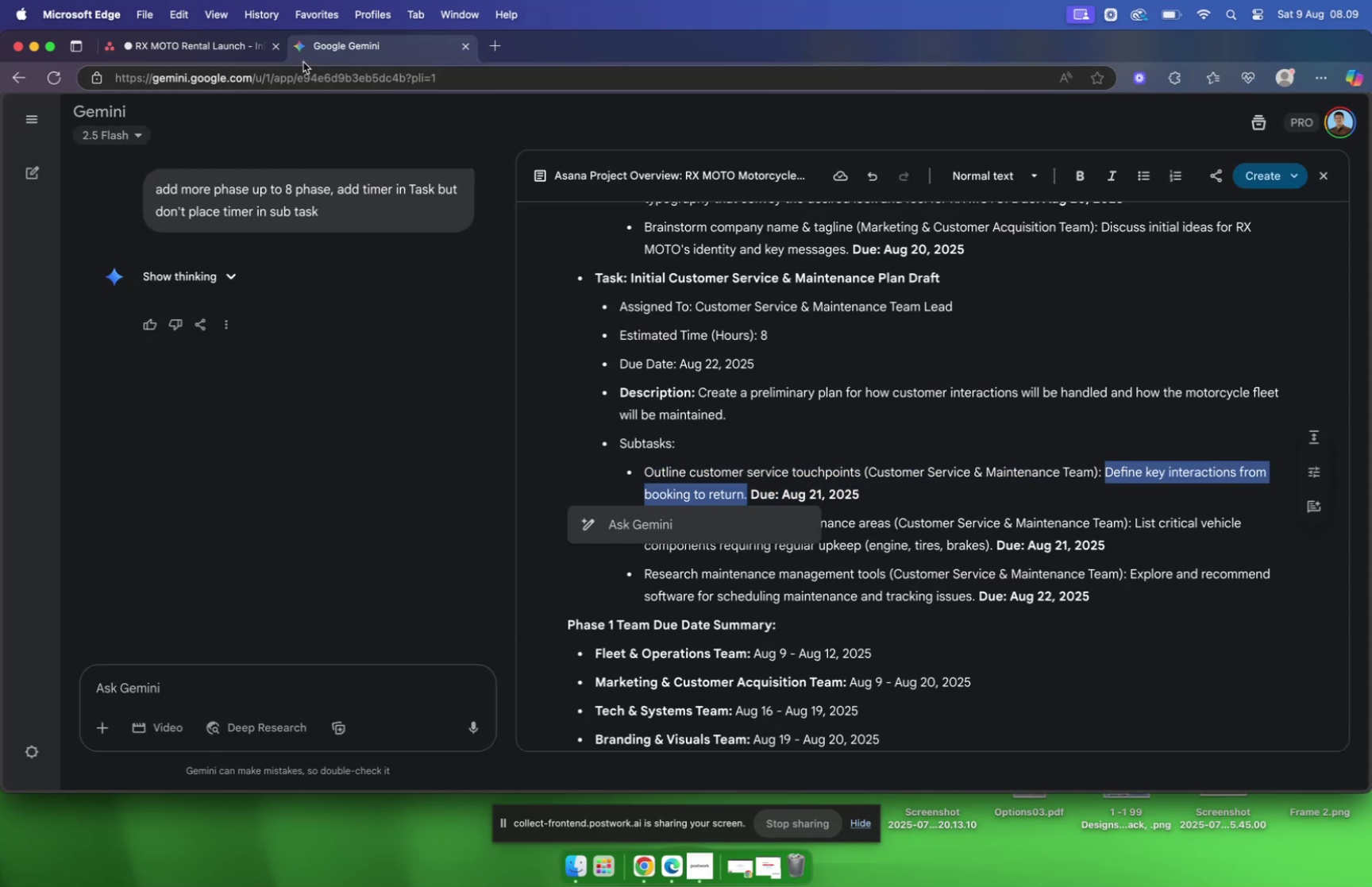 
left_click([198, 52])
 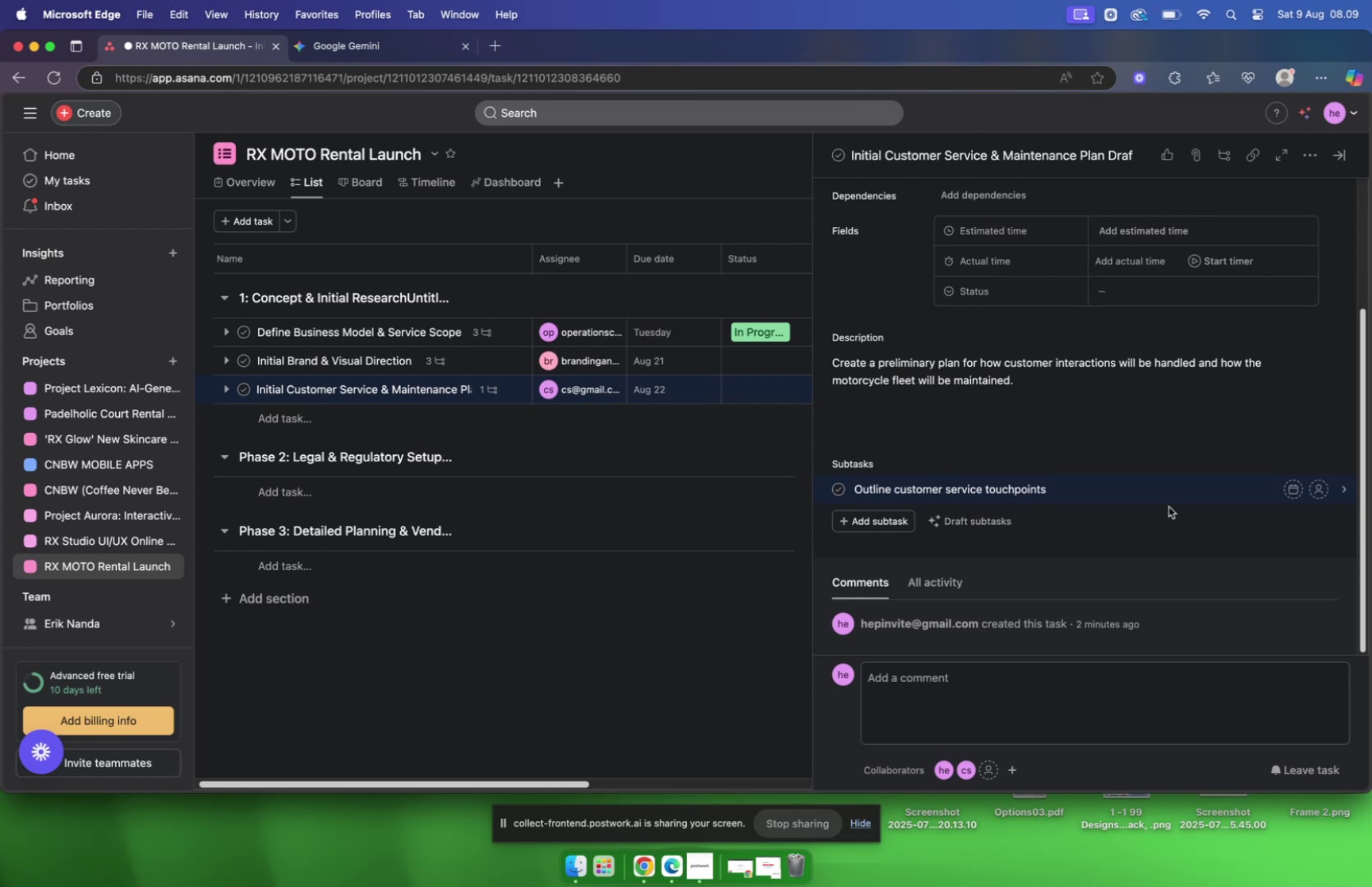 
left_click([1190, 496])
 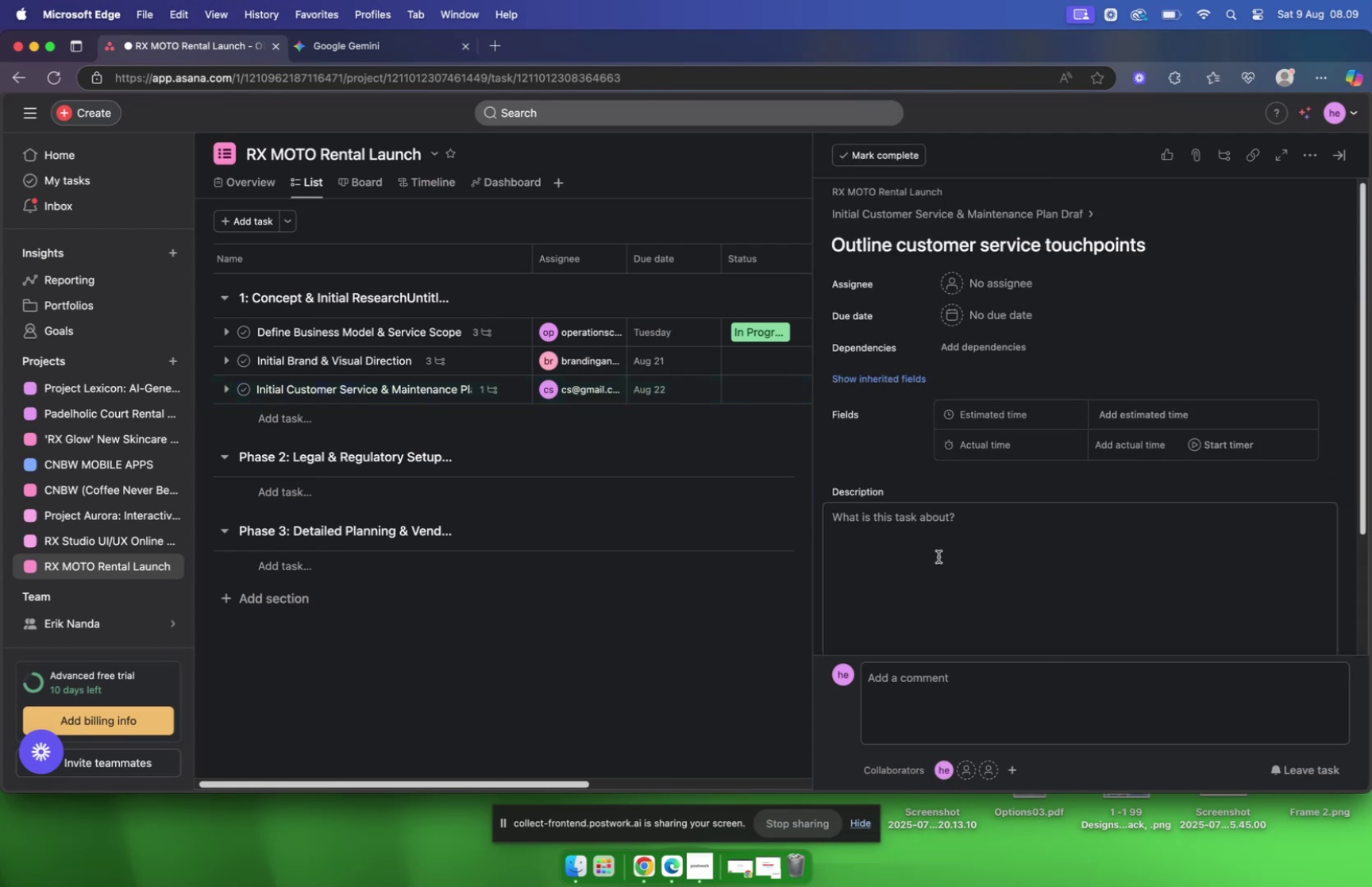 
left_click([923, 532])
 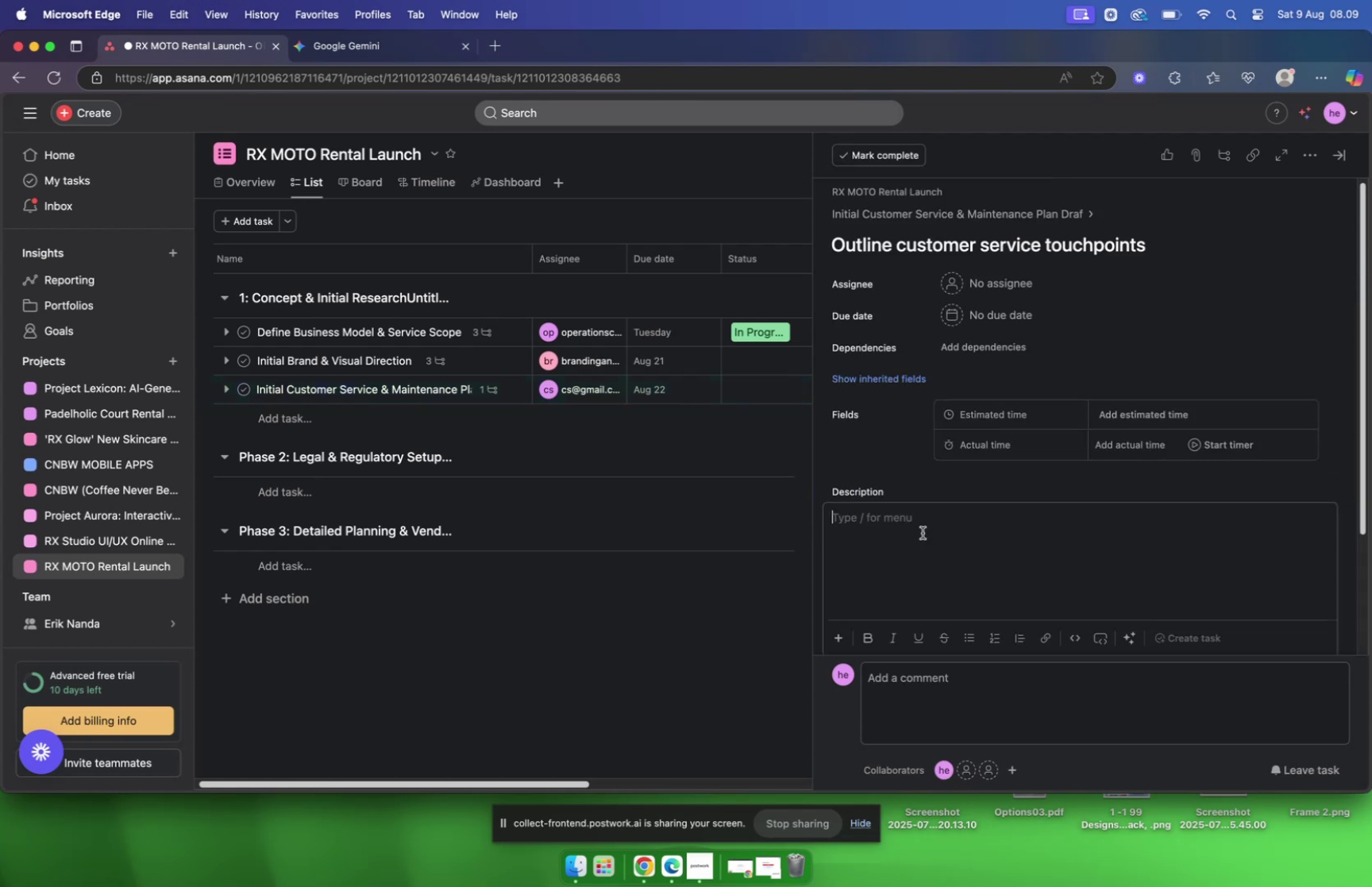 
key(Meta+V)
 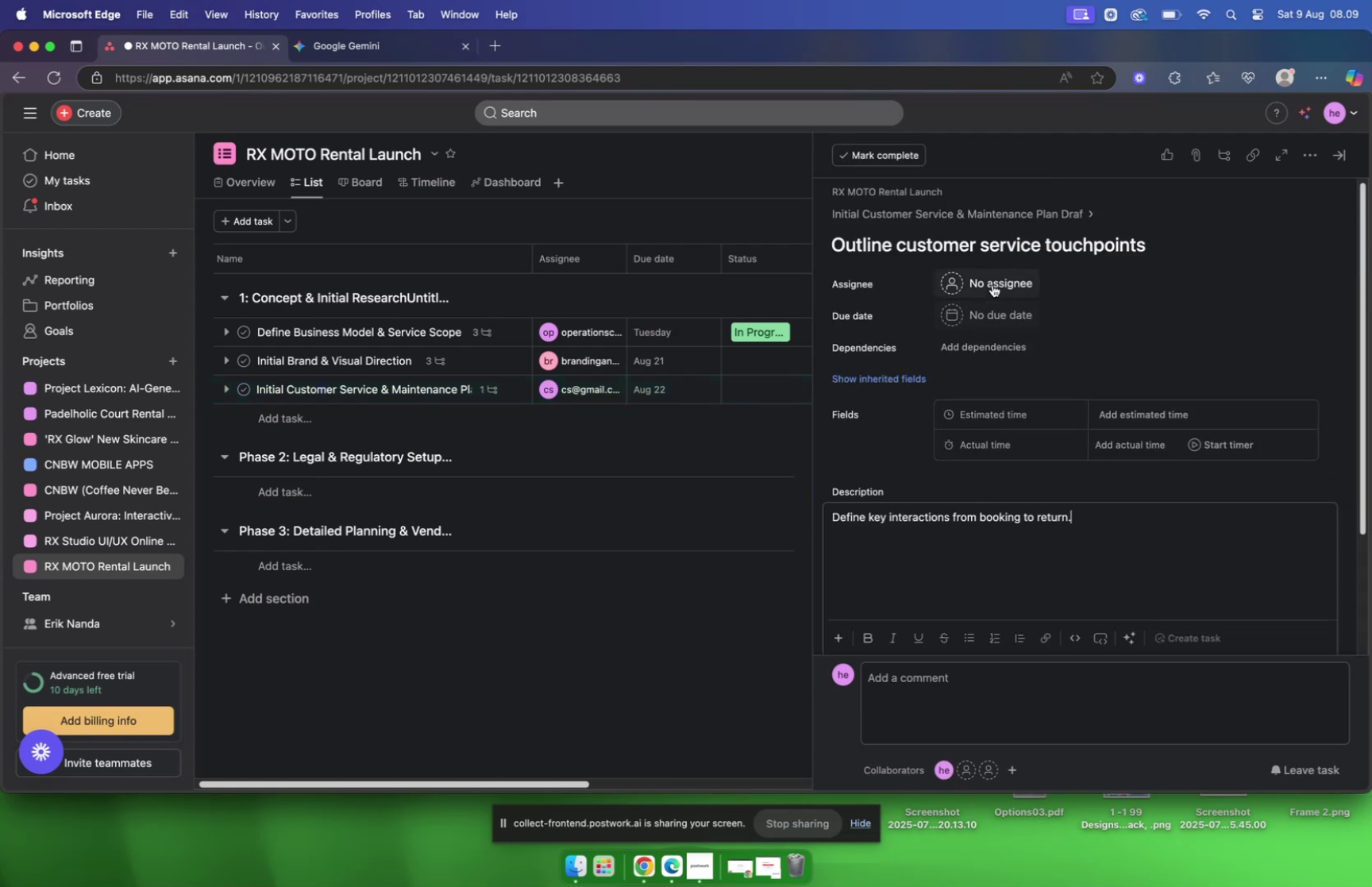 
left_click([992, 284])
 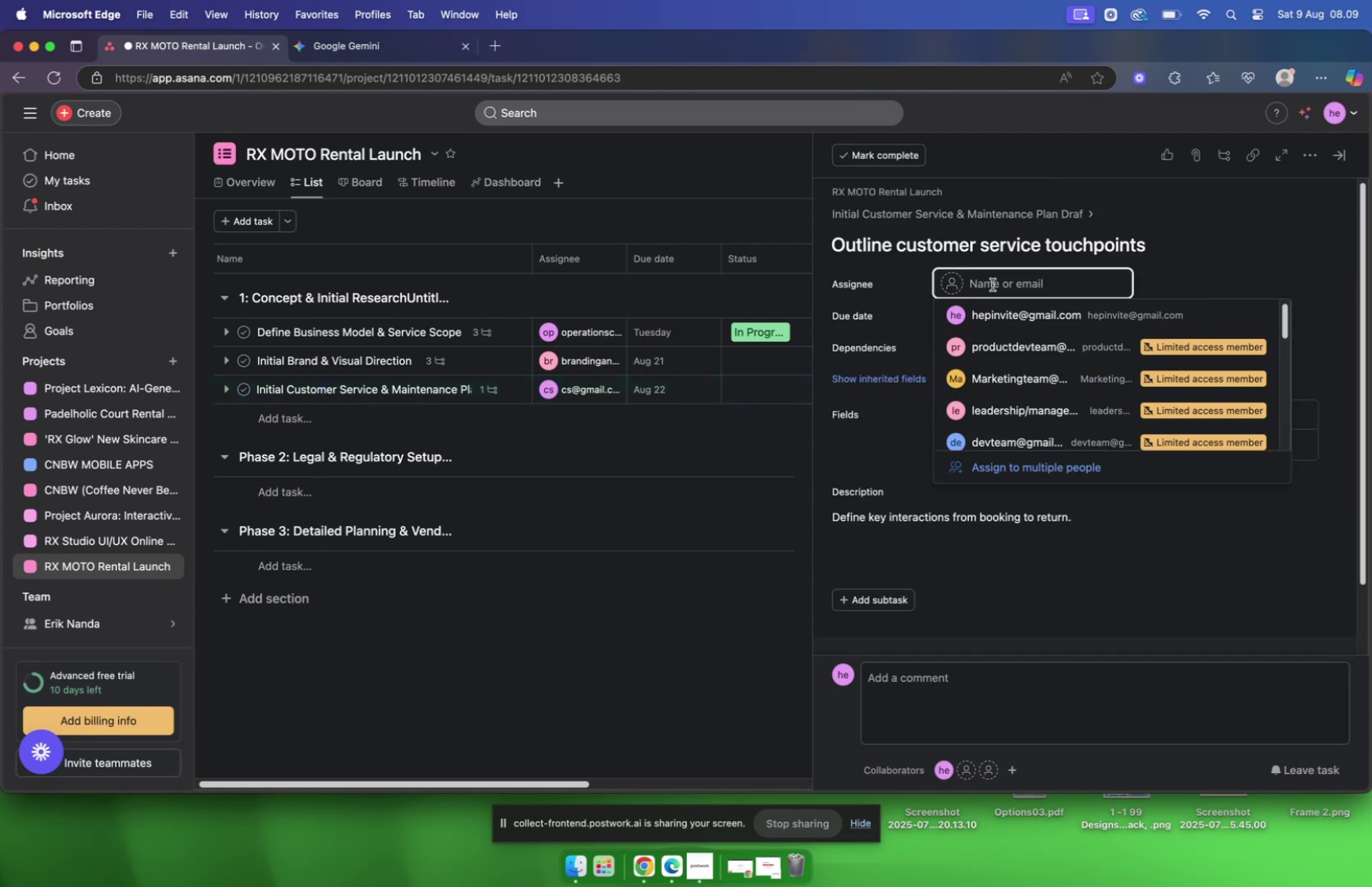 
type(cs)
 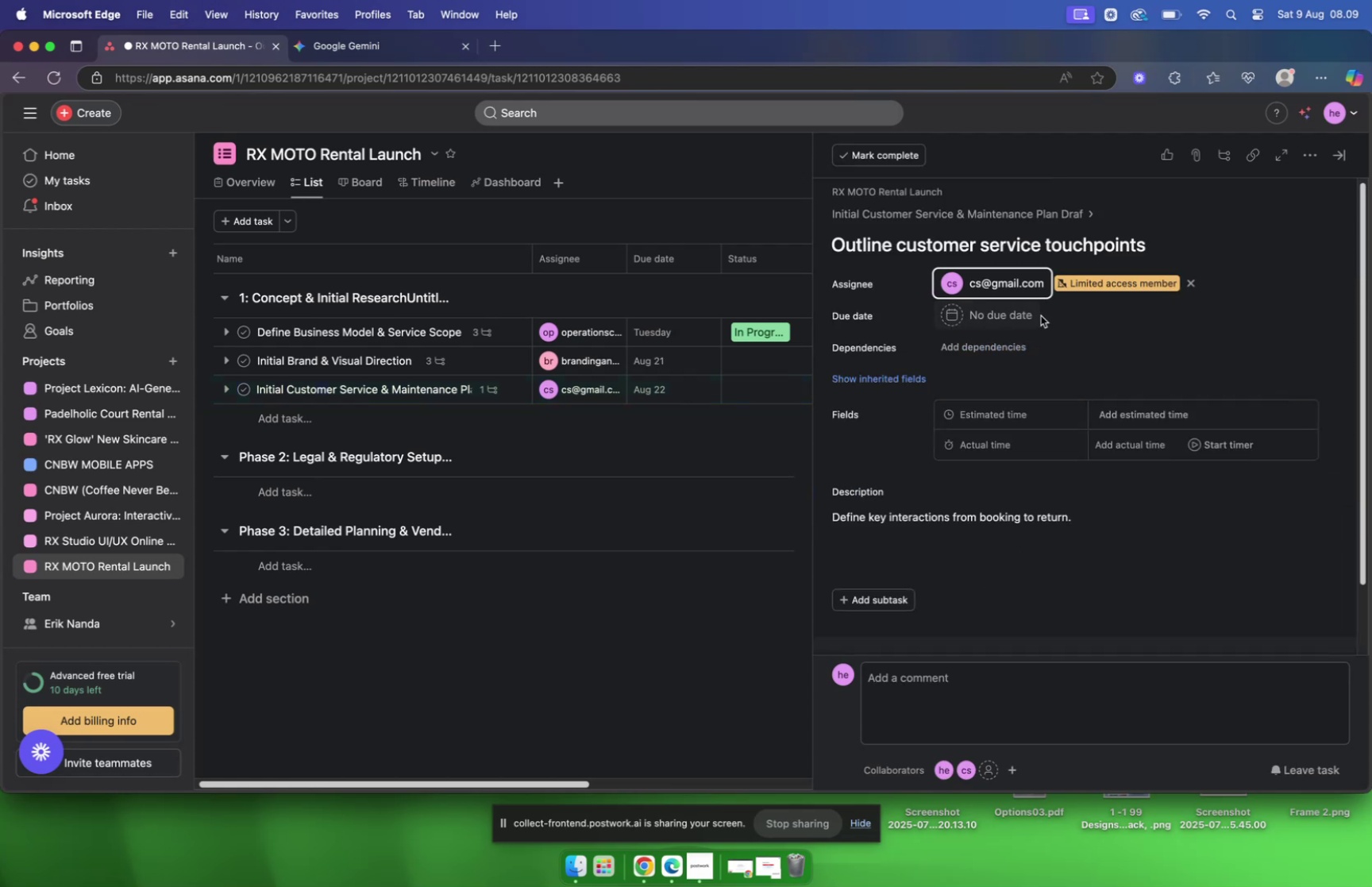 
left_click([1014, 318])
 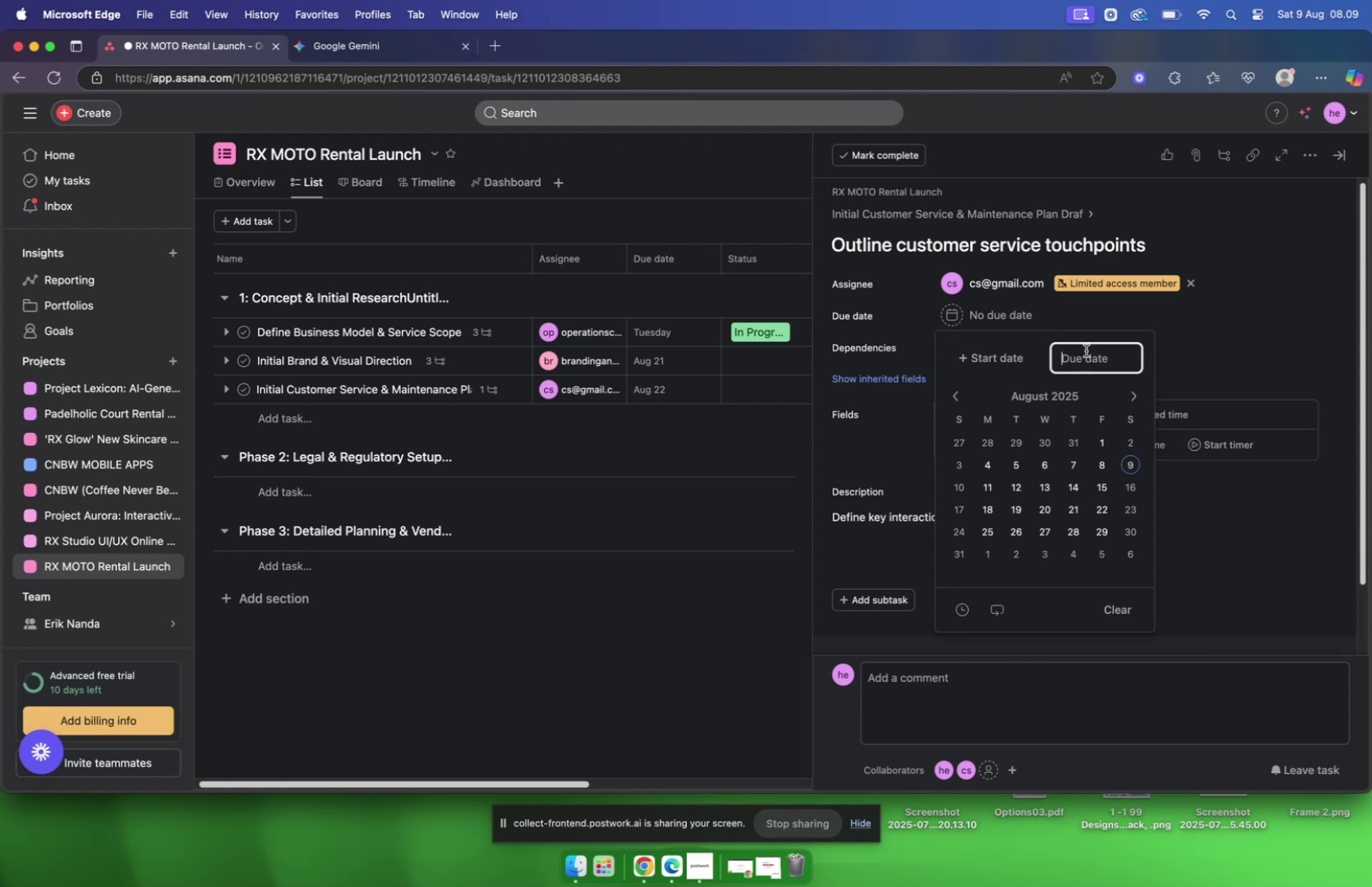 
type(aug)
 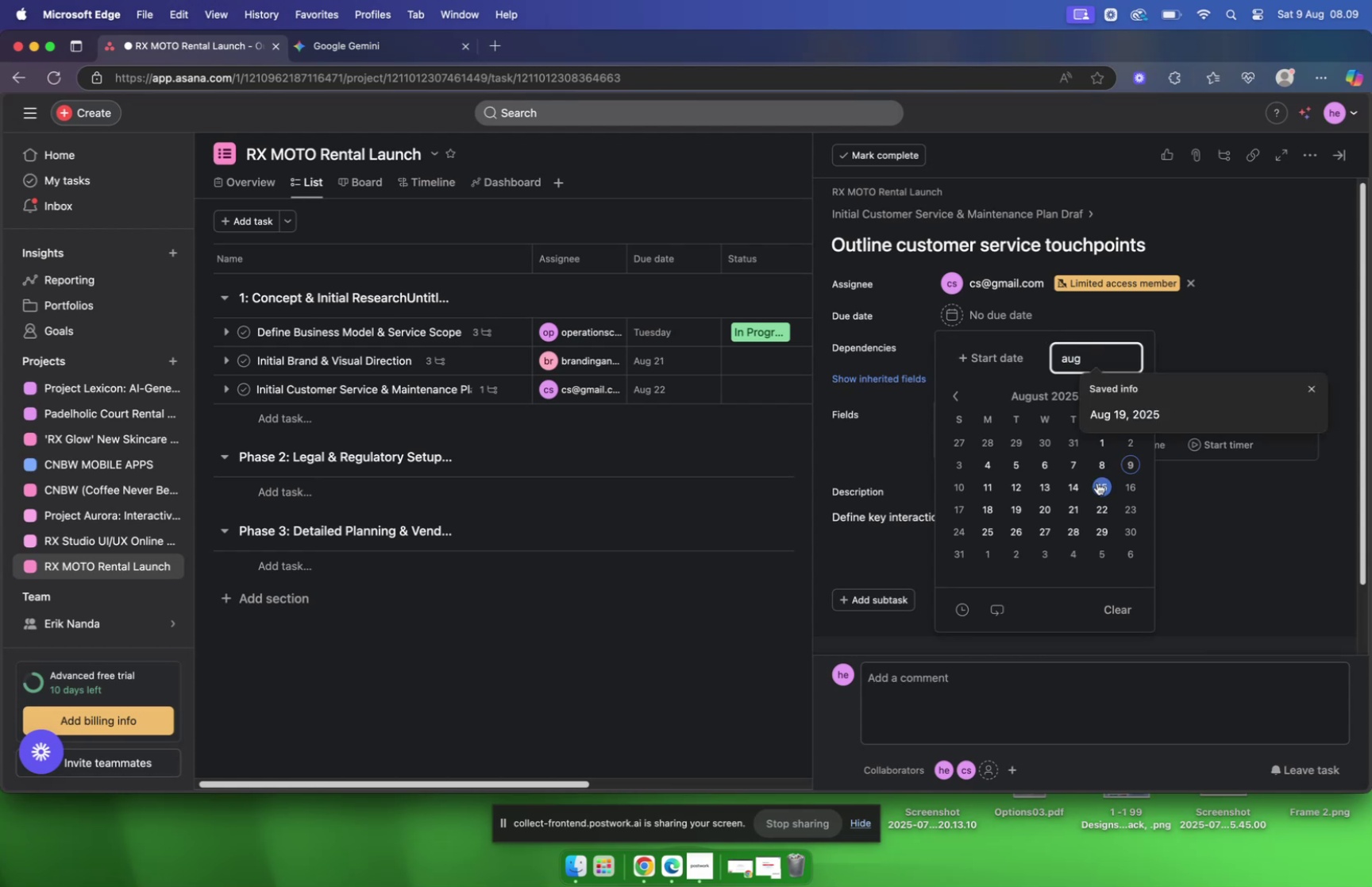 
left_click([1104, 507])
 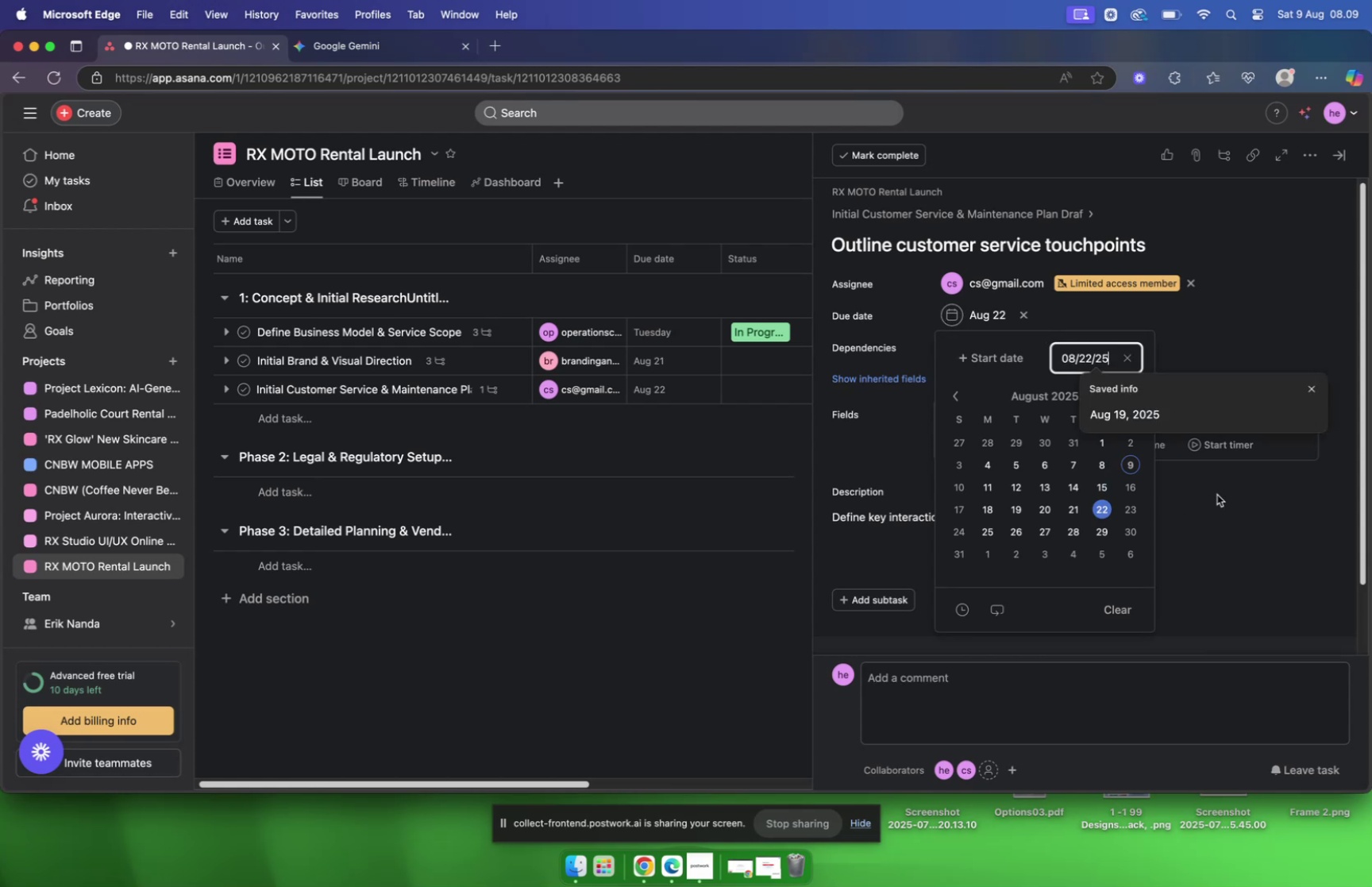 
left_click([1217, 494])
 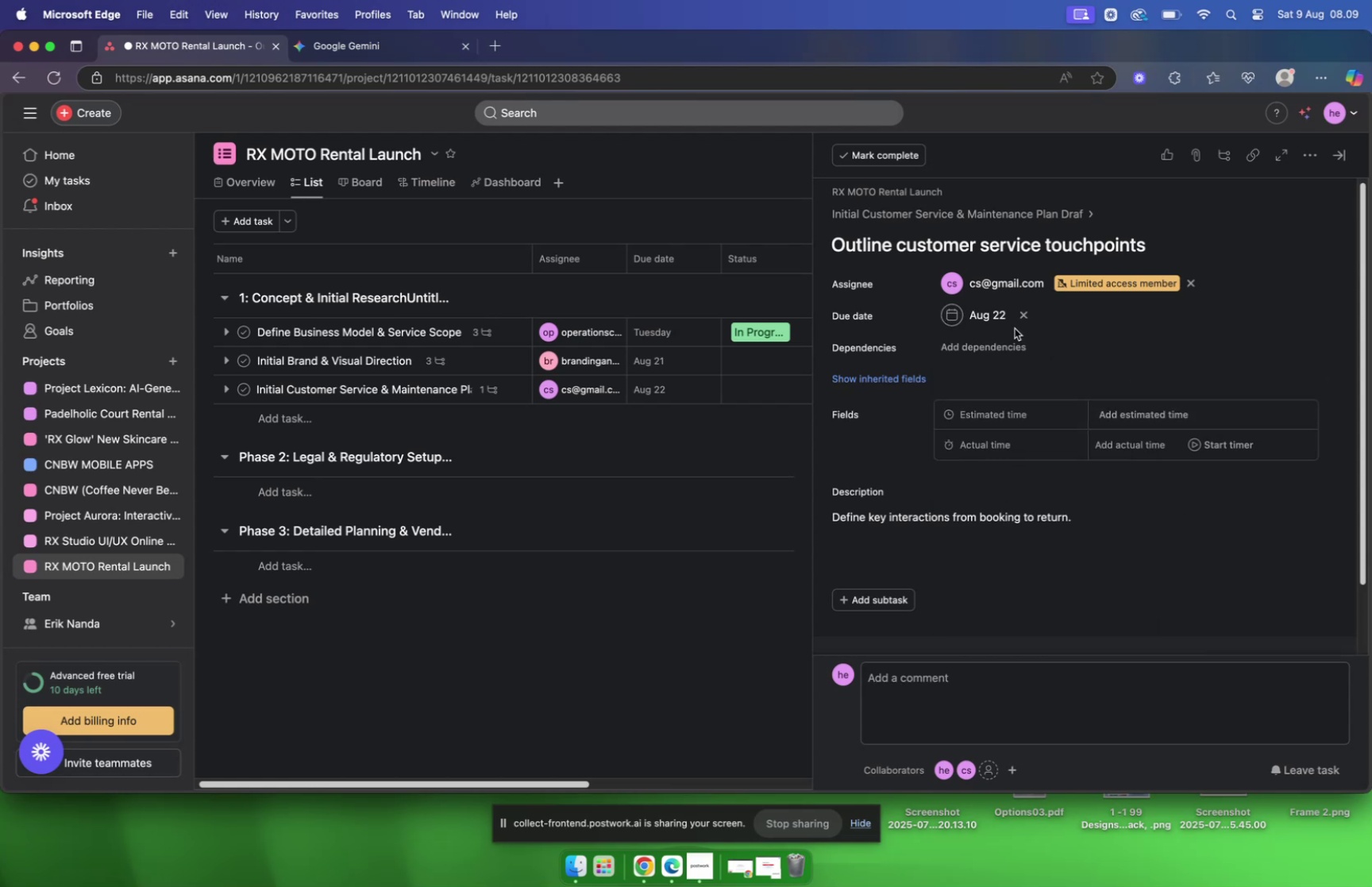 
left_click([987, 318])
 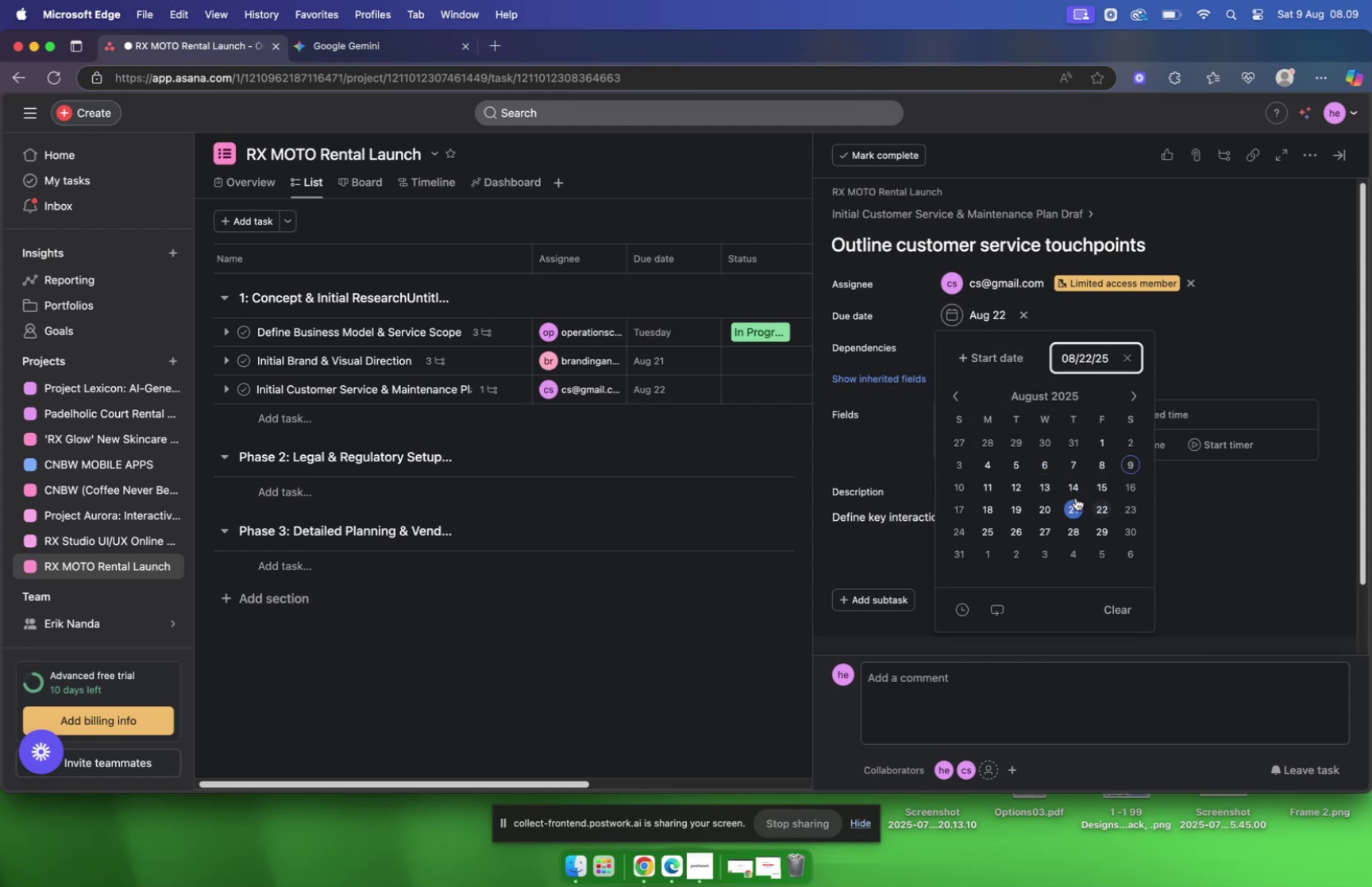 
left_click([1076, 502])
 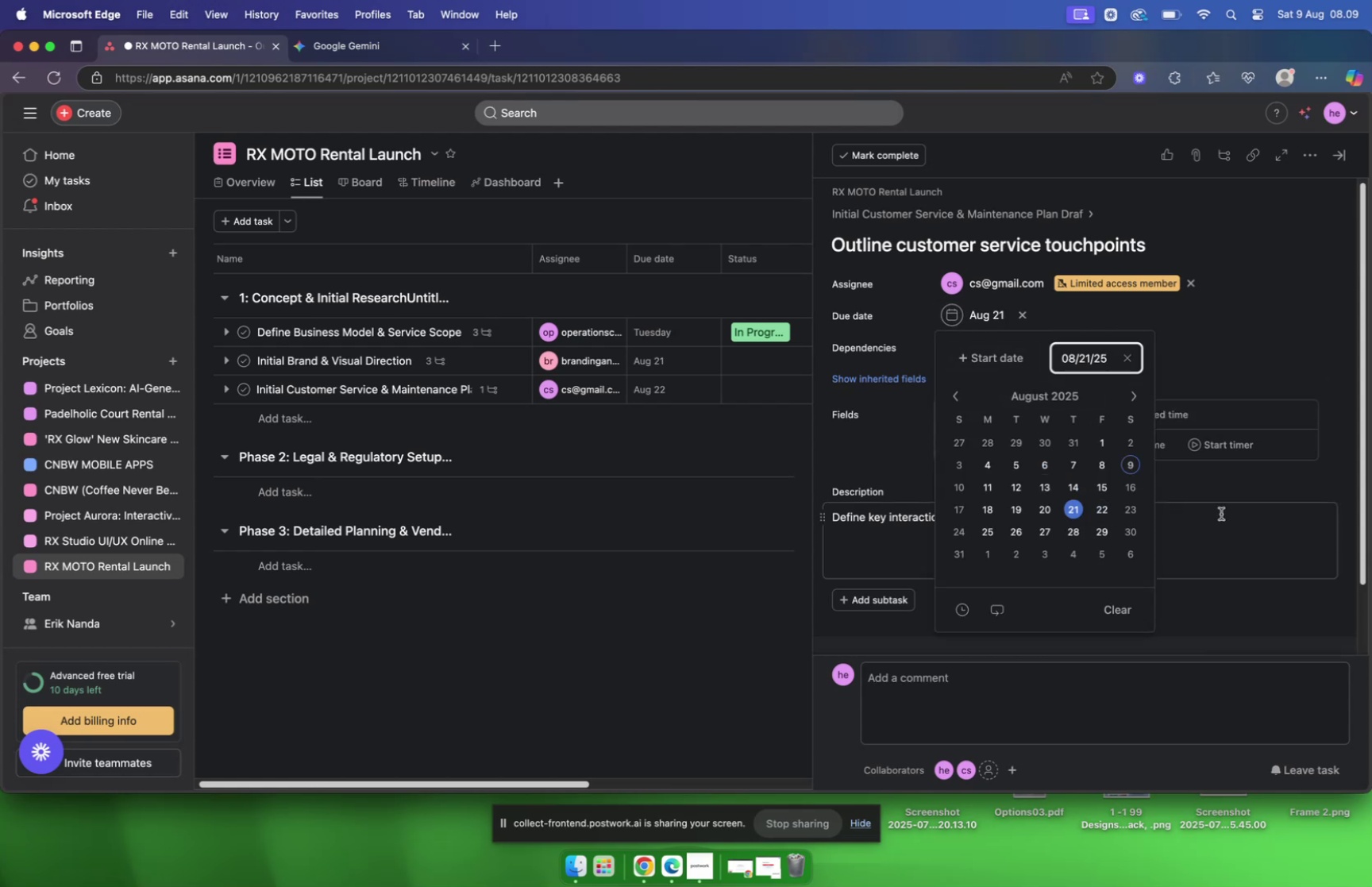 
left_click([1224, 515])
 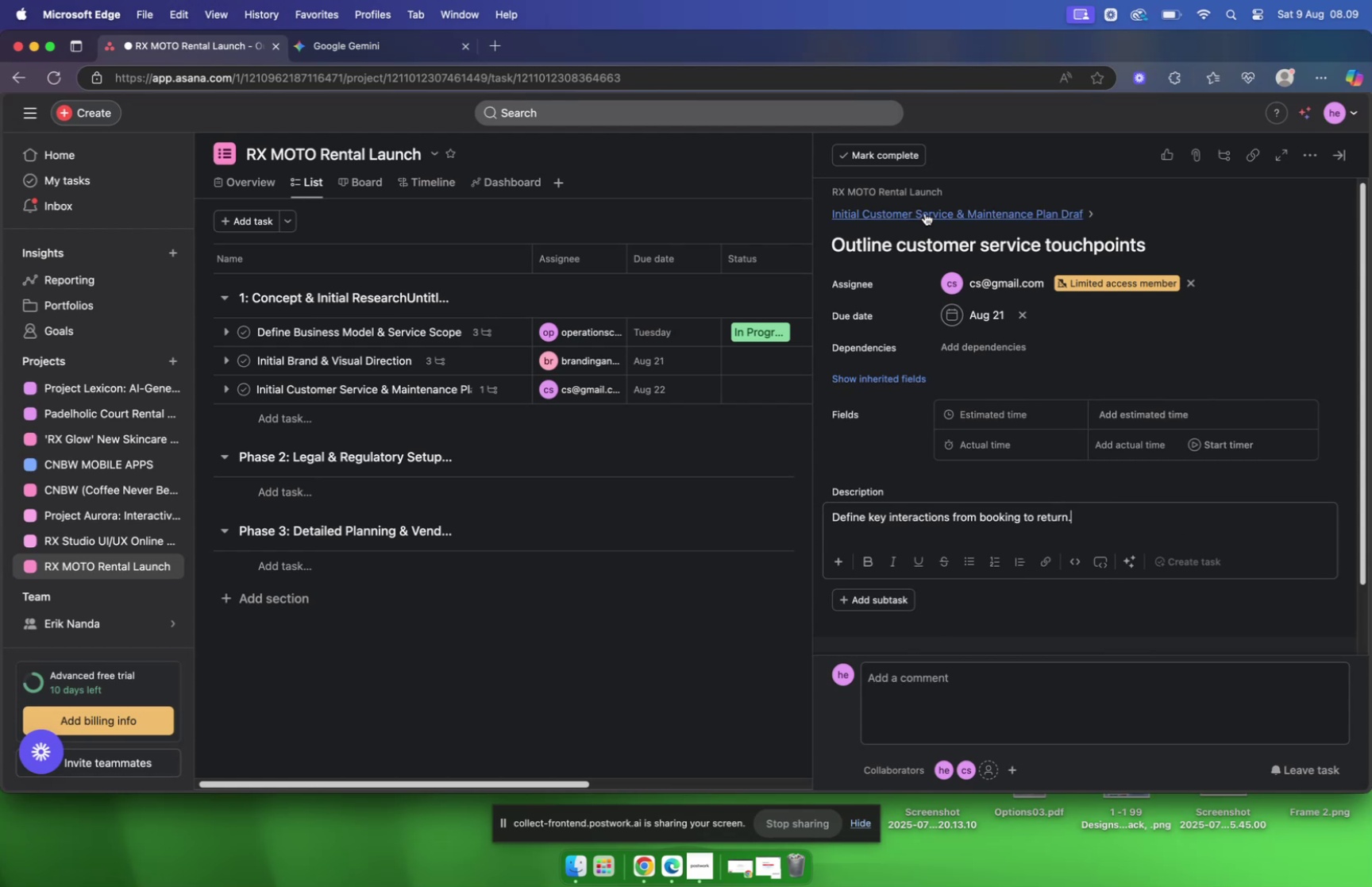 
wait(11.07)
 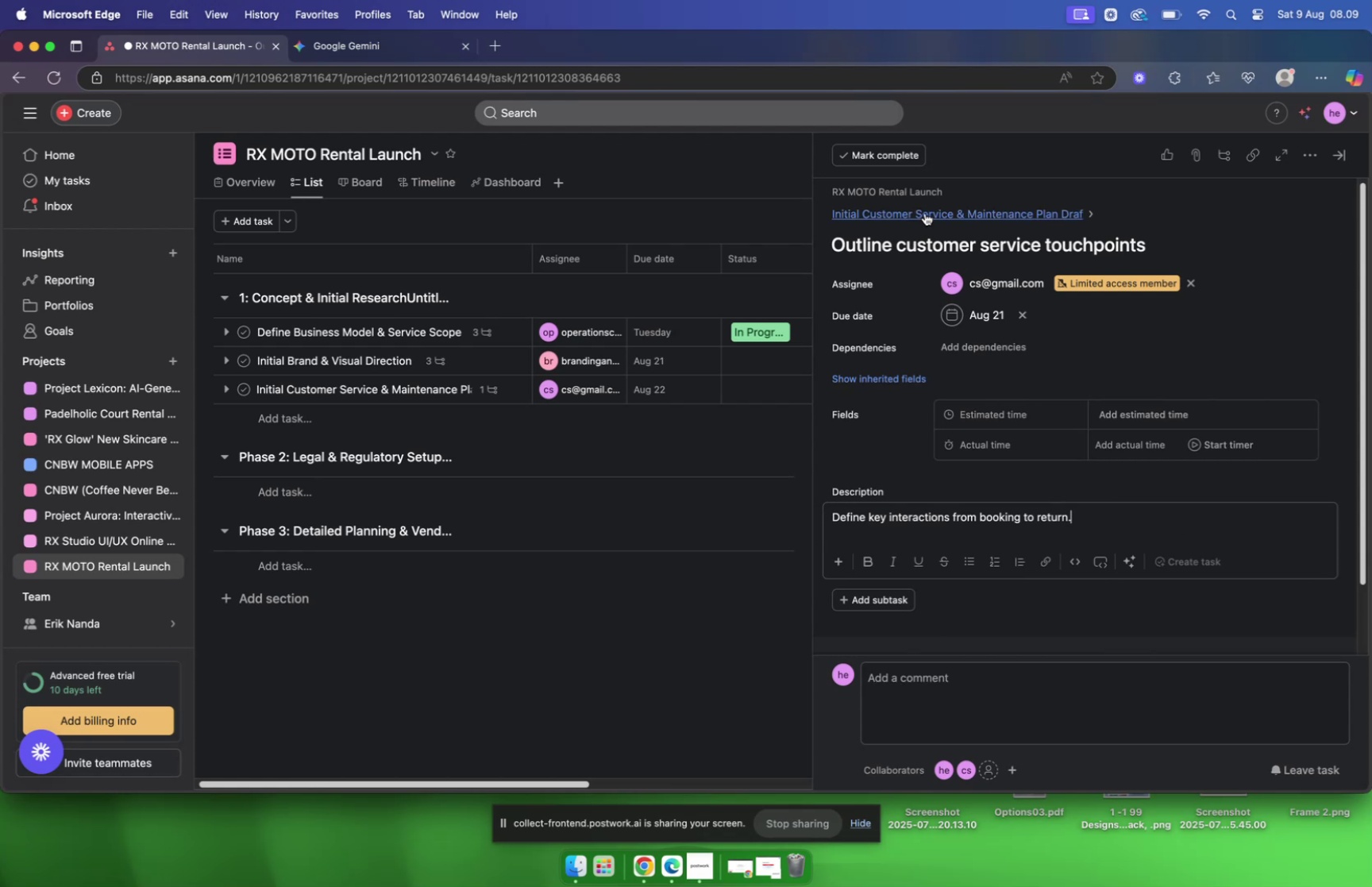 
left_click([915, 217])
 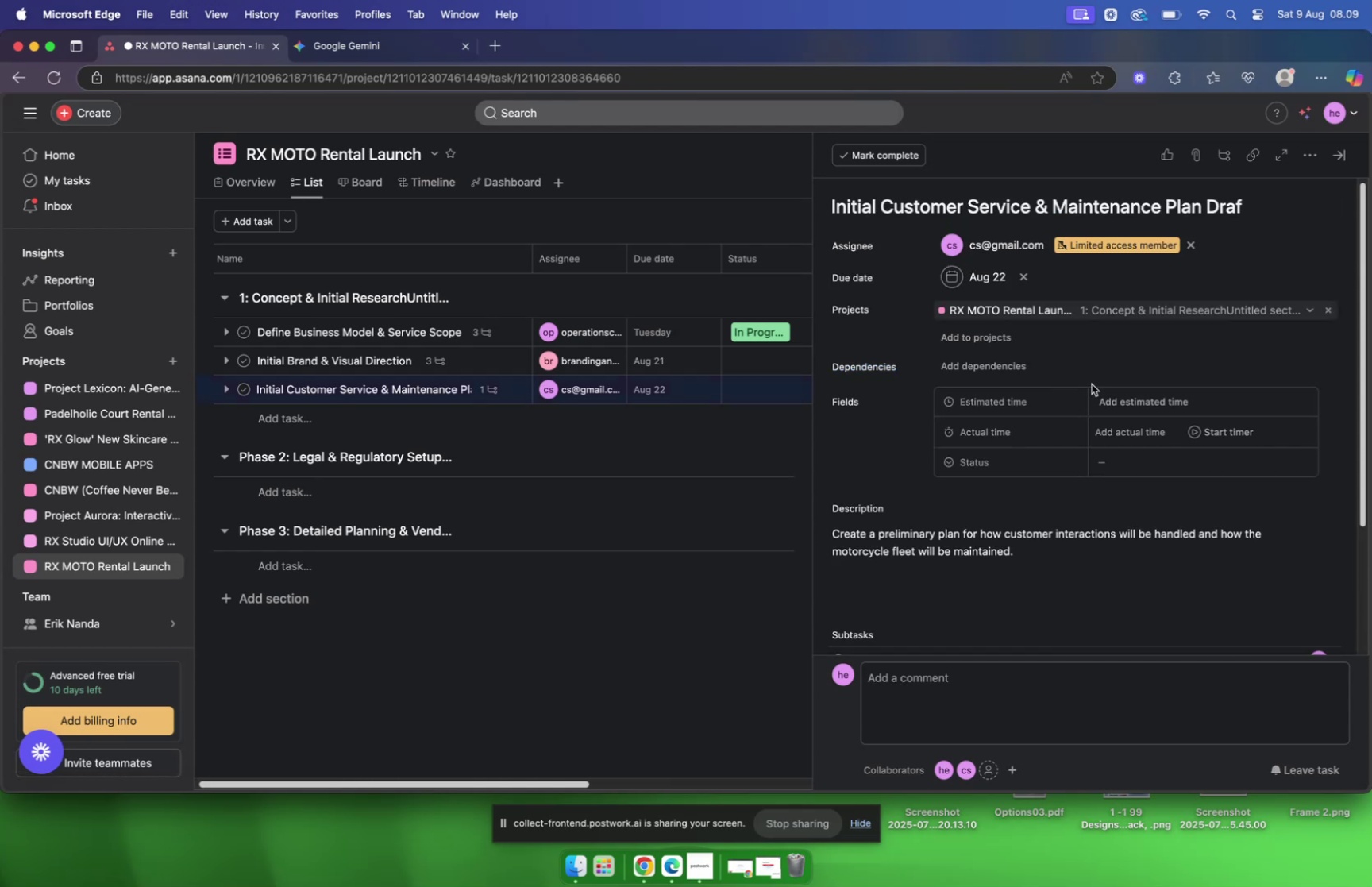 
scroll: coordinate [1093, 383], scroll_direction: down, amount: 2.0
 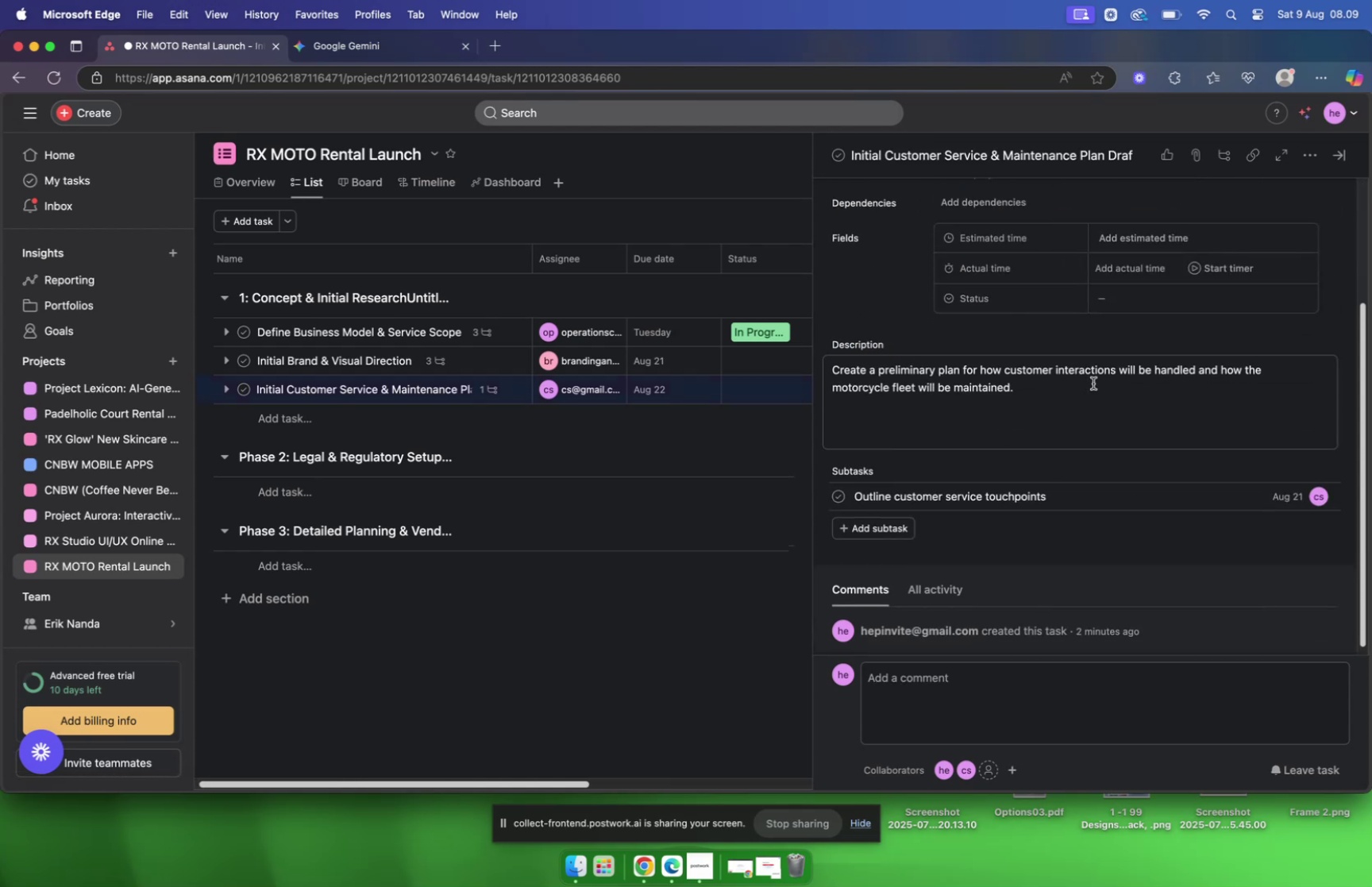 
scroll: coordinate [1093, 383], scroll_direction: up, amount: 4.0
 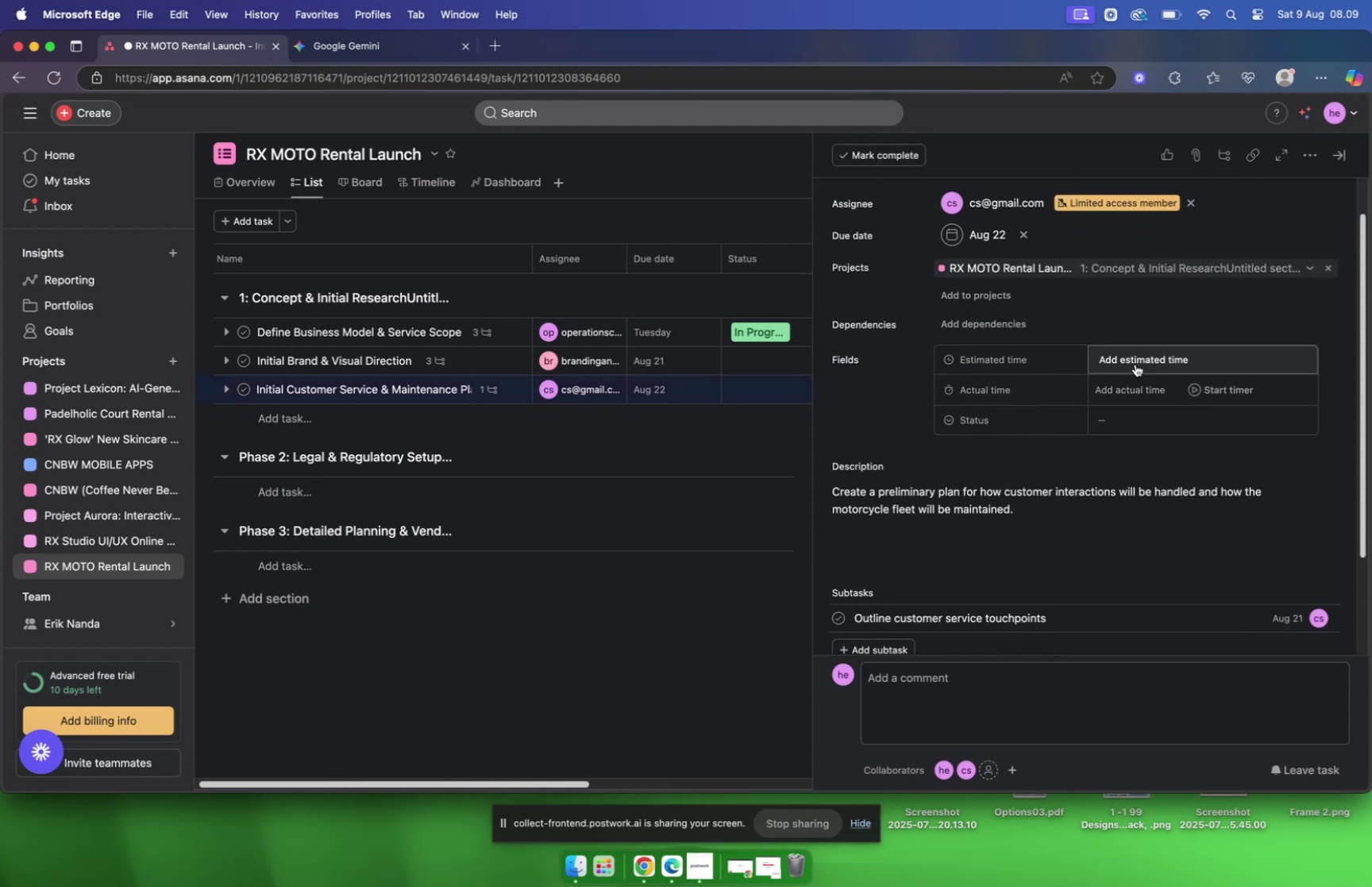 
left_click([1135, 364])
 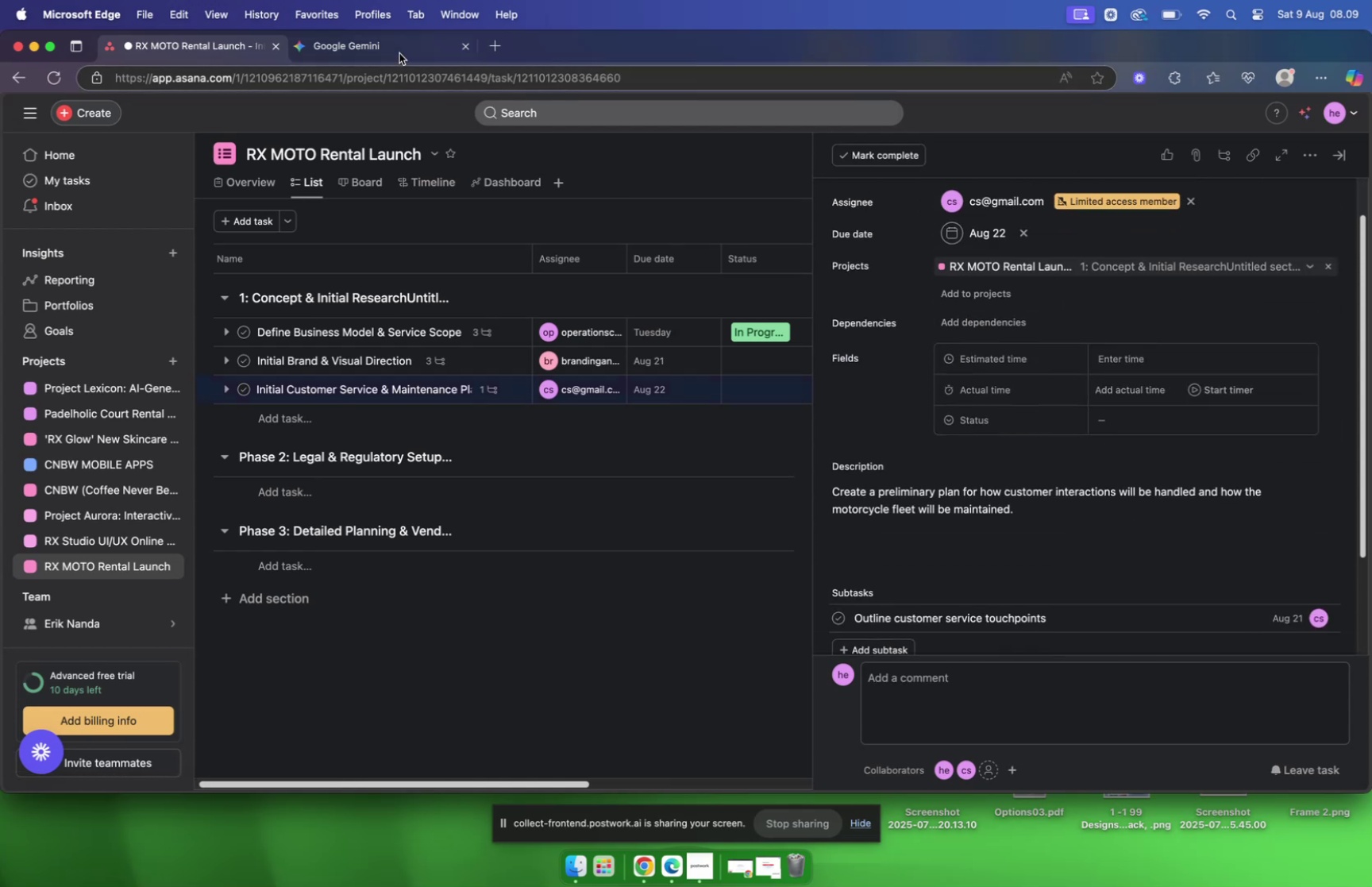 
left_click([399, 52])
 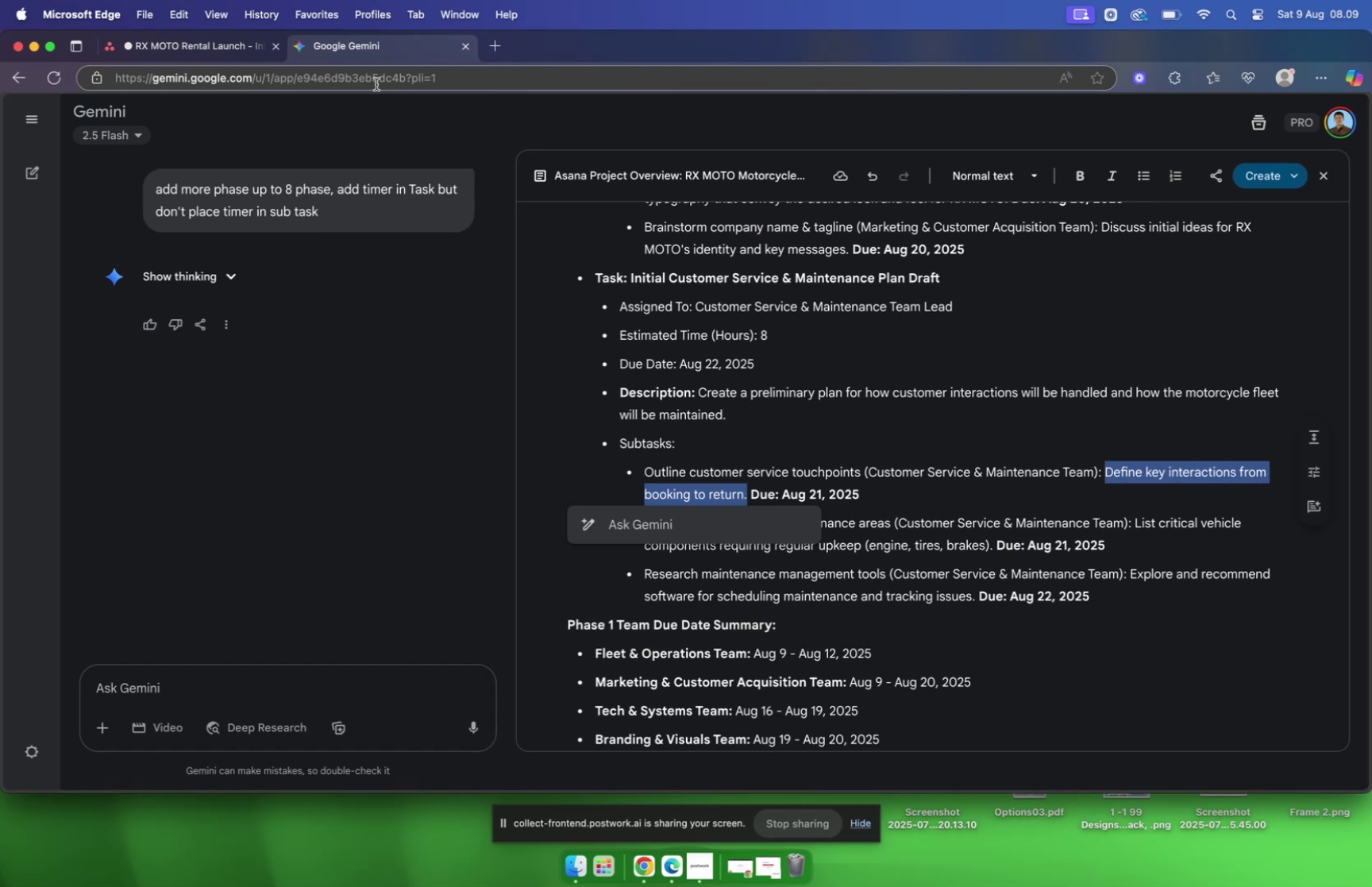 
wait(6.96)
 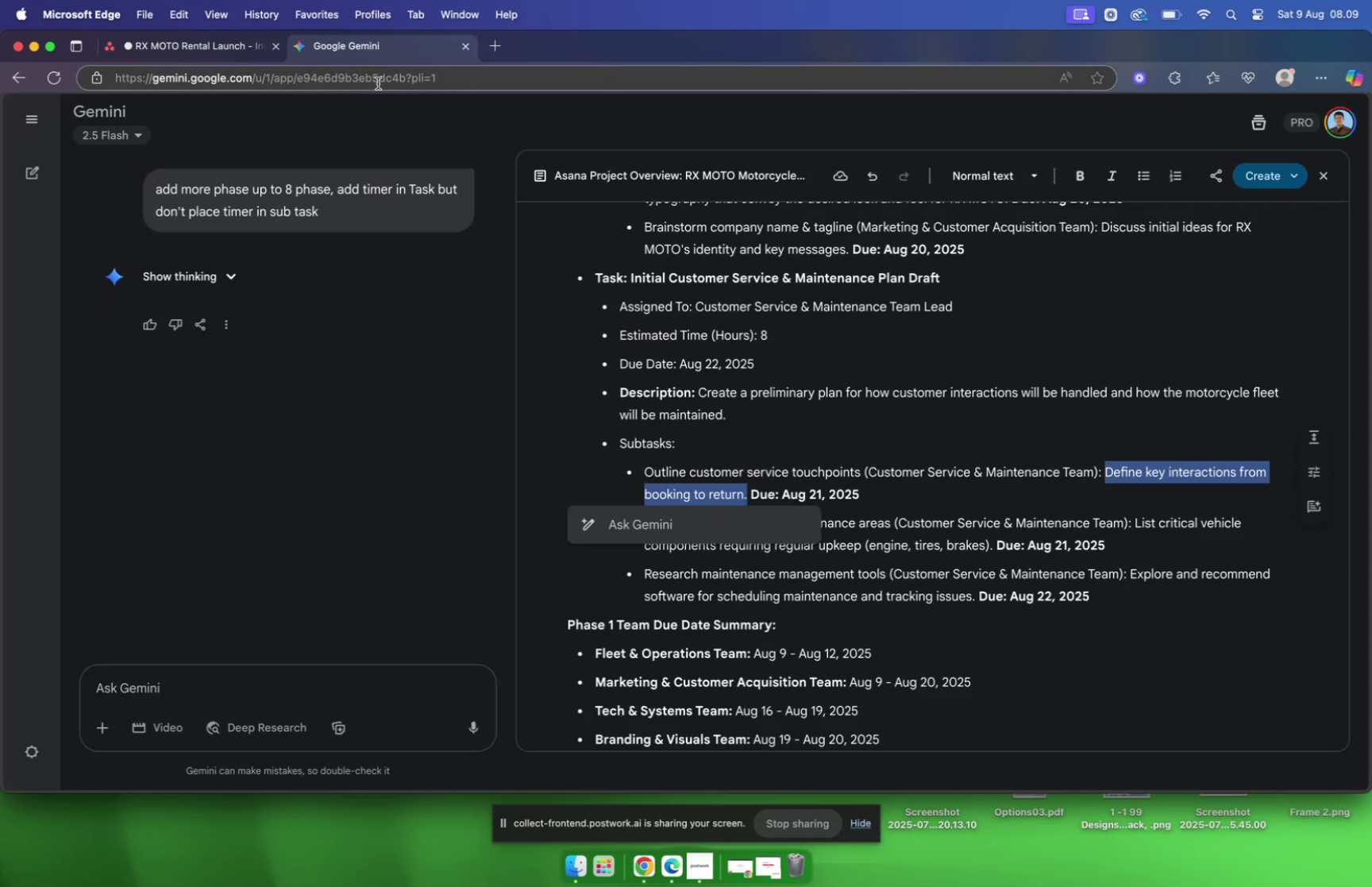 
left_click([226, 48])
 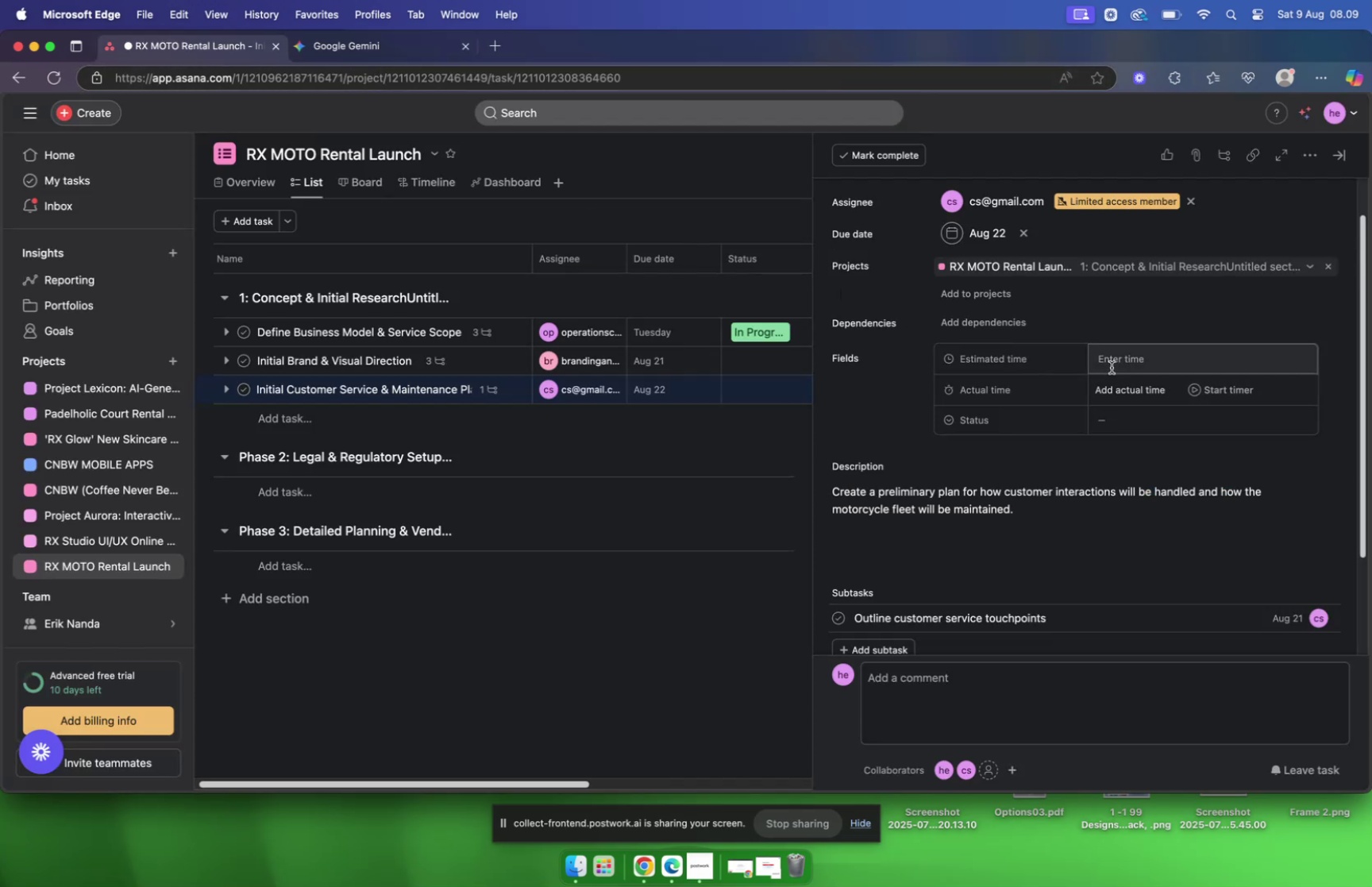 
left_click([1116, 361])
 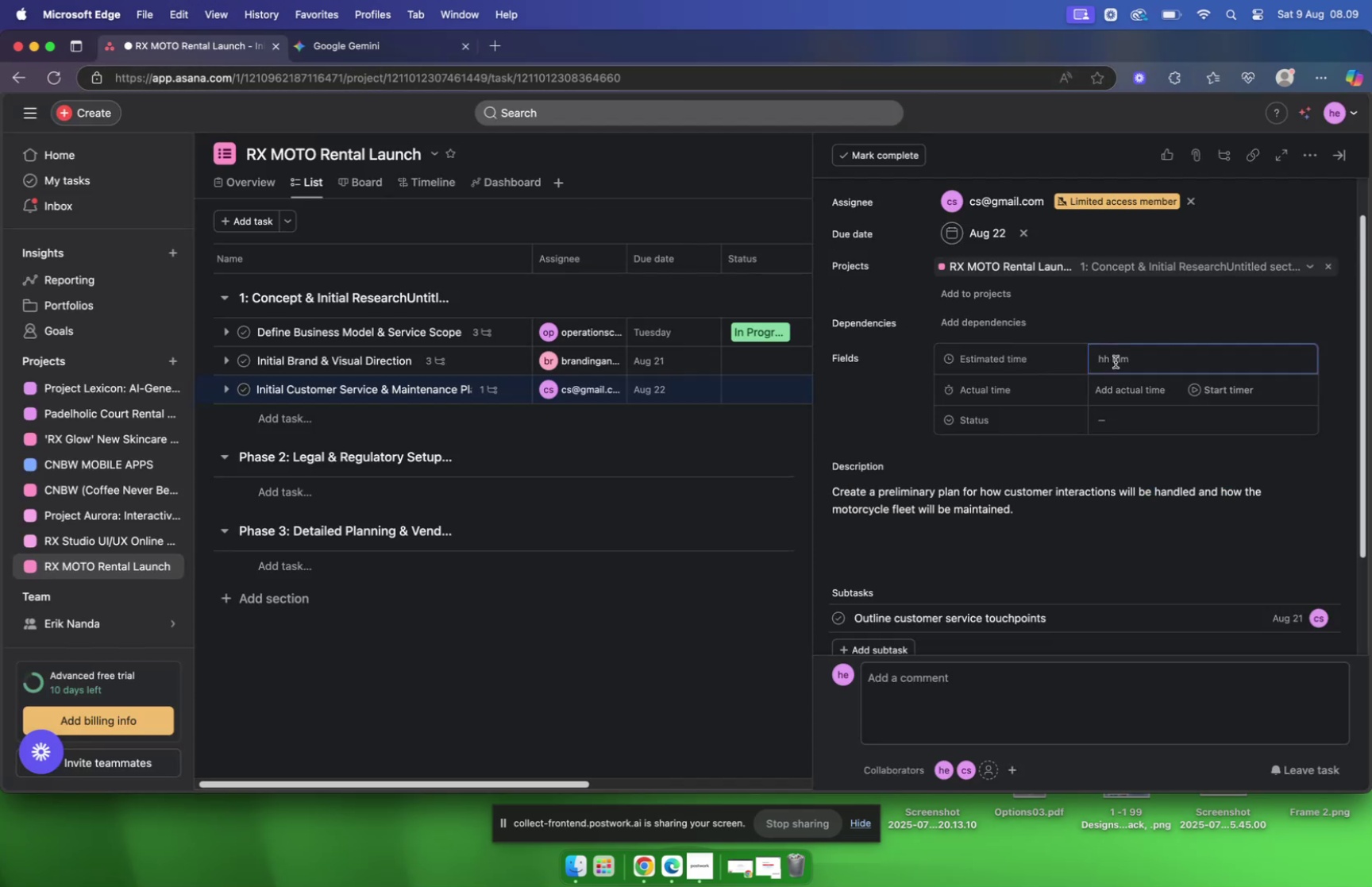 
type(800)
 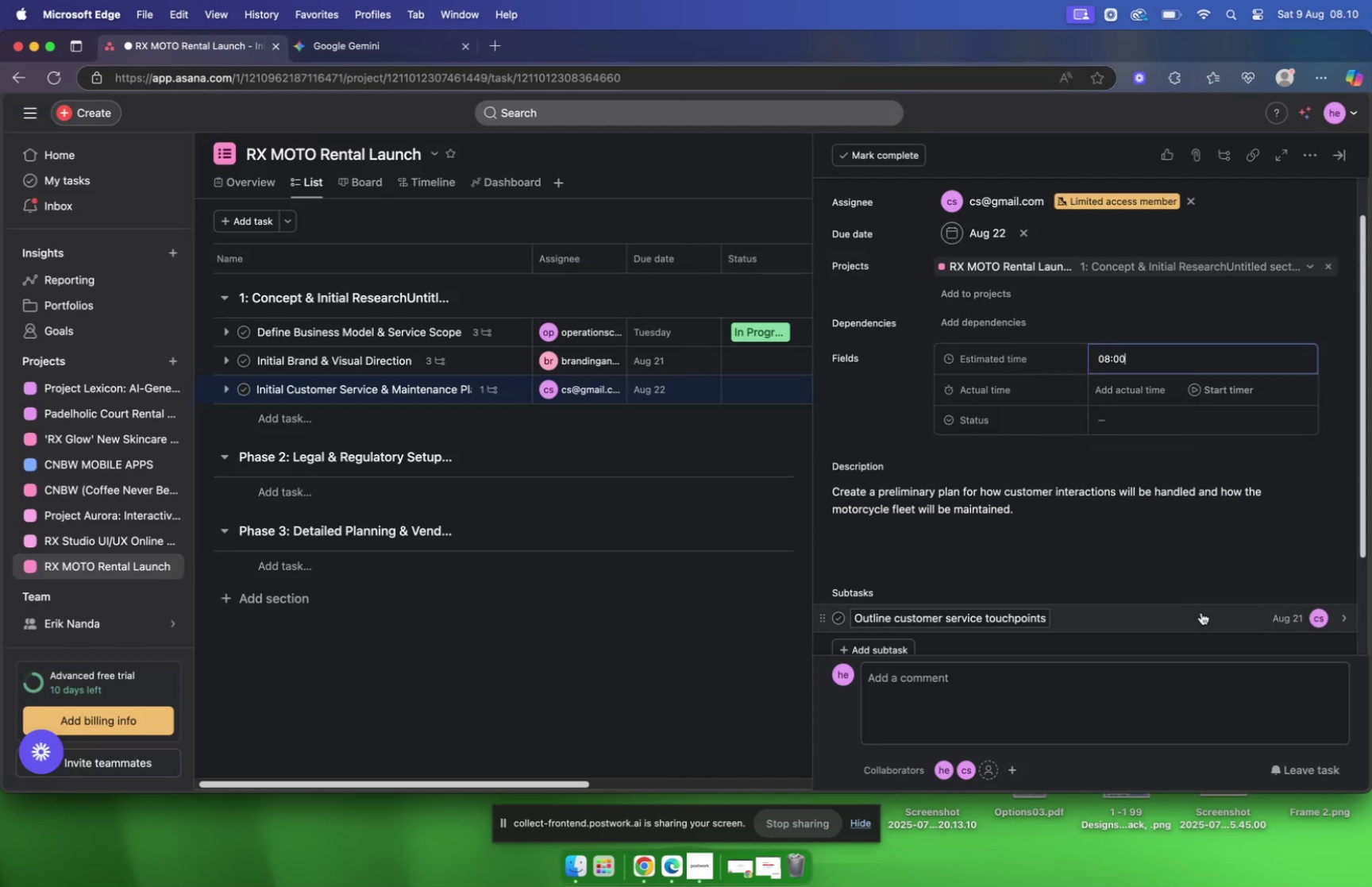 
left_click([397, 54])
 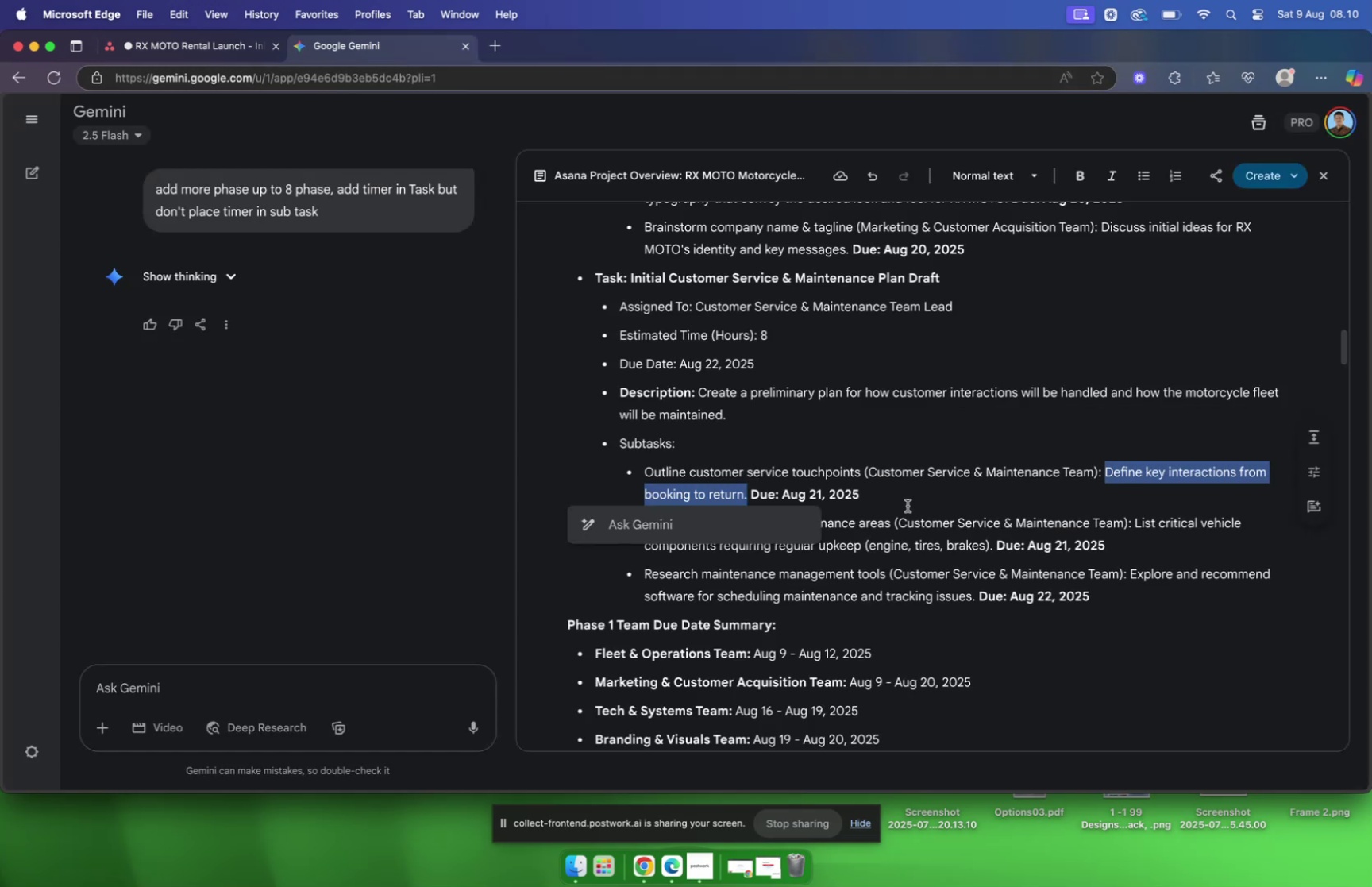 
left_click([908, 505])
 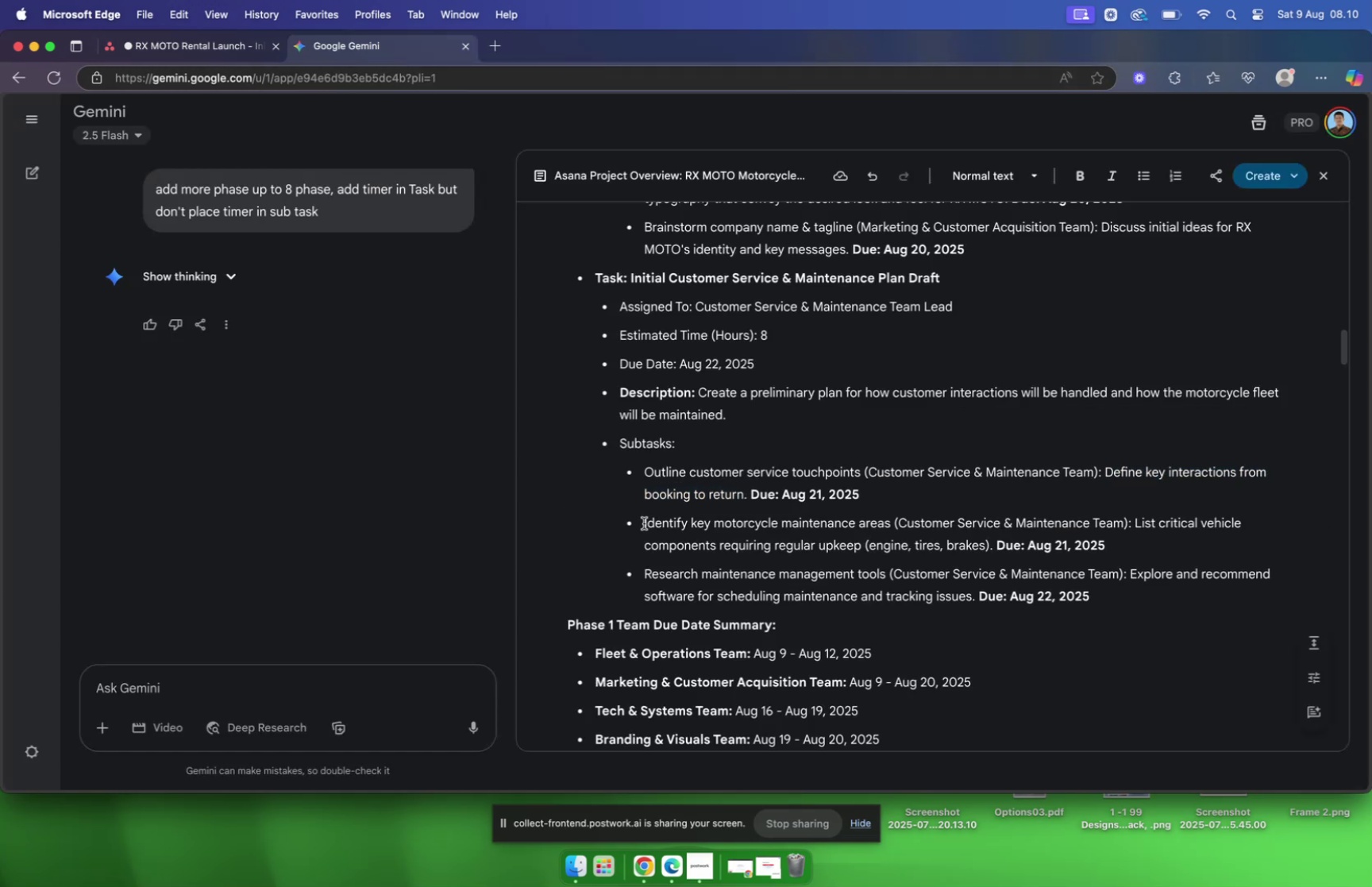 
left_click_drag(start_coordinate=[642, 522], to_coordinate=[894, 522])
 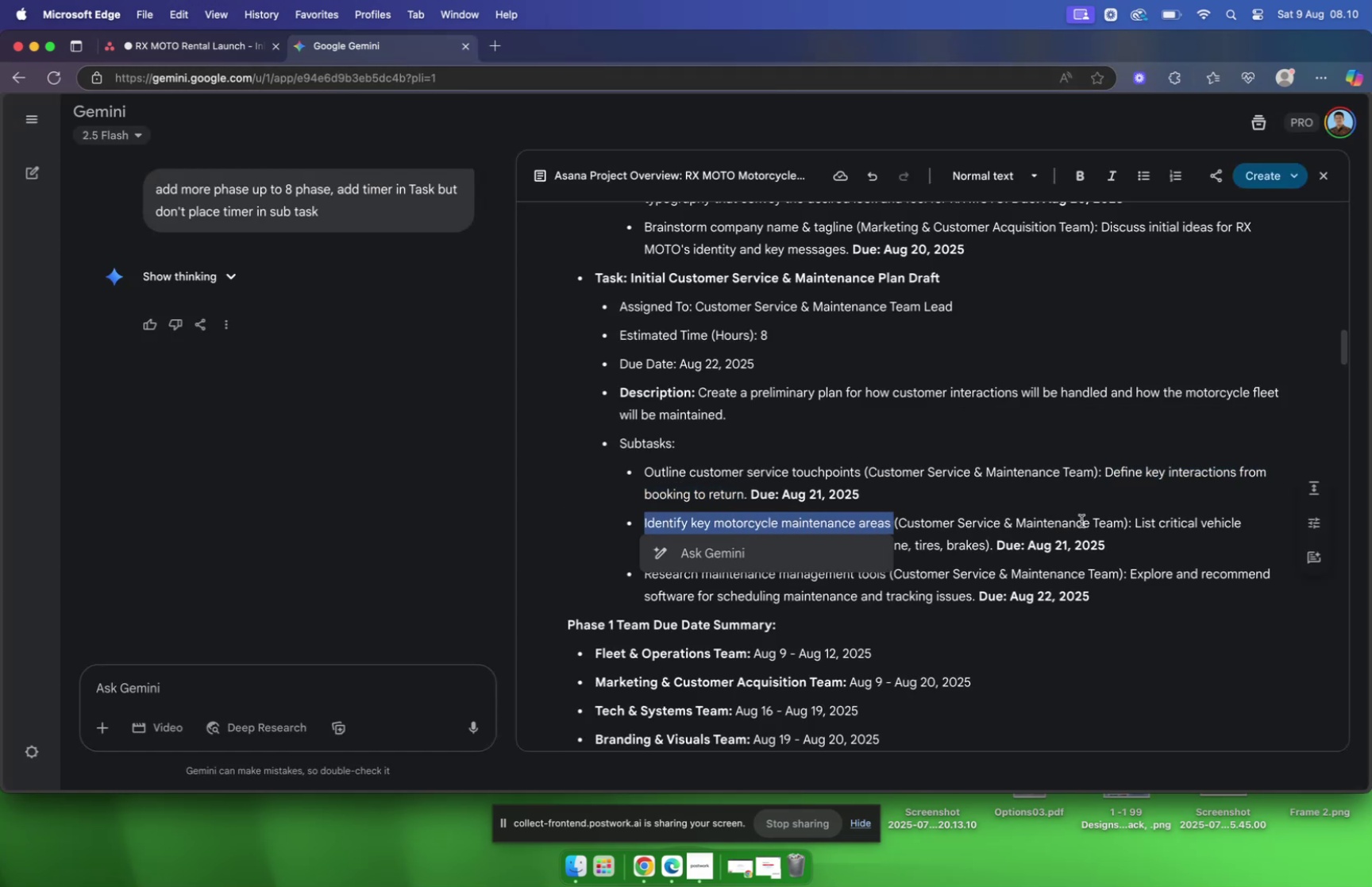 
key(Meta+C)
 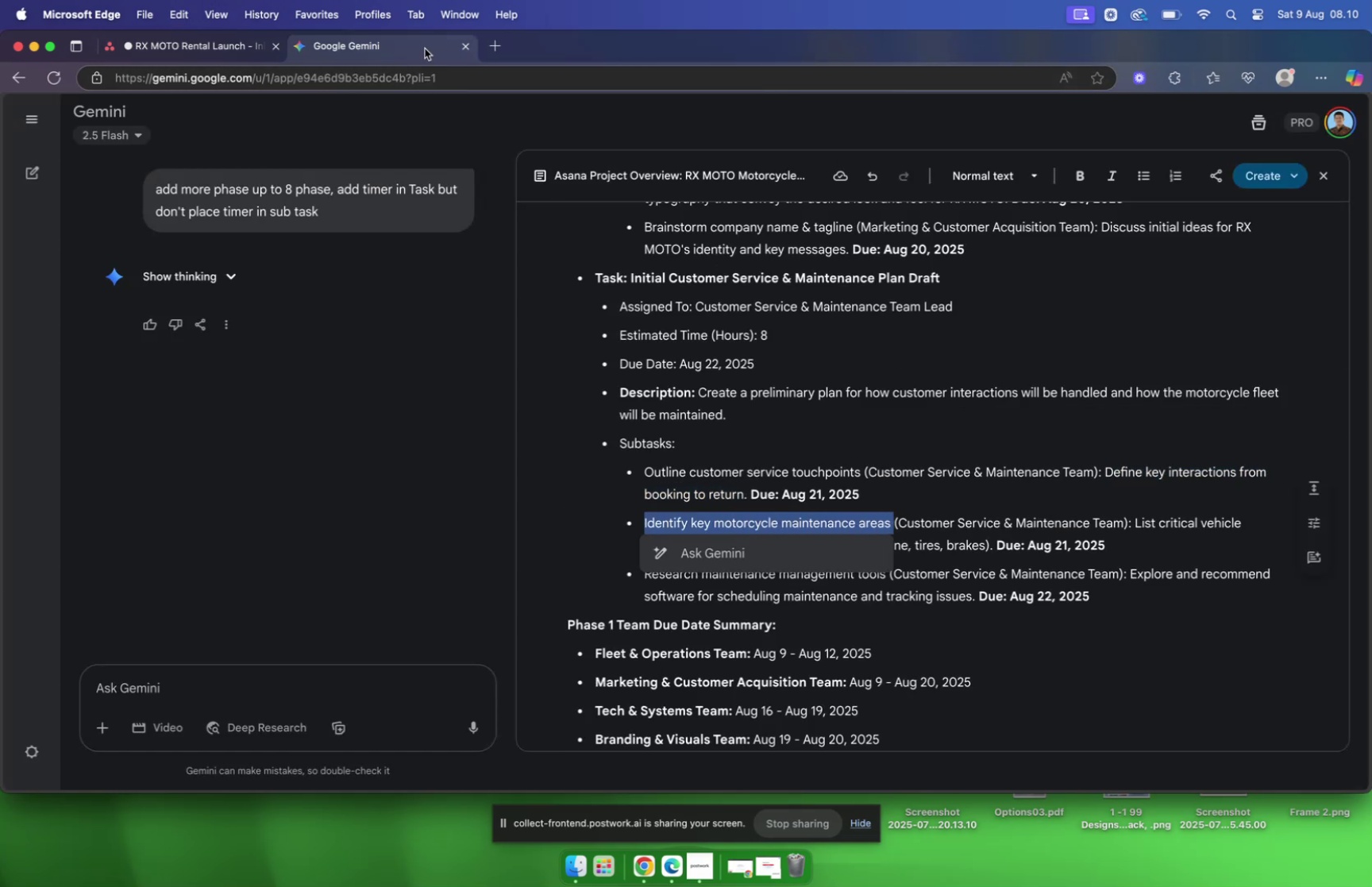 
left_click([234, 50])
 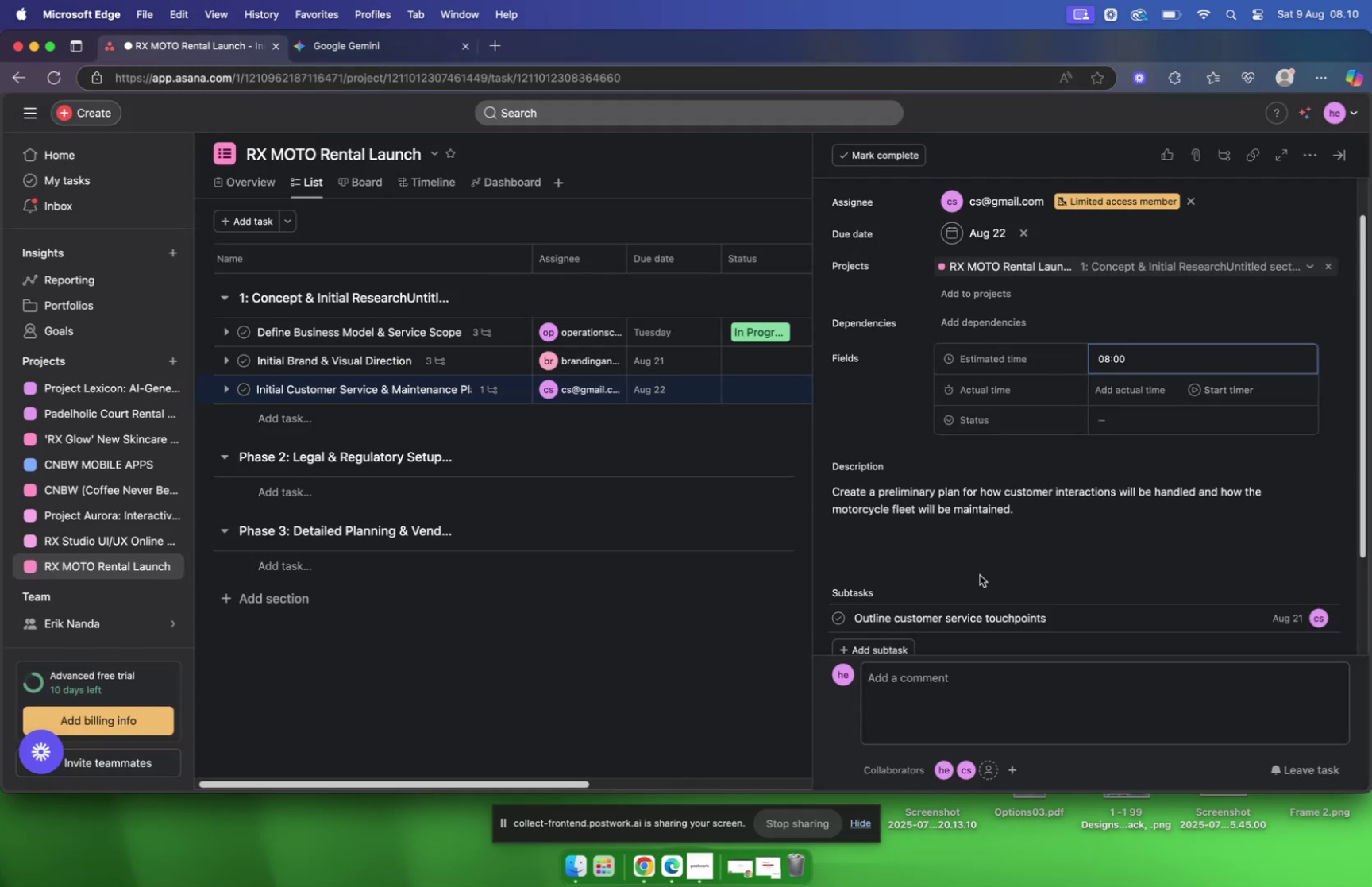 
scroll: coordinate [965, 588], scroll_direction: down, amount: 5.0
 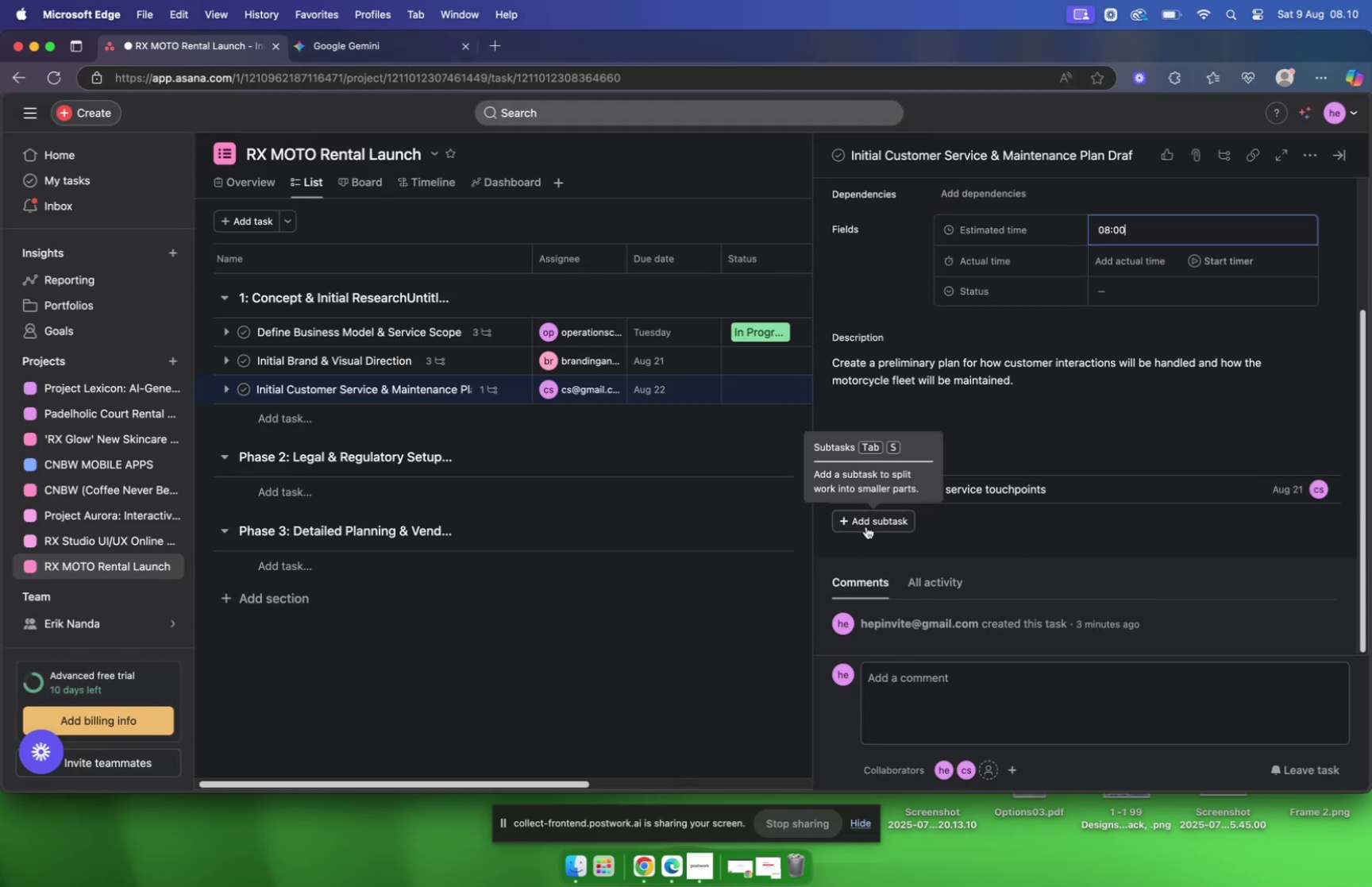 
left_click([868, 525])
 